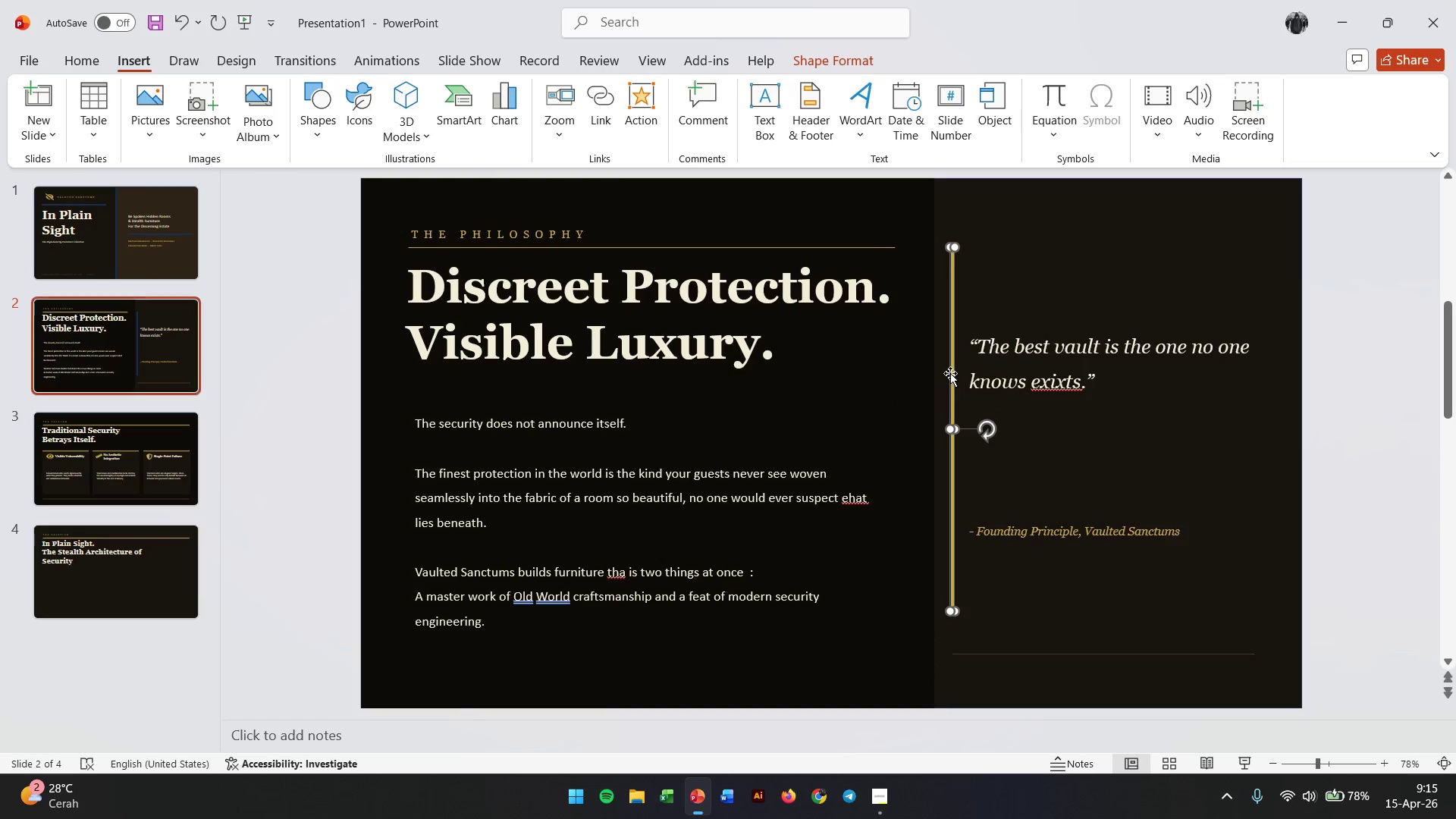 
key(Control+C)
 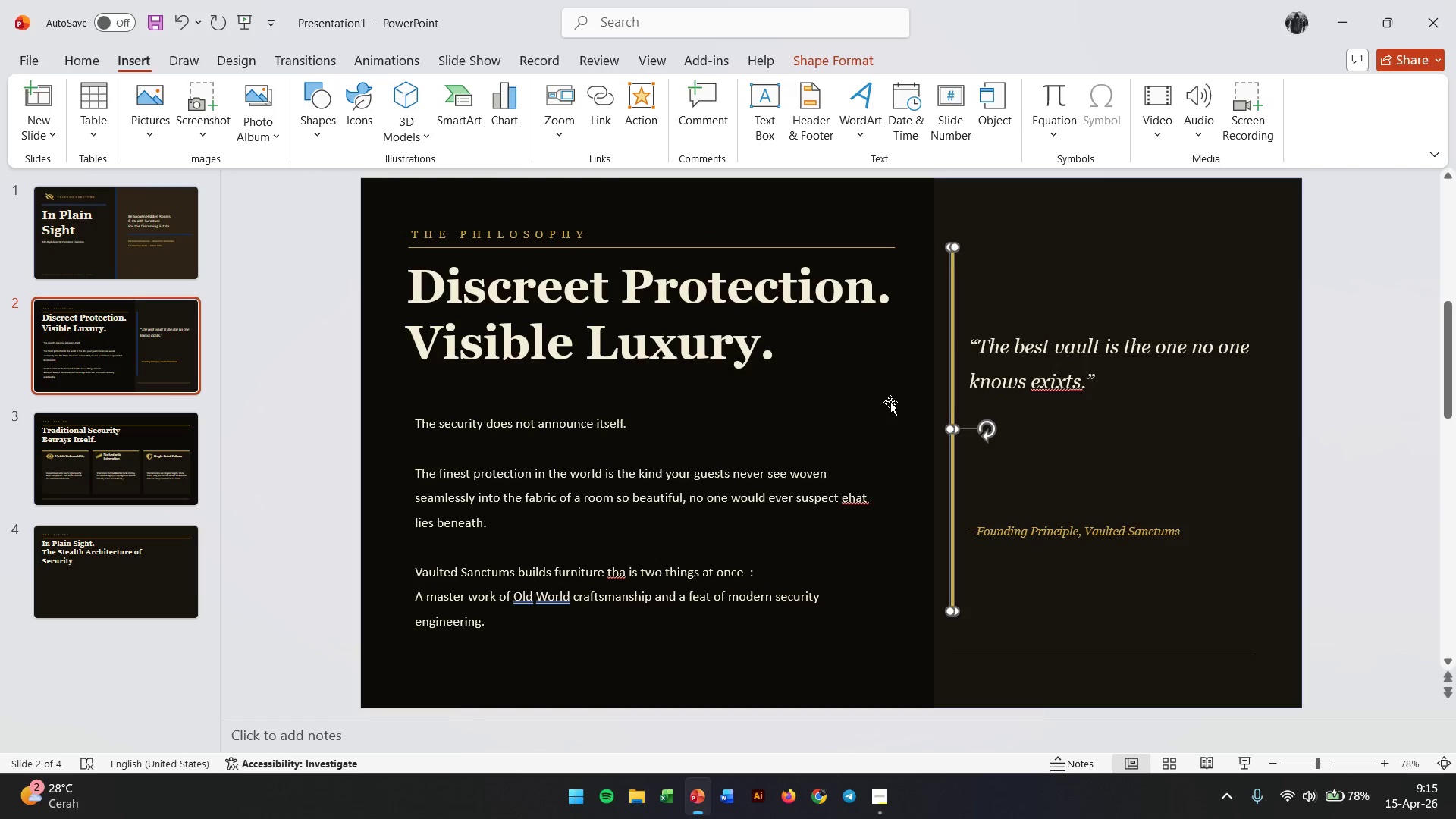 
scroll: coordinate [890, 402], scroll_direction: down, amount: 4.0
 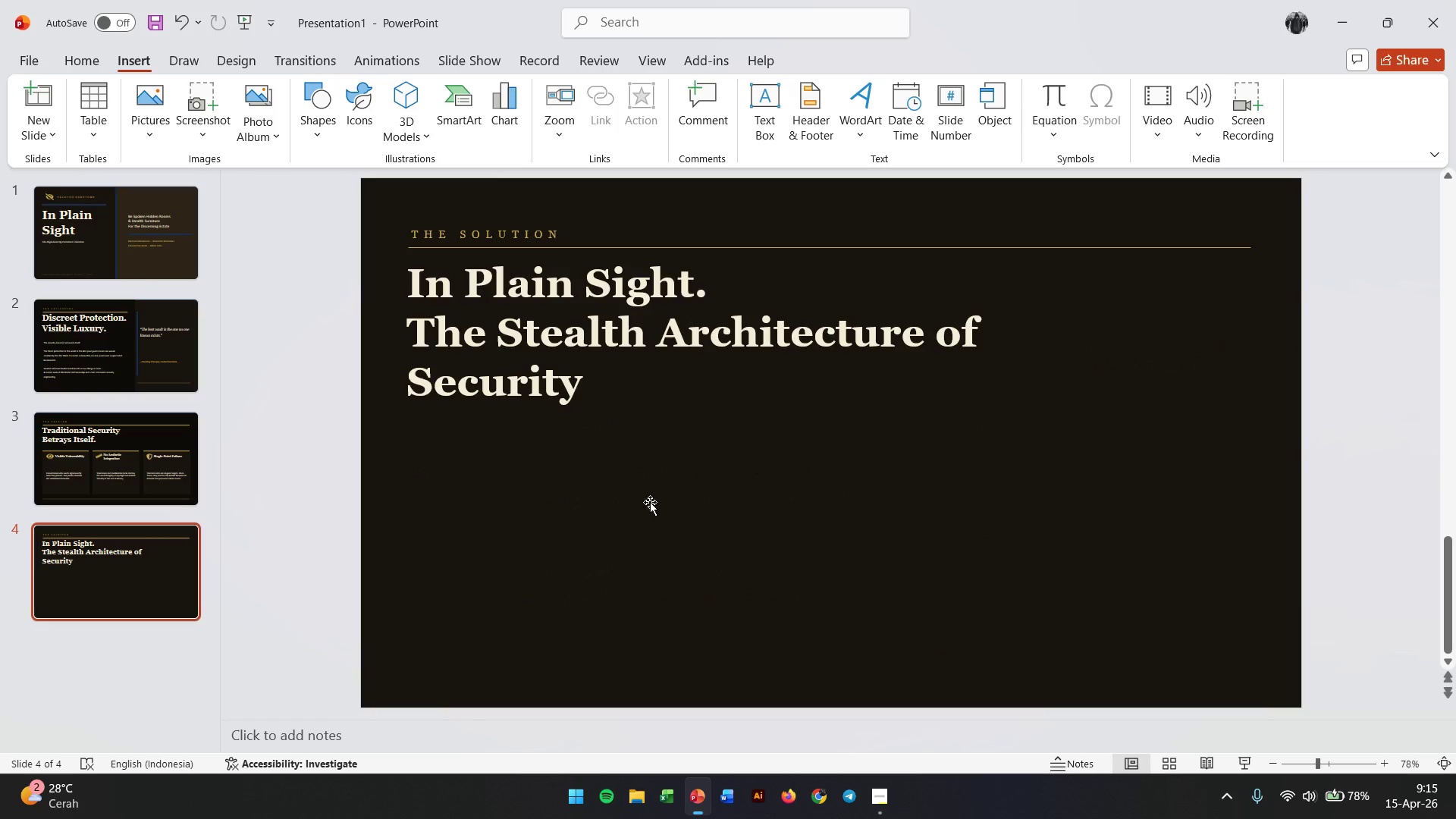 
left_click([645, 504])
 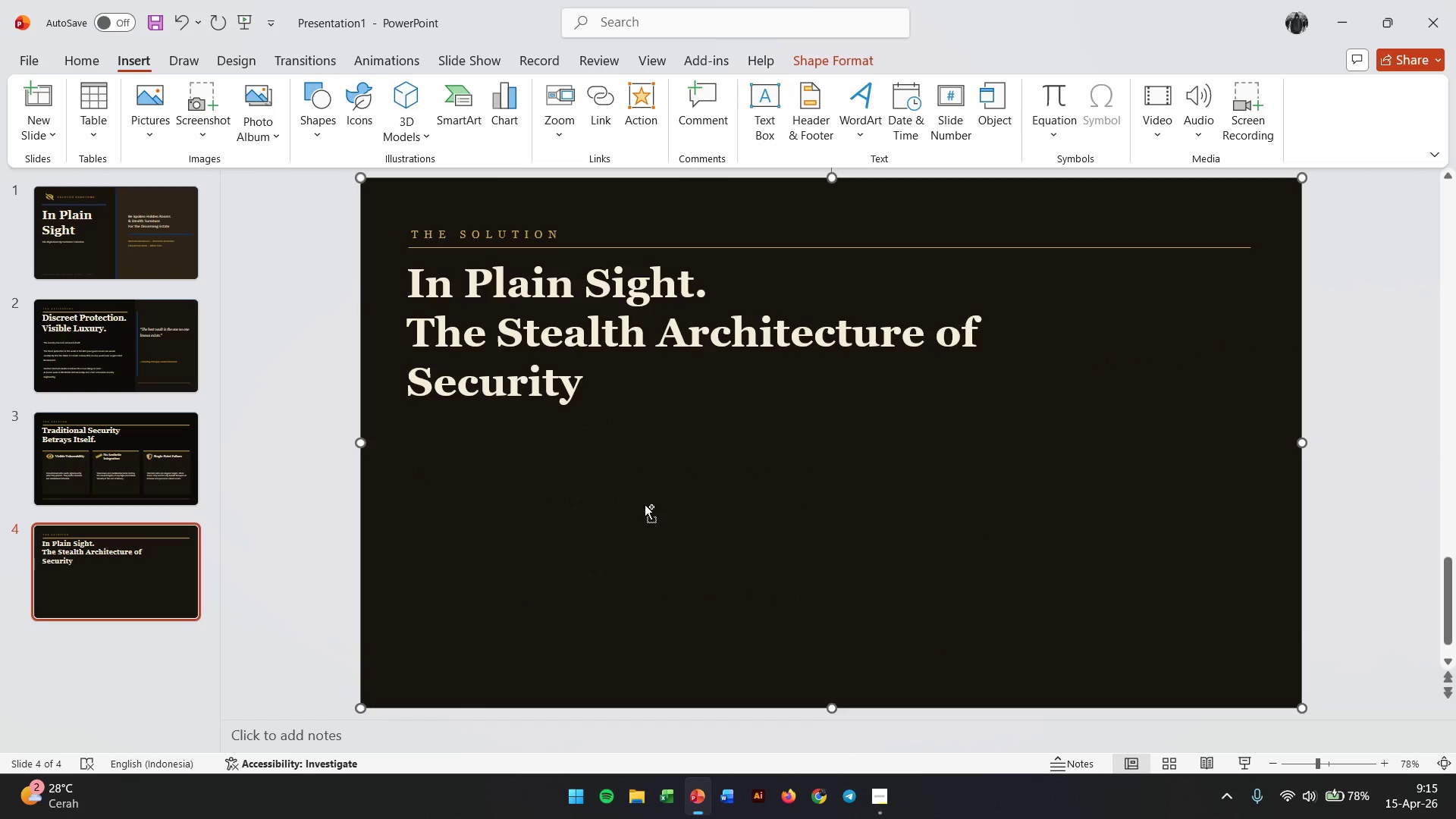 
key(Control+V)
 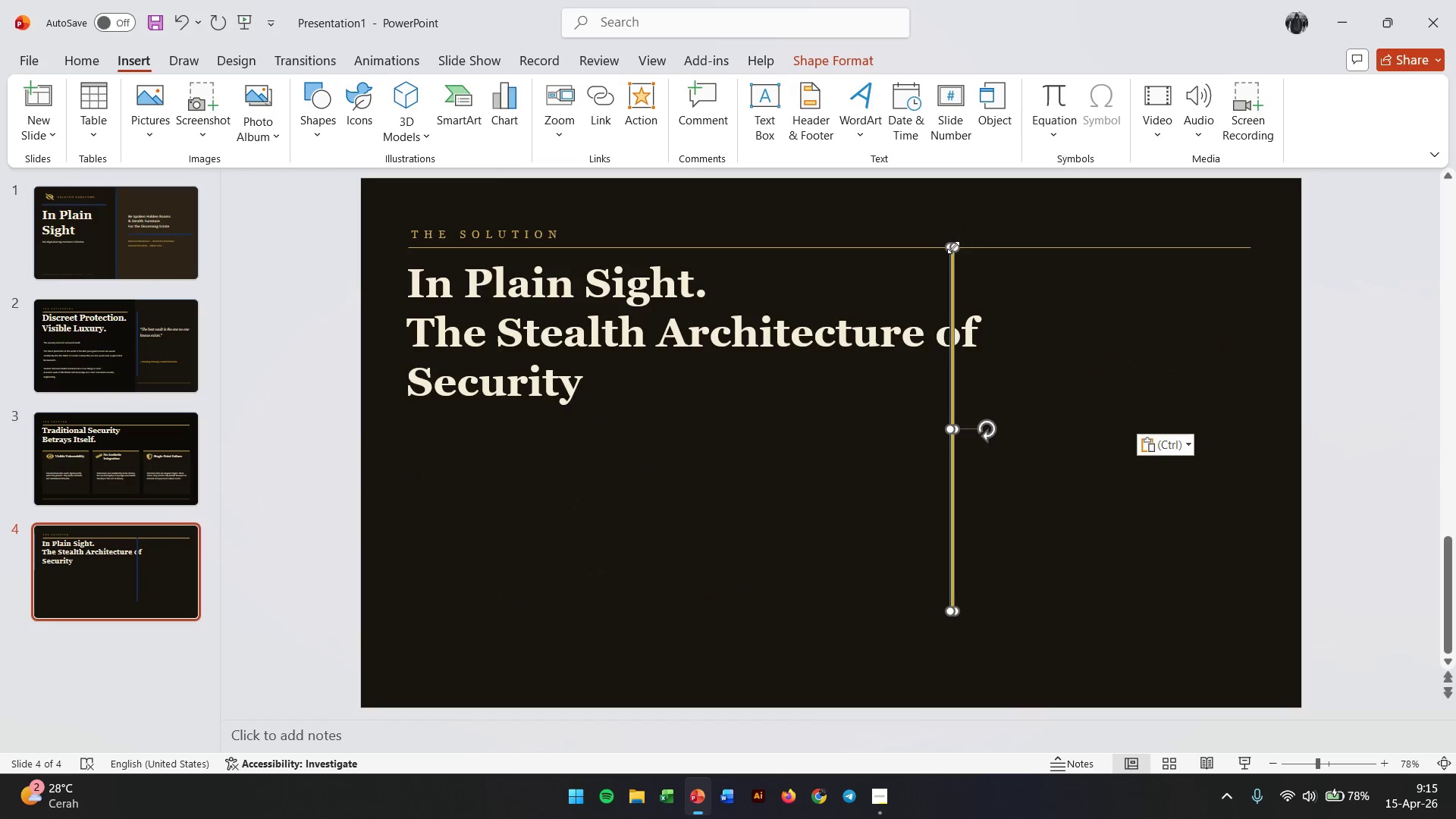 
left_click_drag(start_coordinate=[952, 247], to_coordinate=[956, 524])
 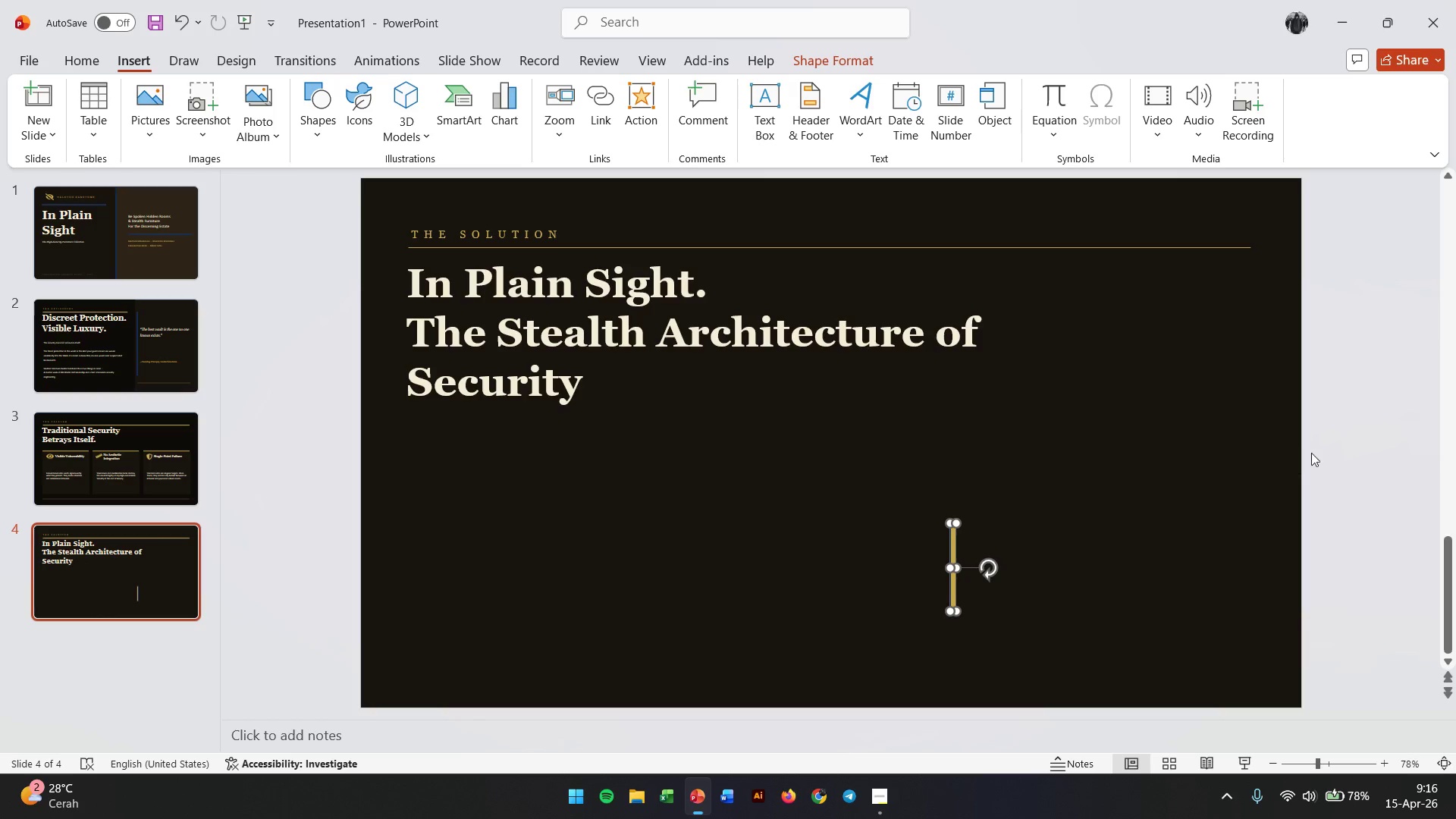 
left_click([1441, 443])
 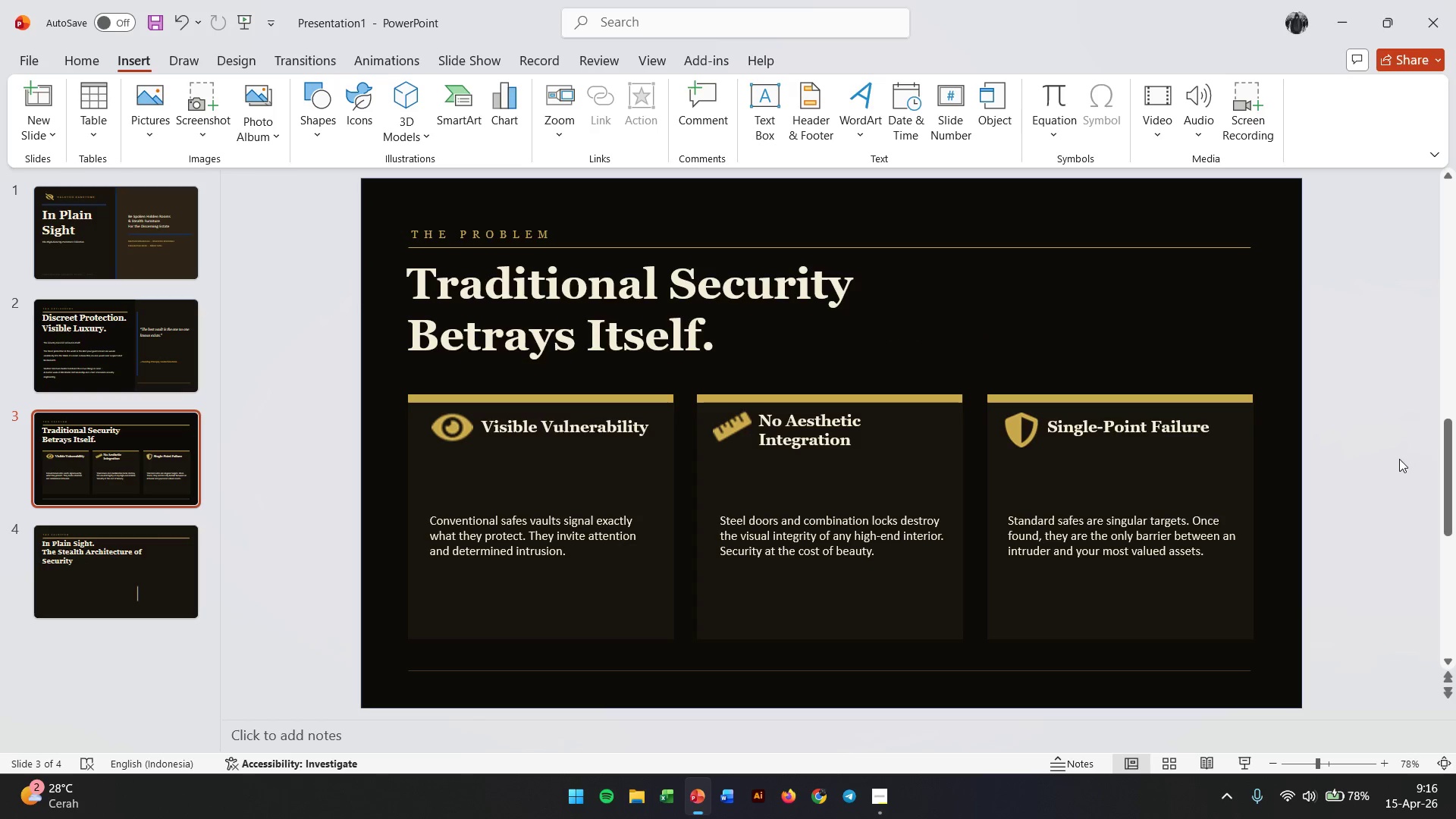 
left_click([1353, 470])
 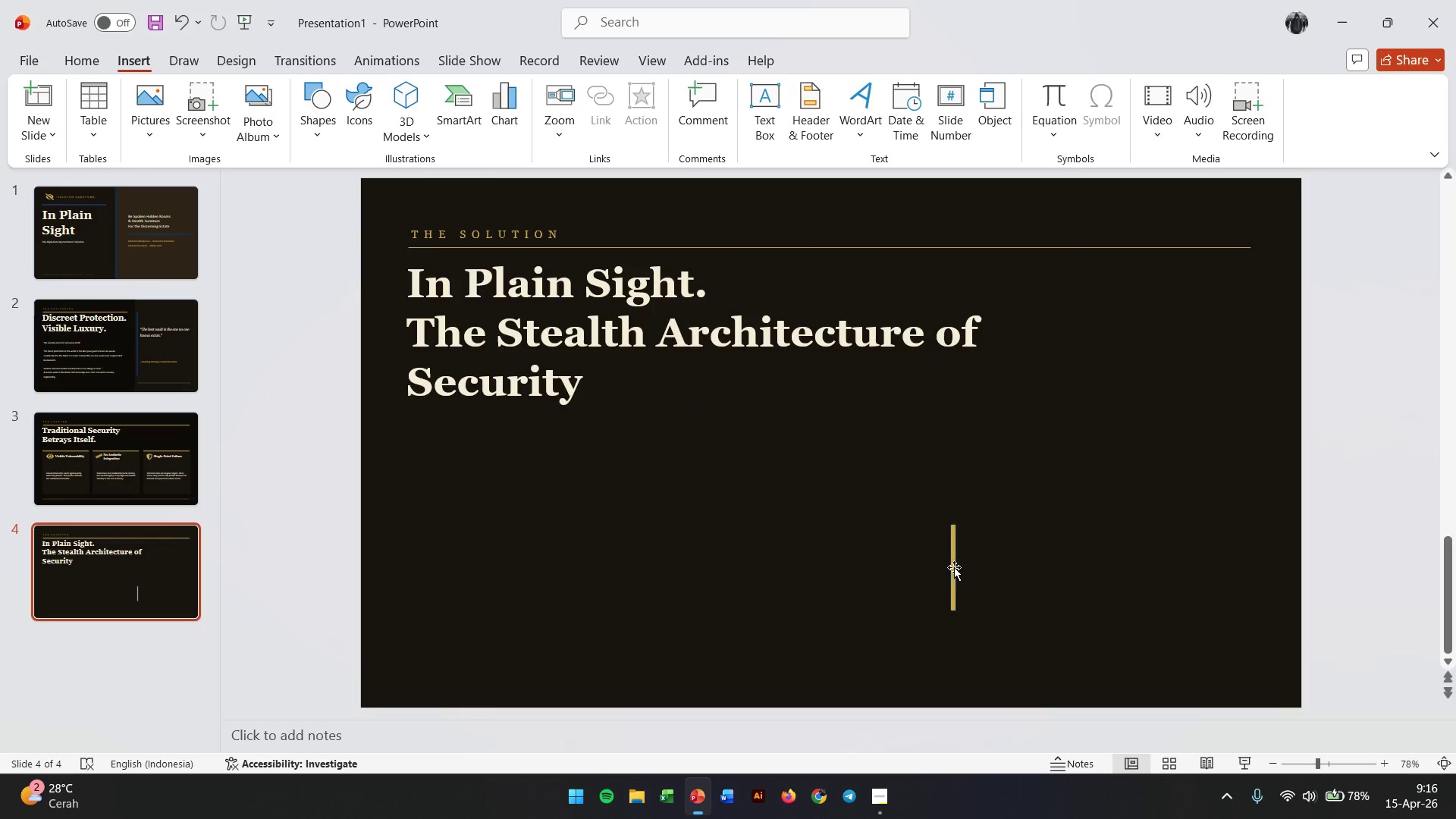 
scroll: coordinate [1398, 460], scroll_direction: down, amount: 3.0
 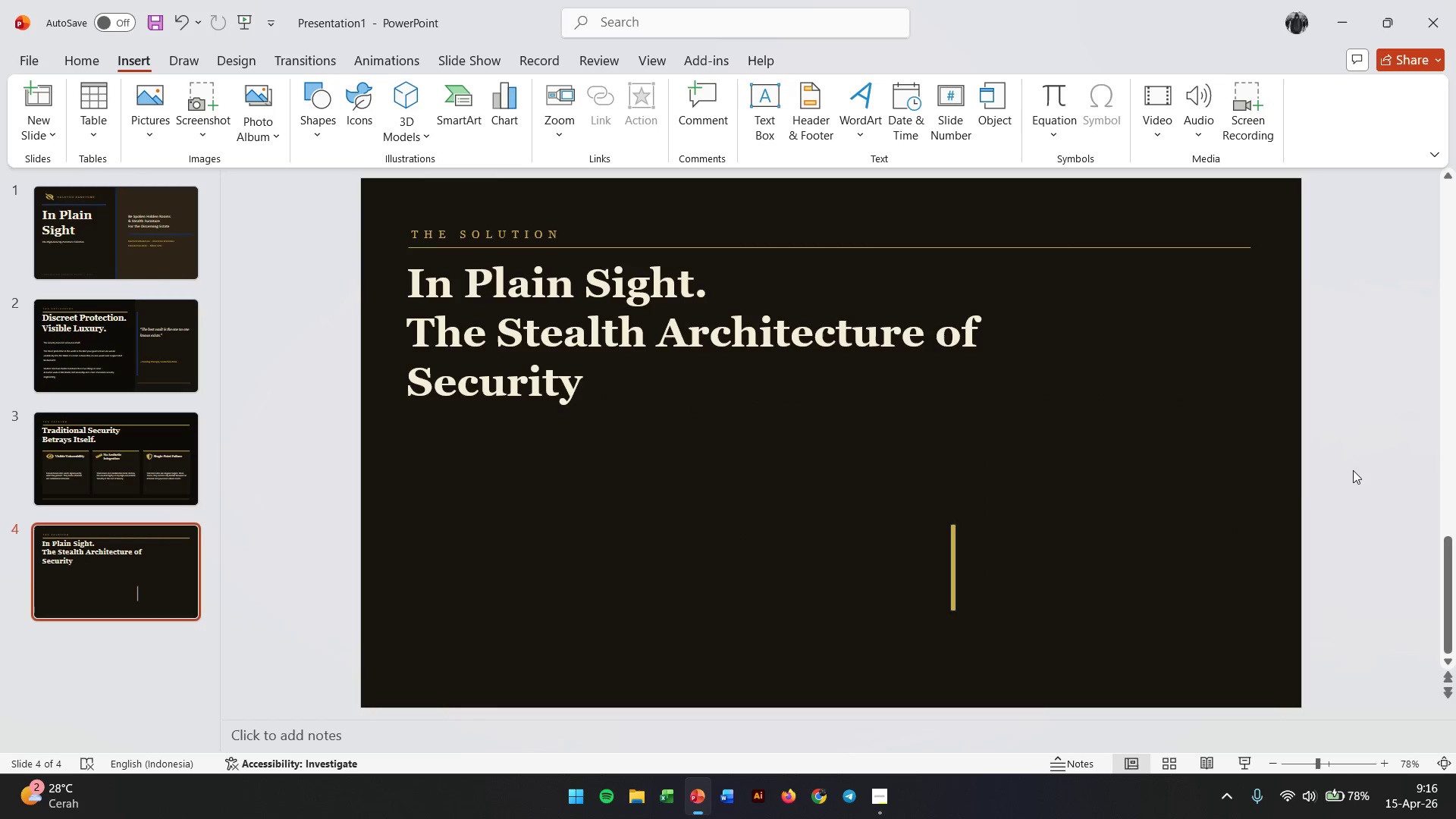 
left_click([953, 567])
 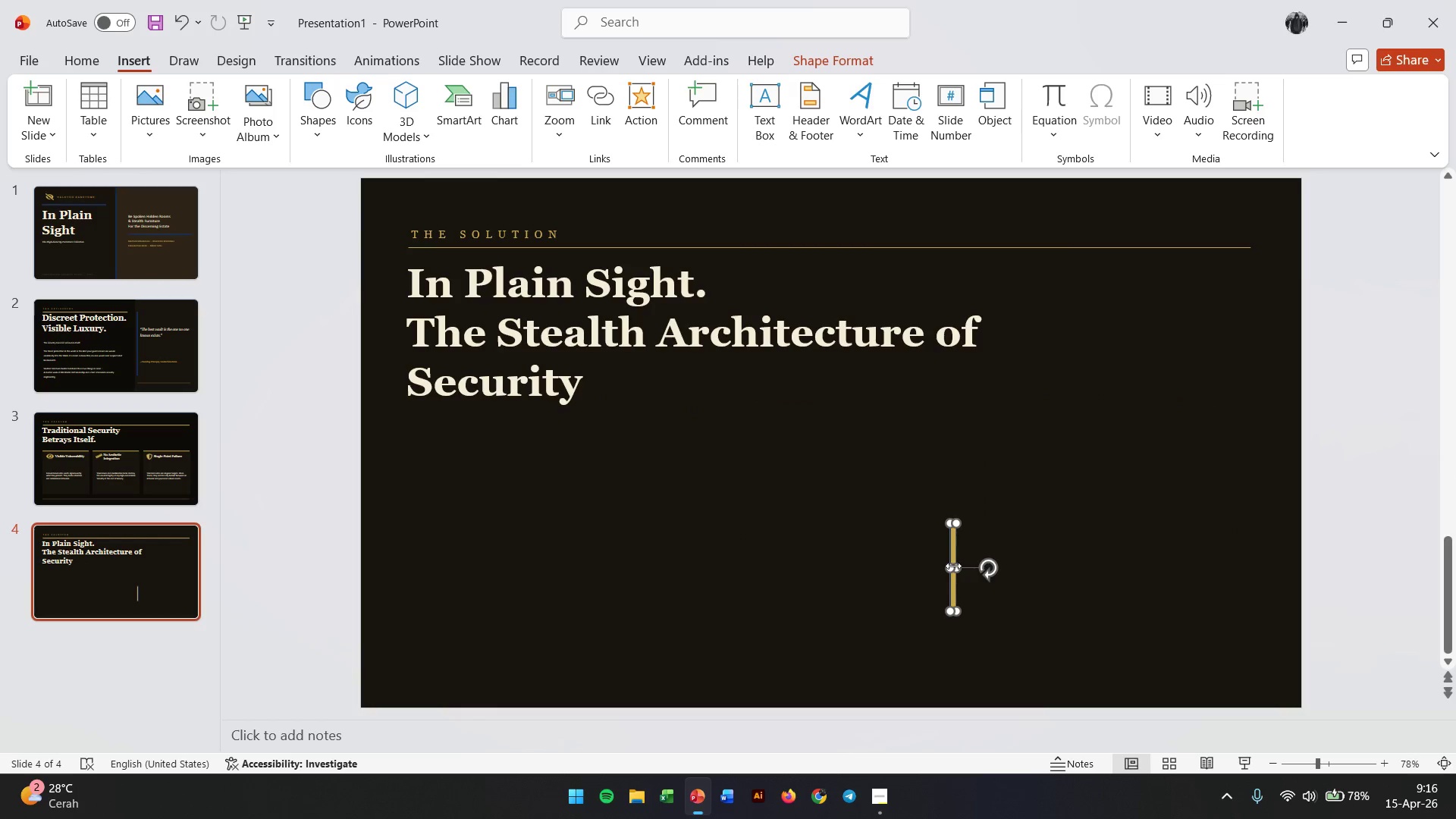 
left_click([953, 566])
 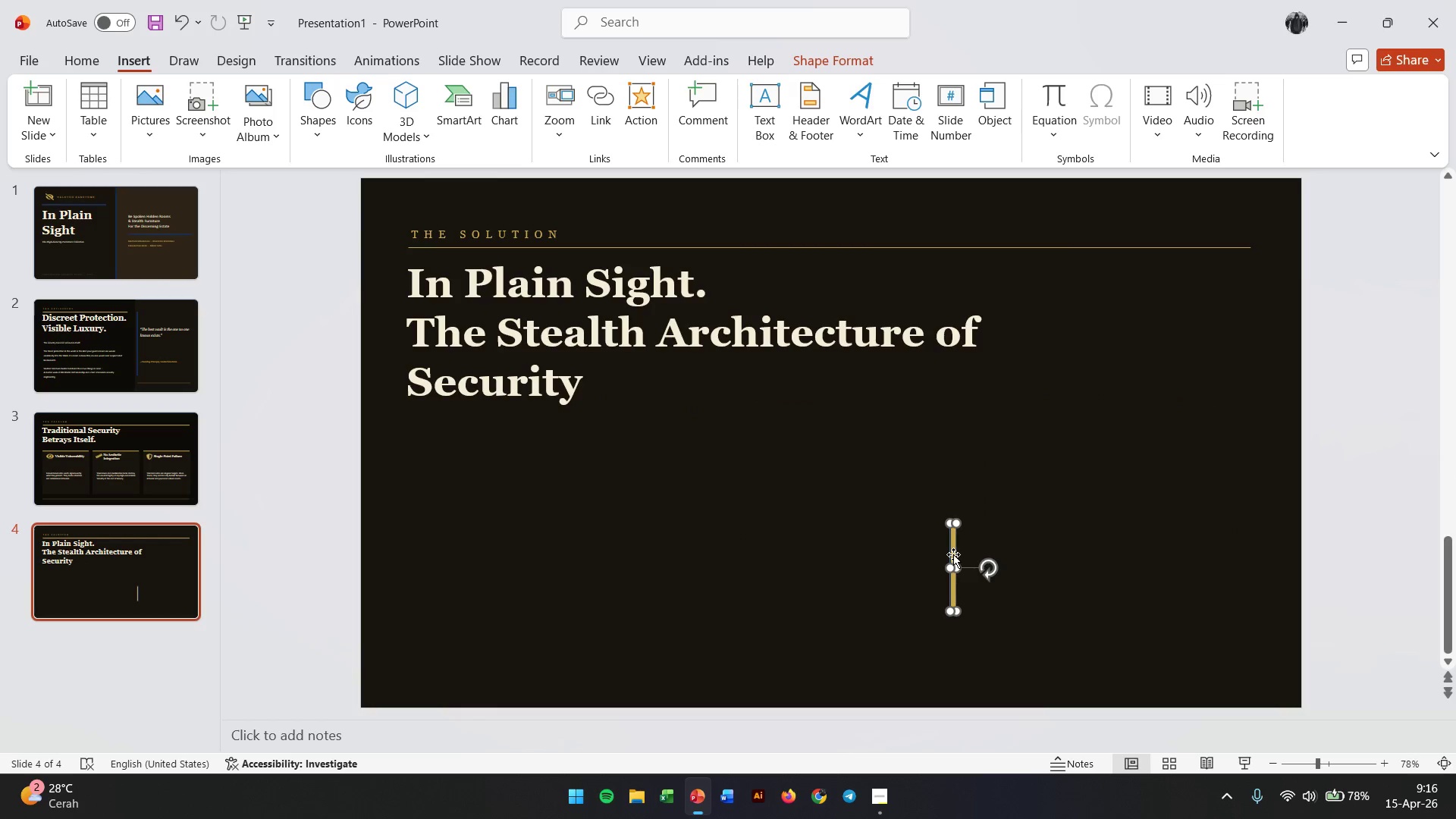 
left_click_drag(start_coordinate=[953, 554], to_coordinate=[408, 459])
 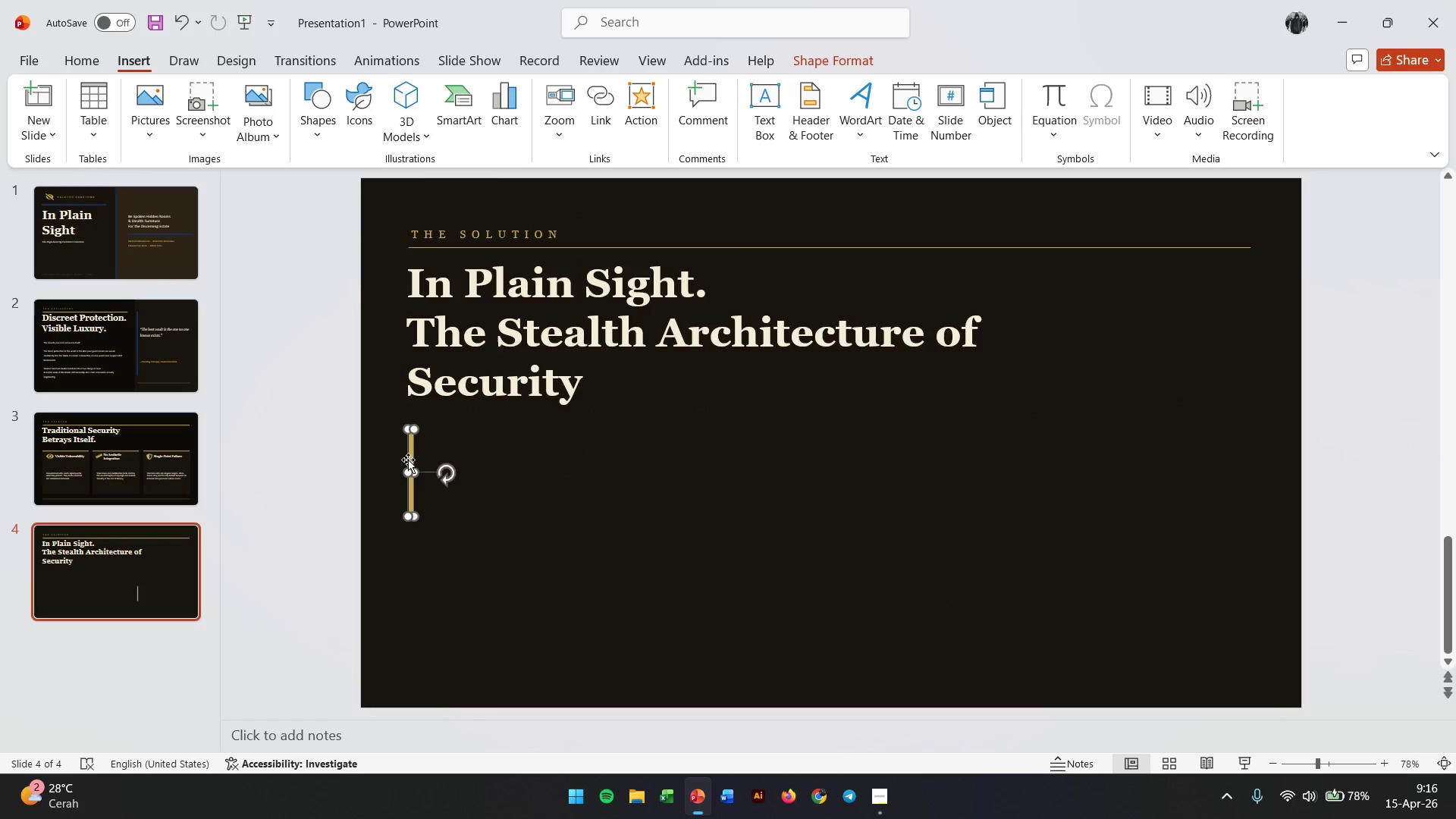 
hold_key(key=ControlLeft, duration=0.58)
scroll: coordinate [408, 460], scroll_direction: up, amount: 1.0
 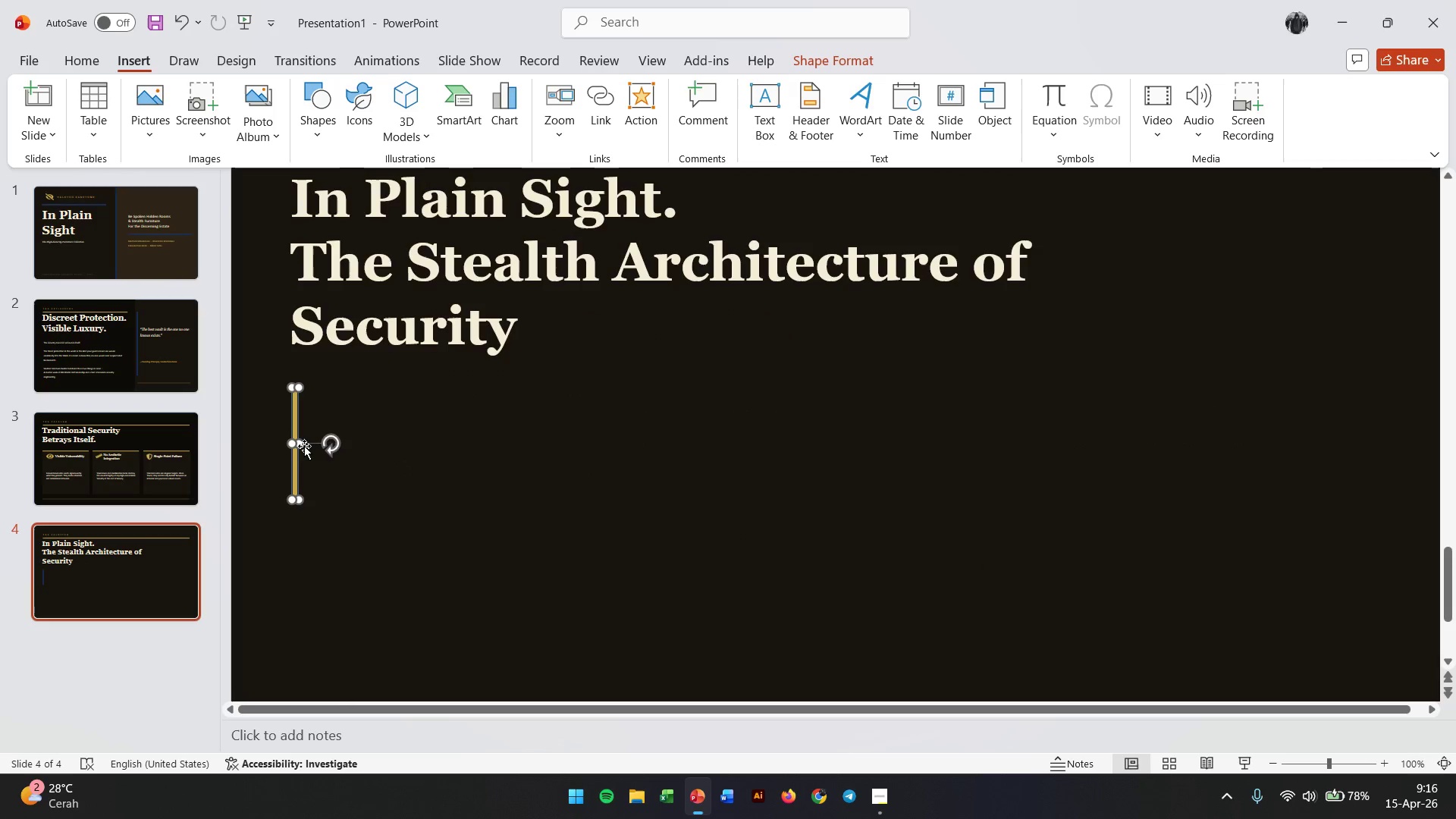 
left_click_drag(start_coordinate=[296, 445], to_coordinate=[303, 462])
 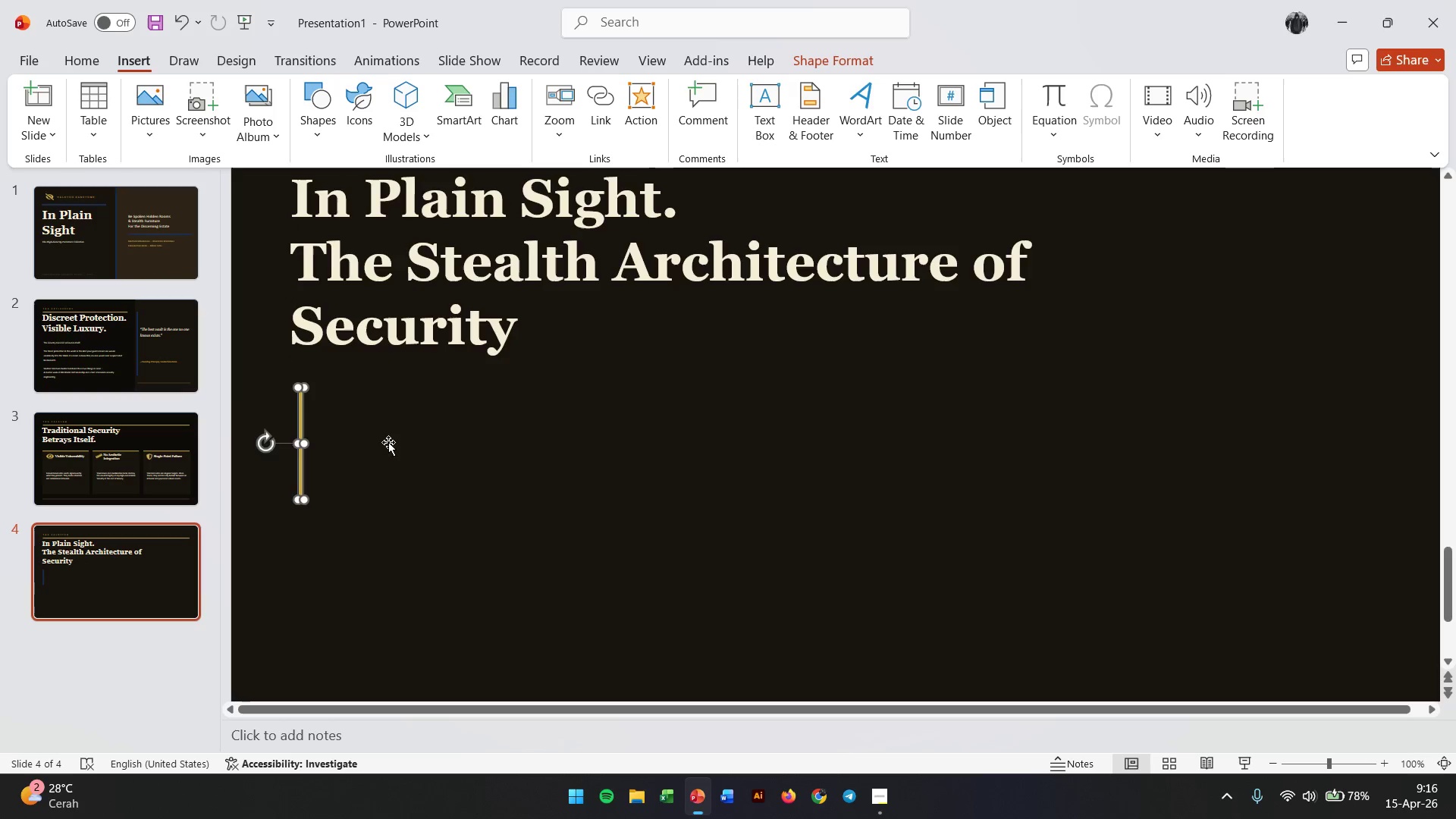 
left_click([397, 441])
 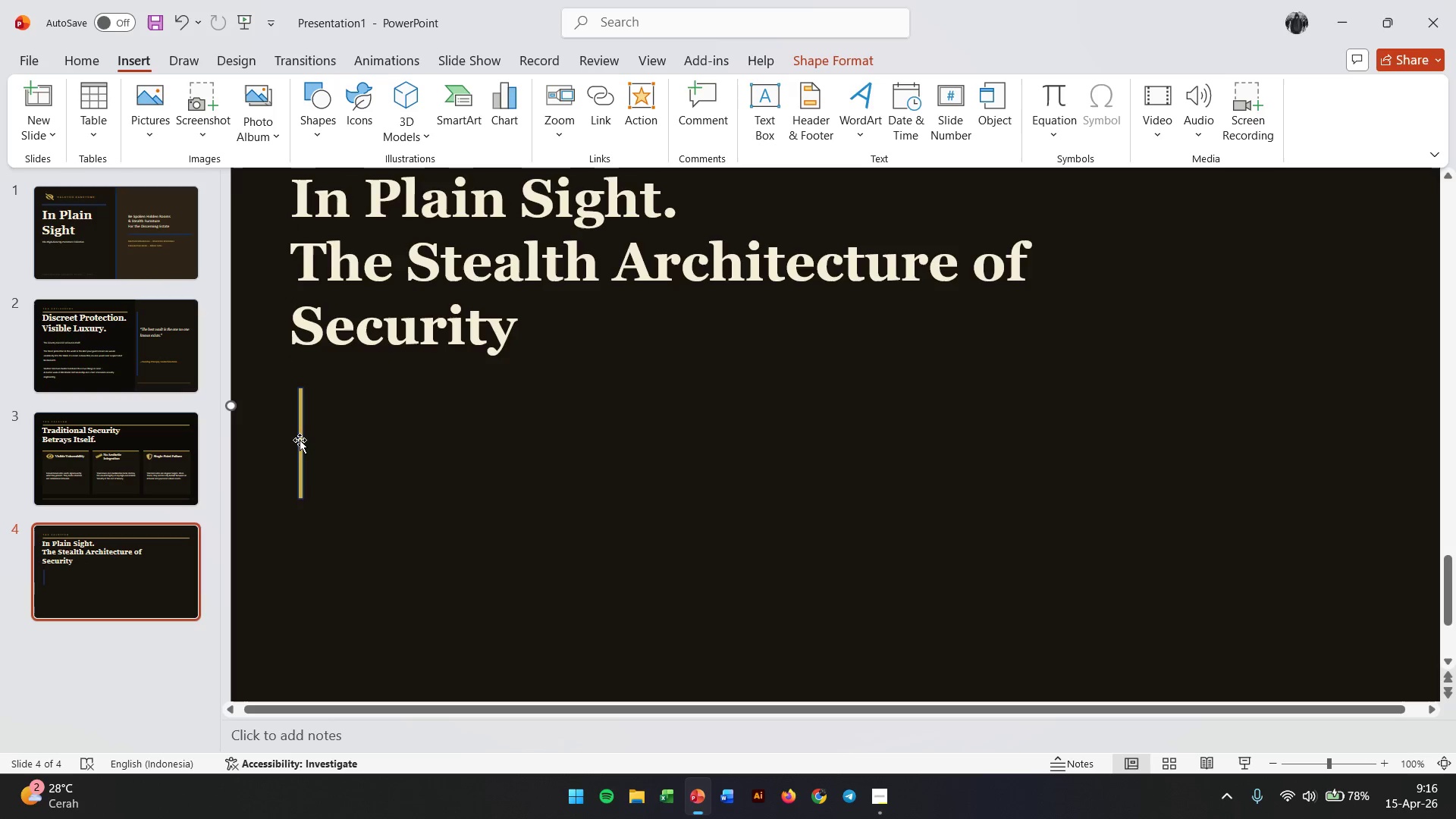 
hold_key(key=ControlLeft, duration=0.73)
scroll: coordinate [300, 440], scroll_direction: down, amount: 1.0
 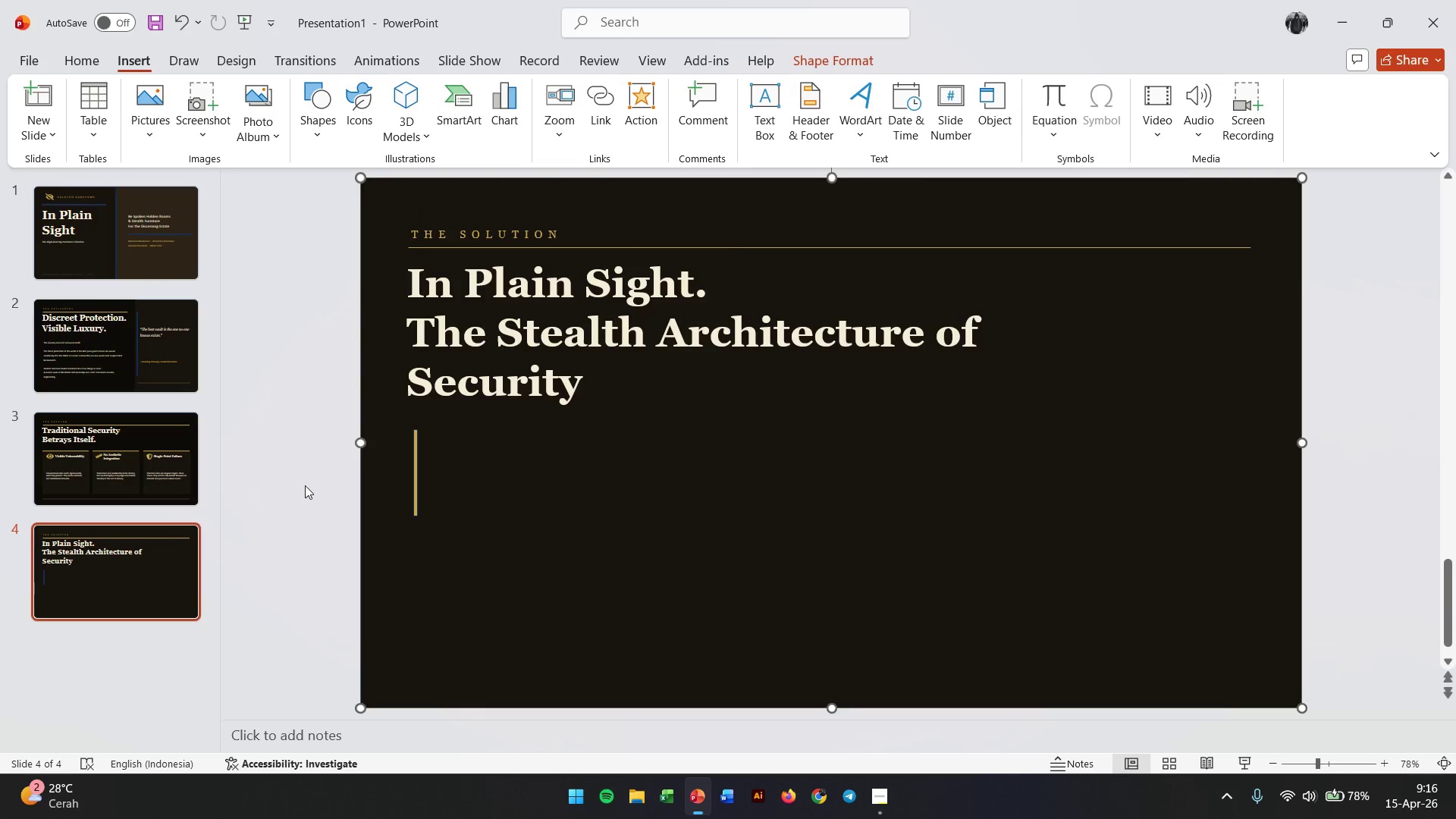 
hold_key(key=ControlLeft, duration=0.5)
 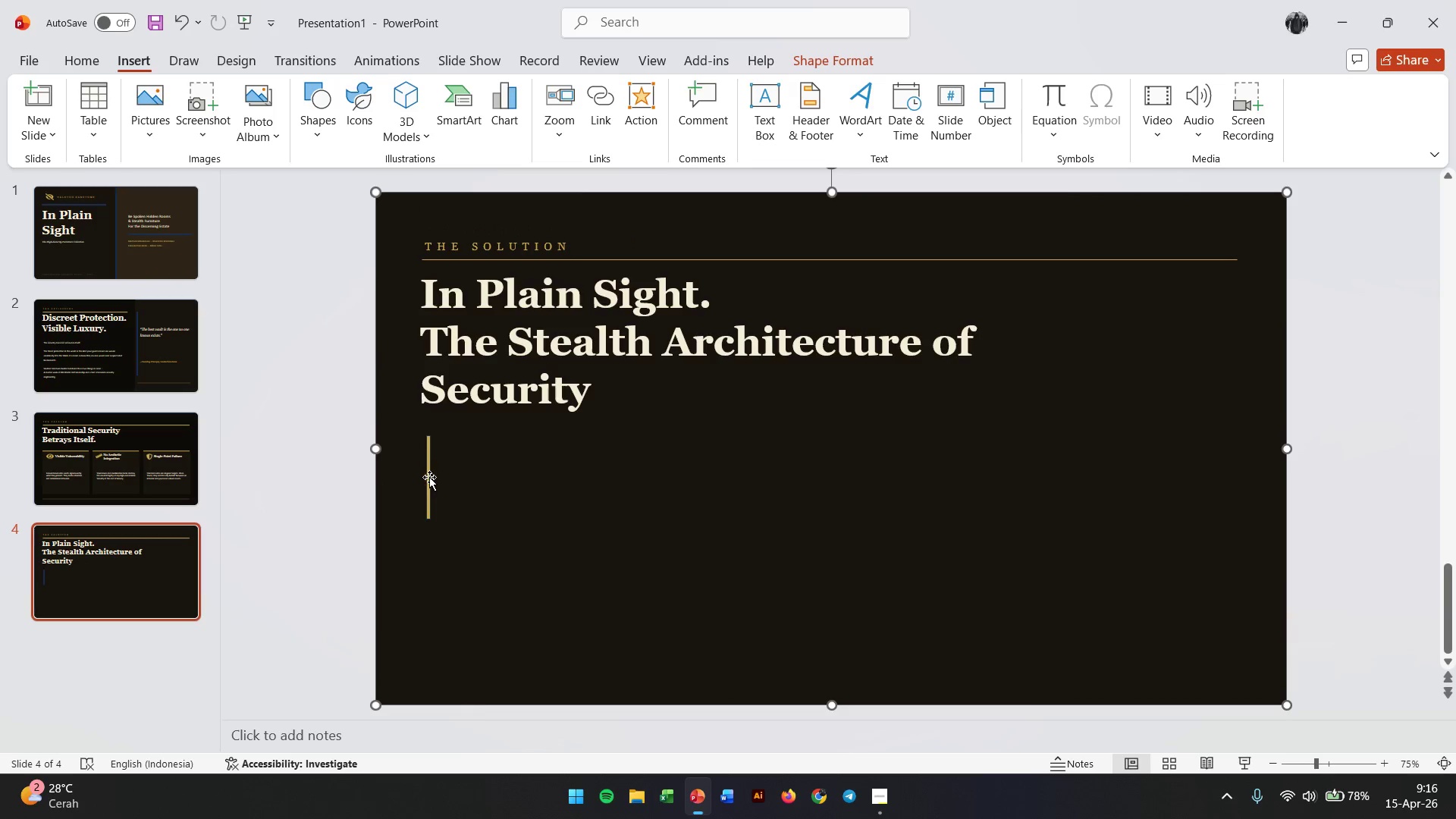 
scroll: coordinate [384, 488], scroll_direction: down, amount: 3.0
 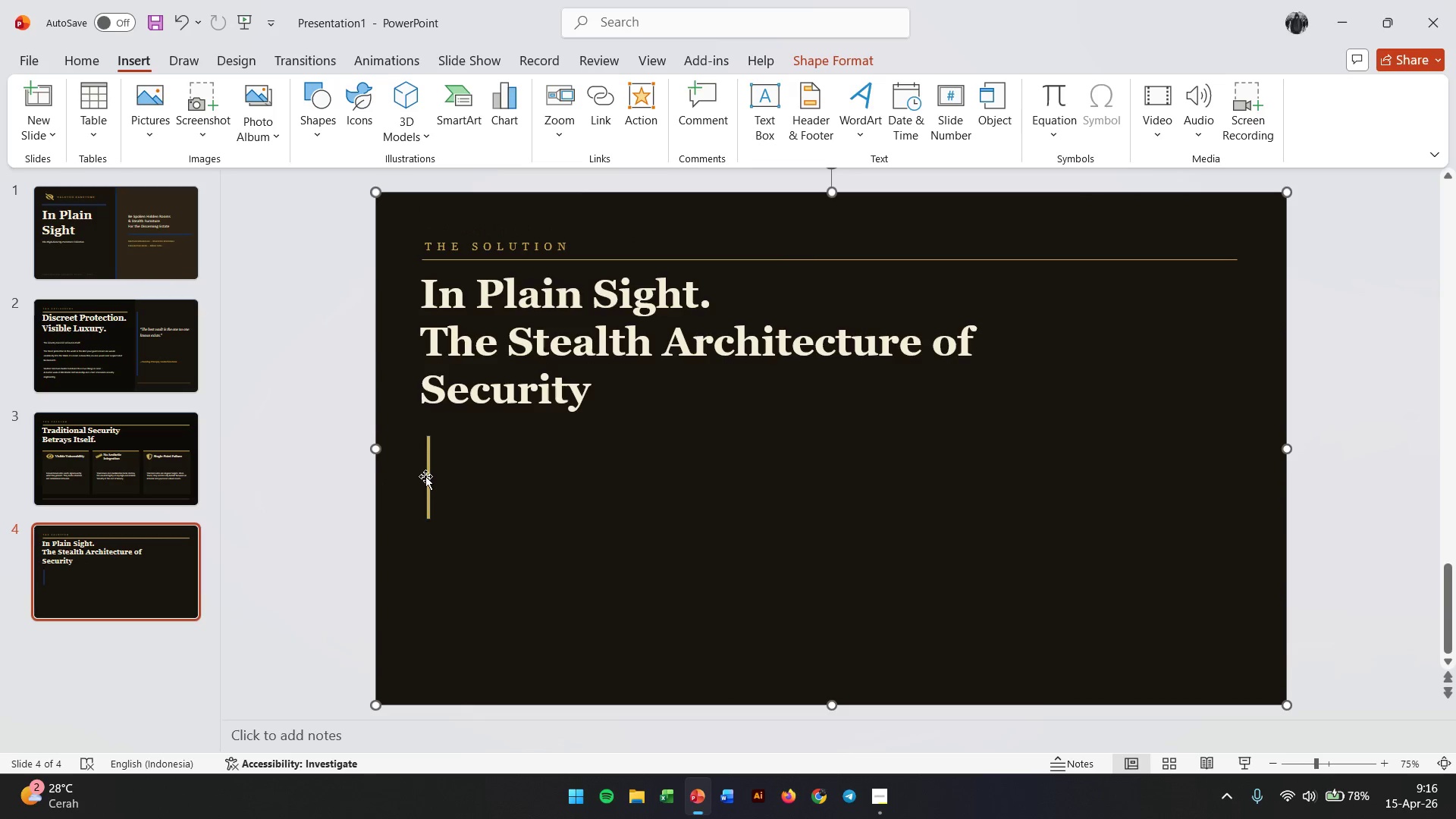 
left_click_drag(start_coordinate=[425, 476], to_coordinate=[424, 493])
 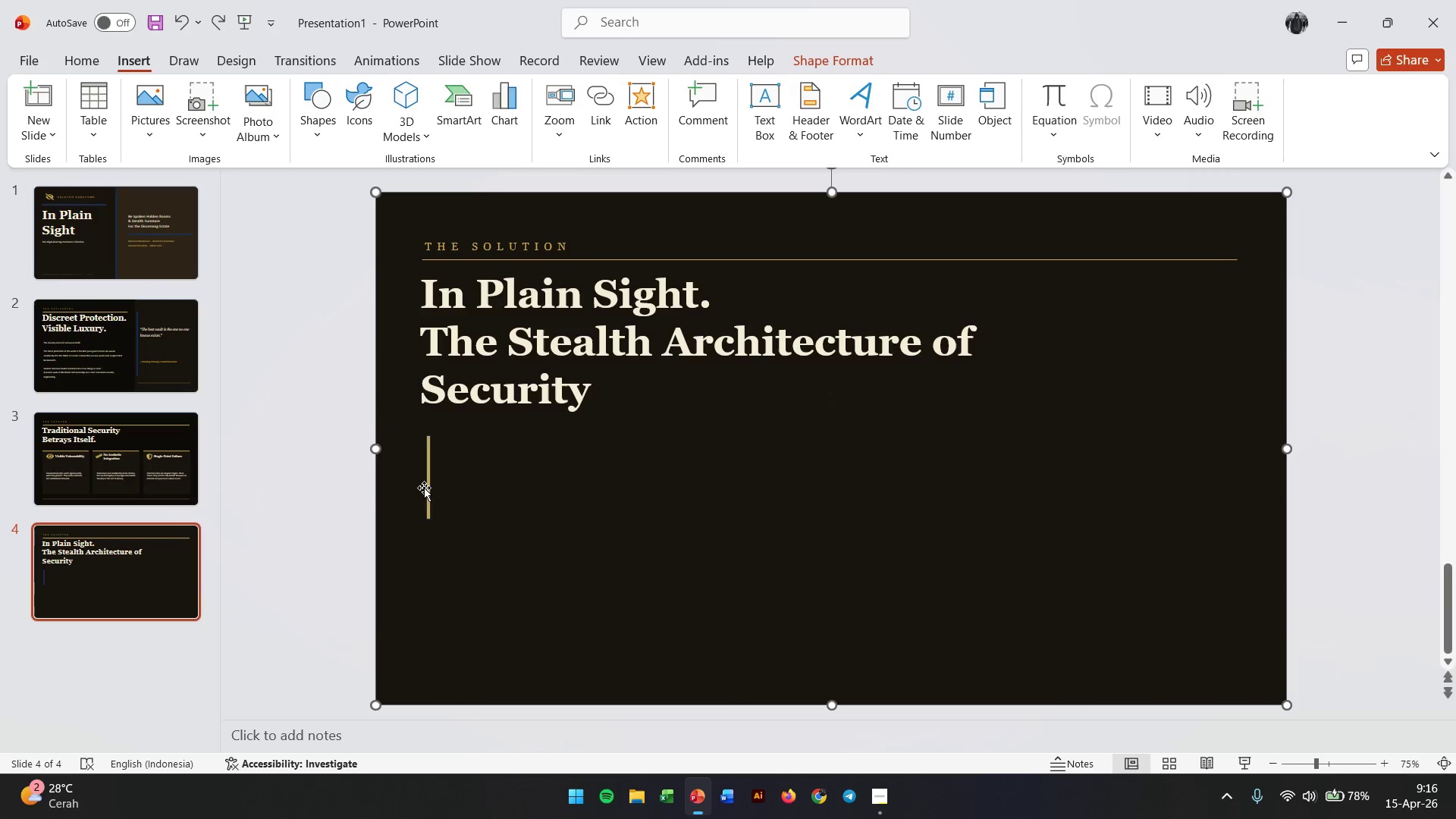 
key(Control+Z)
 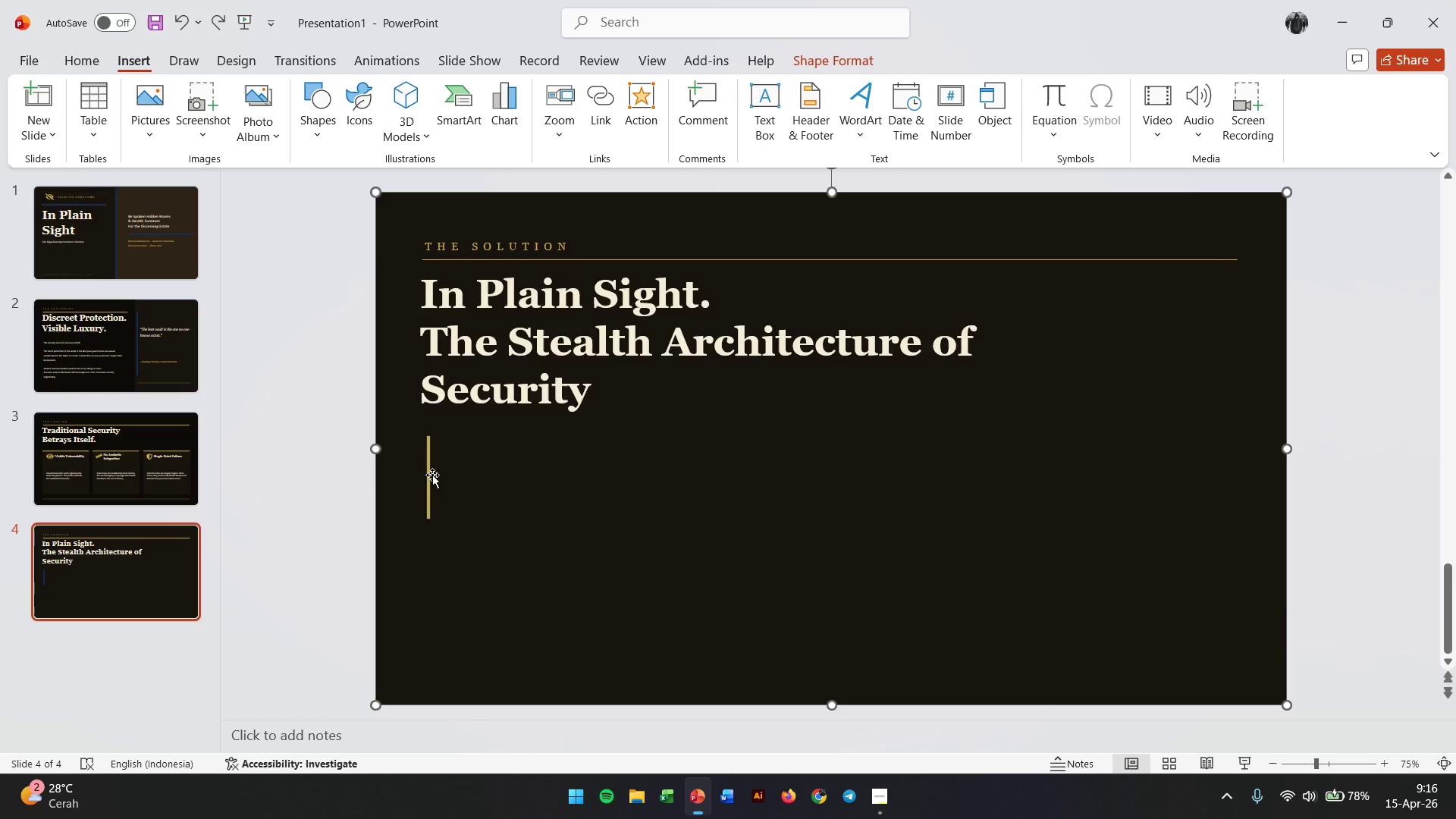 
left_click([428, 475])
 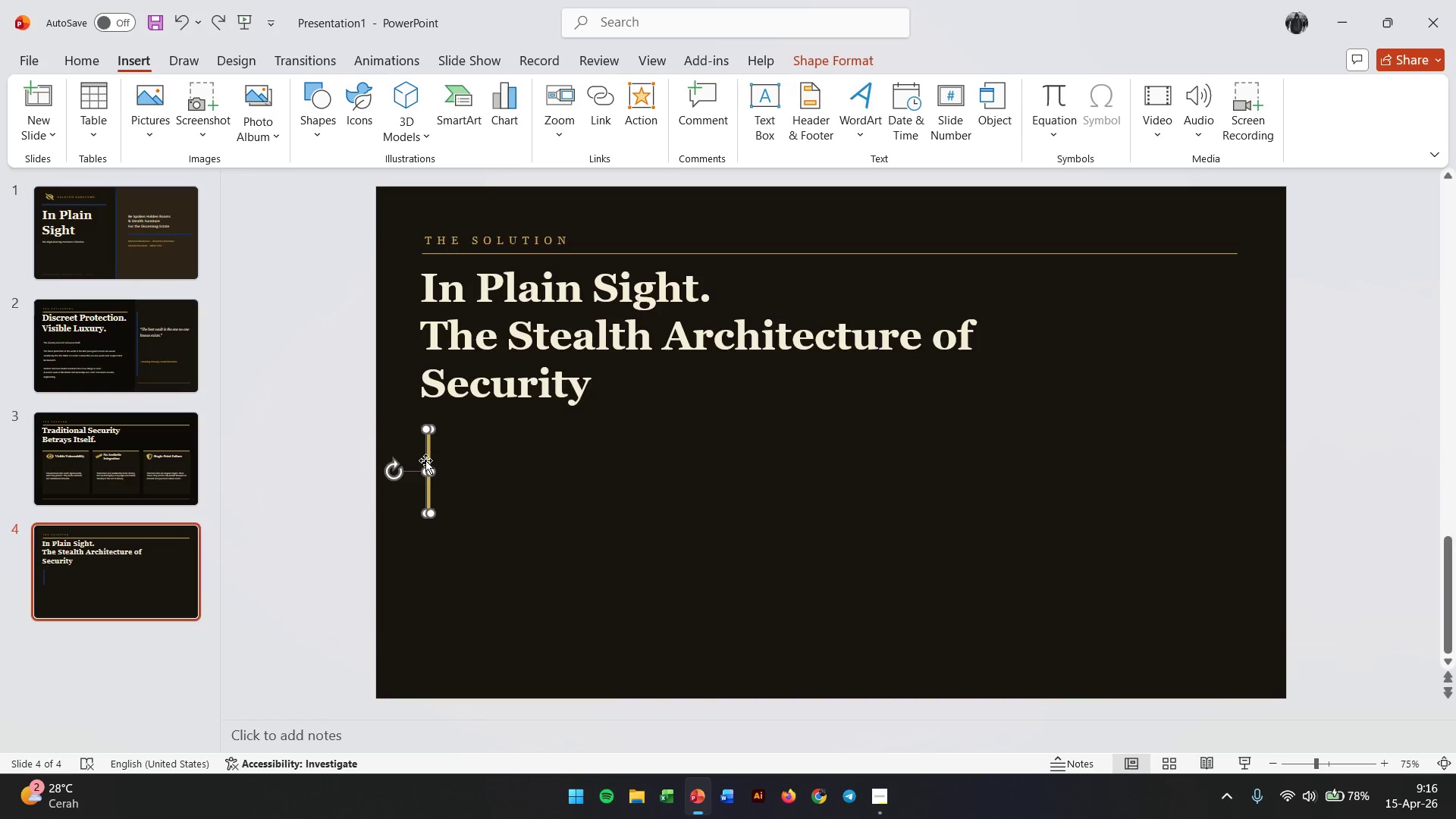 
hold_key(key=ControlLeft, duration=0.41)
 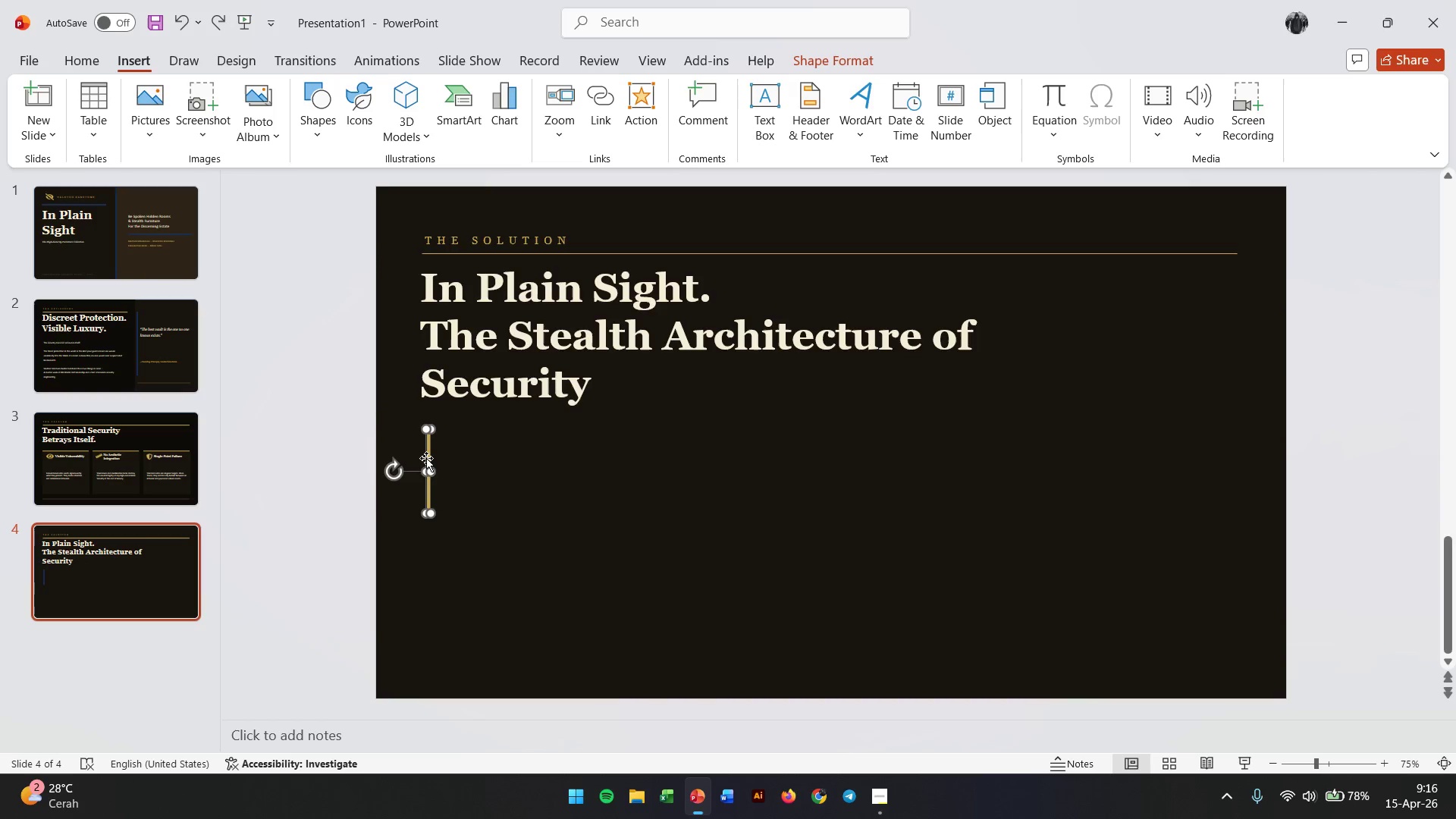 
left_click_drag(start_coordinate=[426, 458], to_coordinate=[428, 566])
 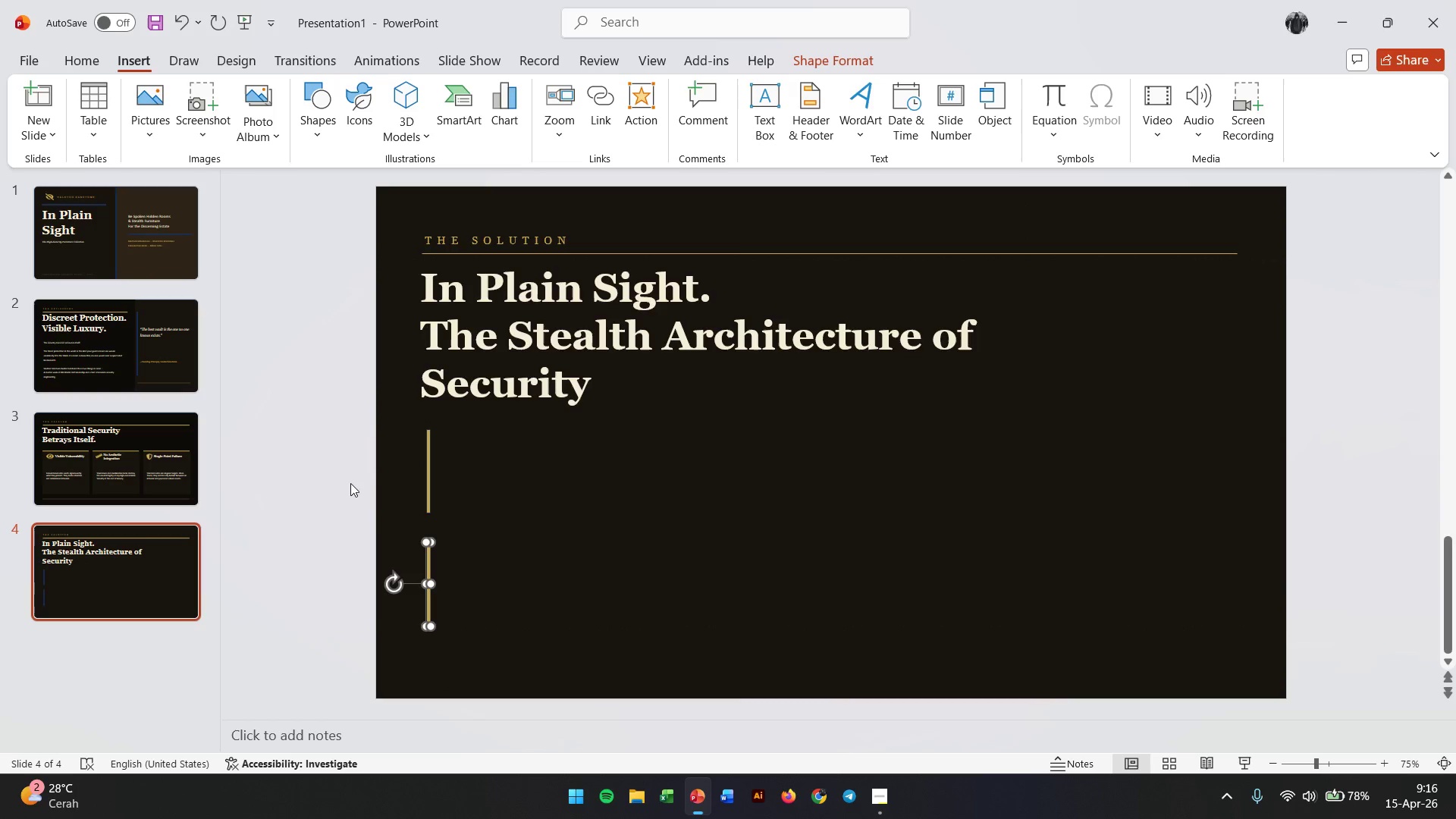 
hold_key(key=ControlLeft, duration=3.39)
 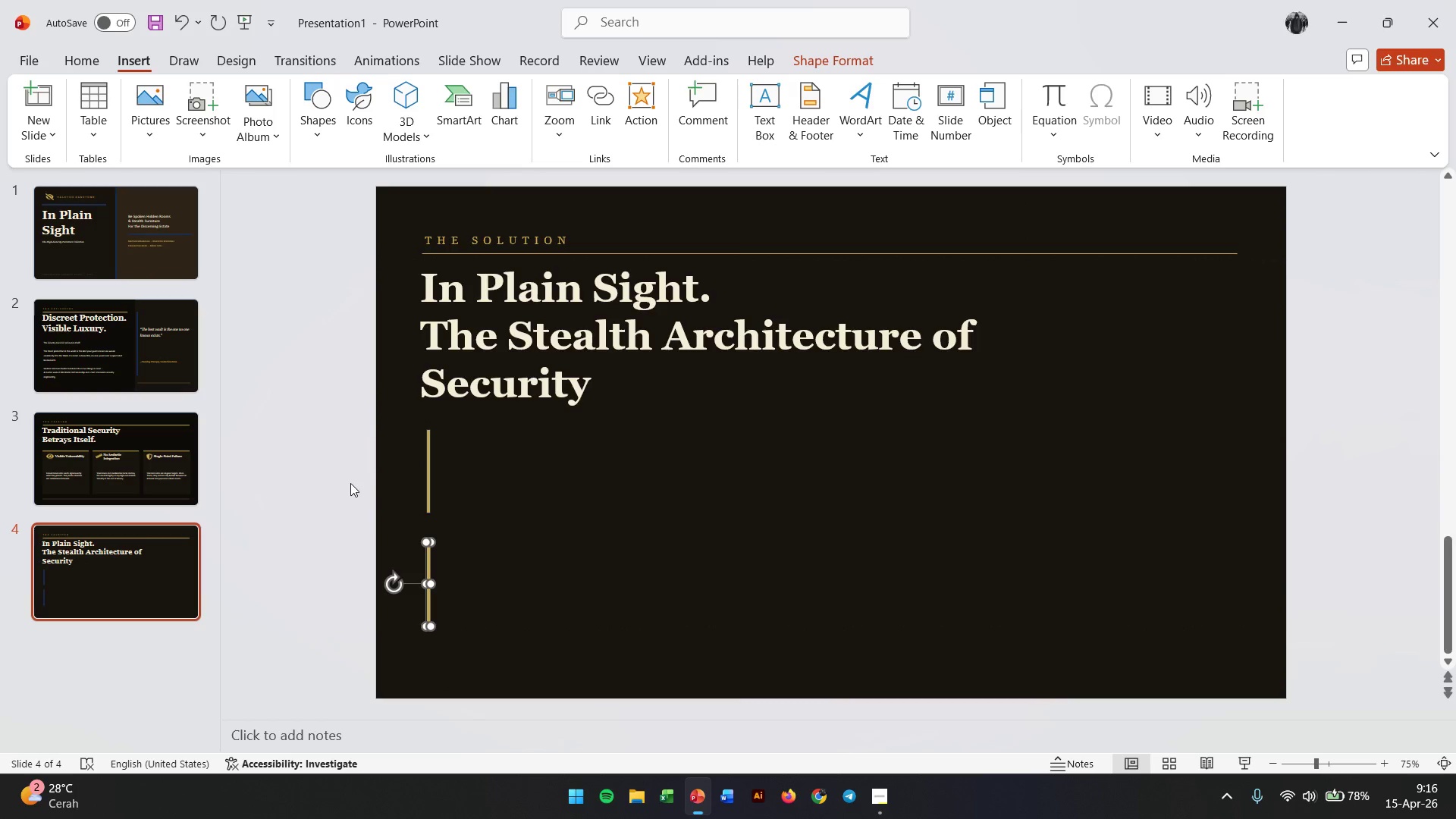 
hold_key(key=ShiftLeft, duration=2.34)
 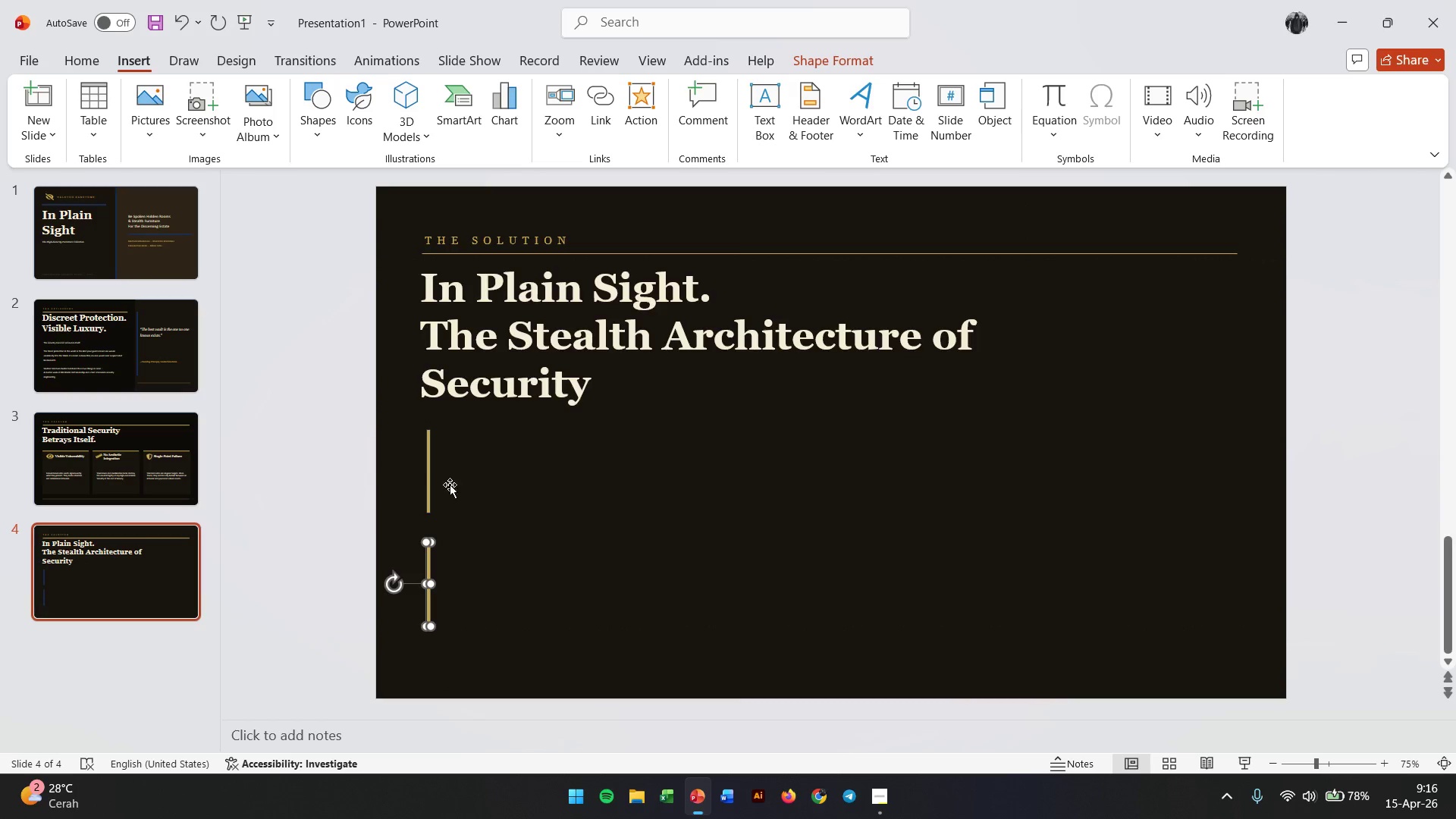 
hold_key(key=ControlLeft, duration=1.42)
scroll: coordinate [493, 485], scroll_direction: down, amount: 1.0
 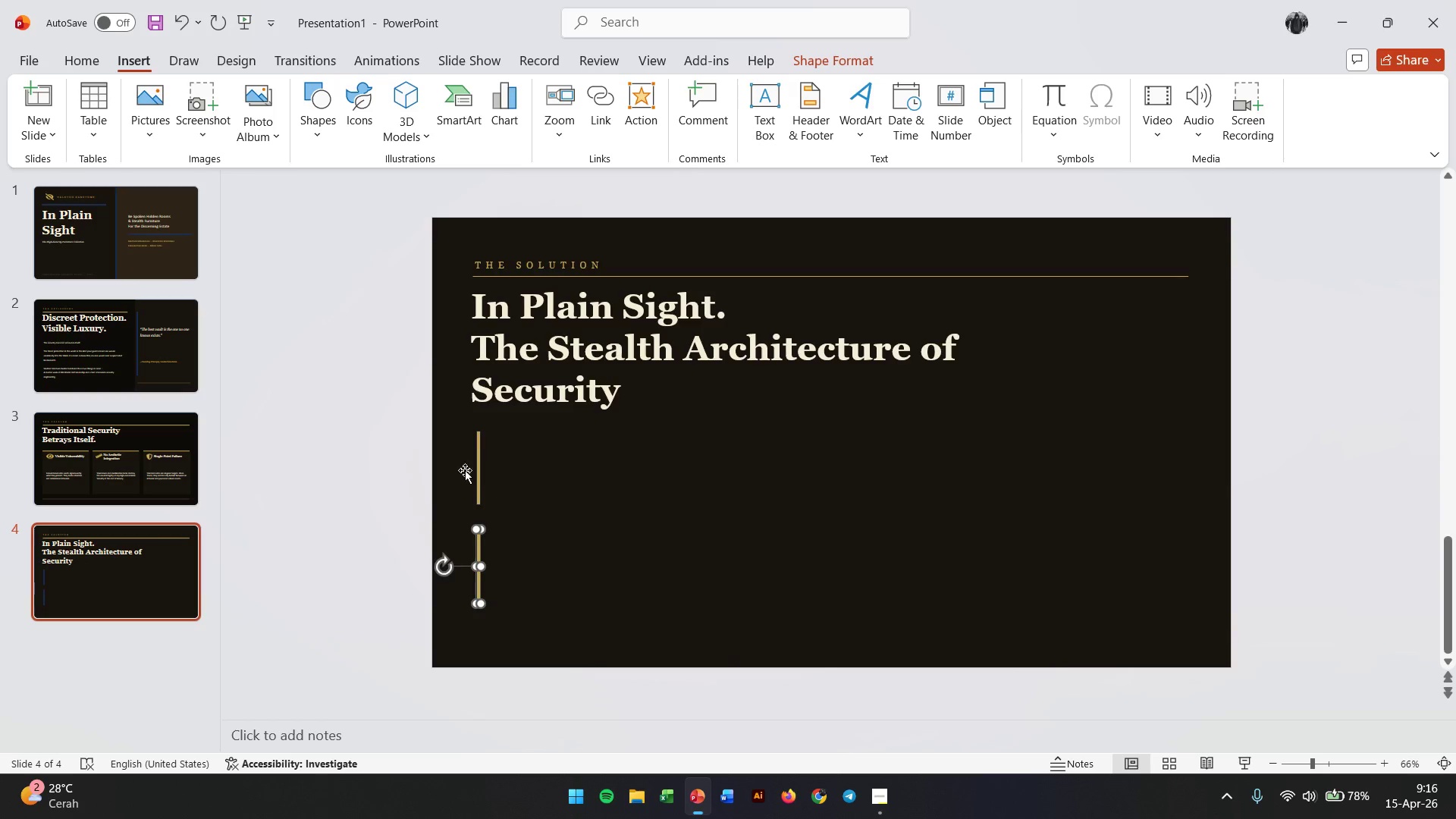 
left_click([287, 441])
 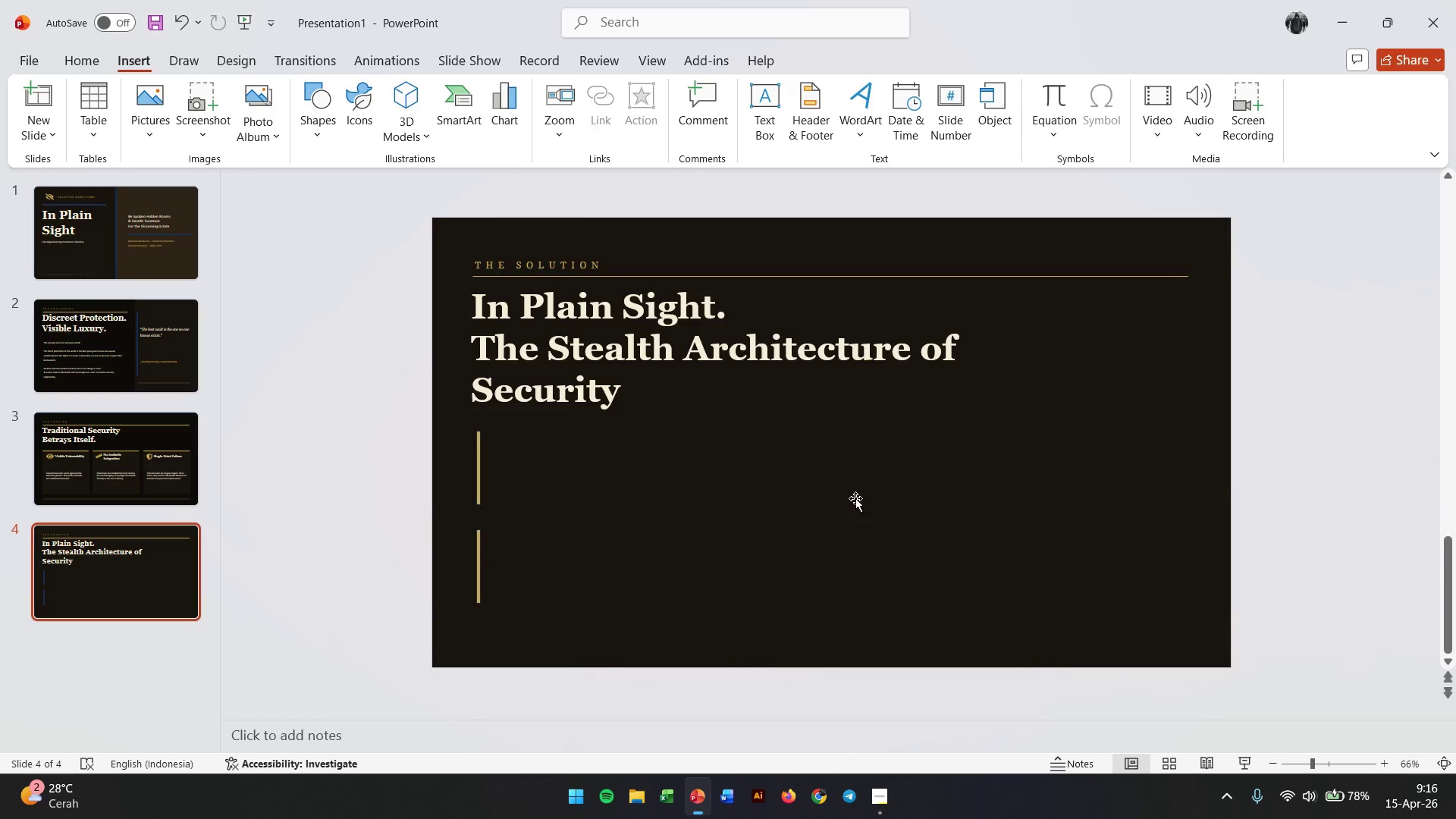 
wait(12.97)
 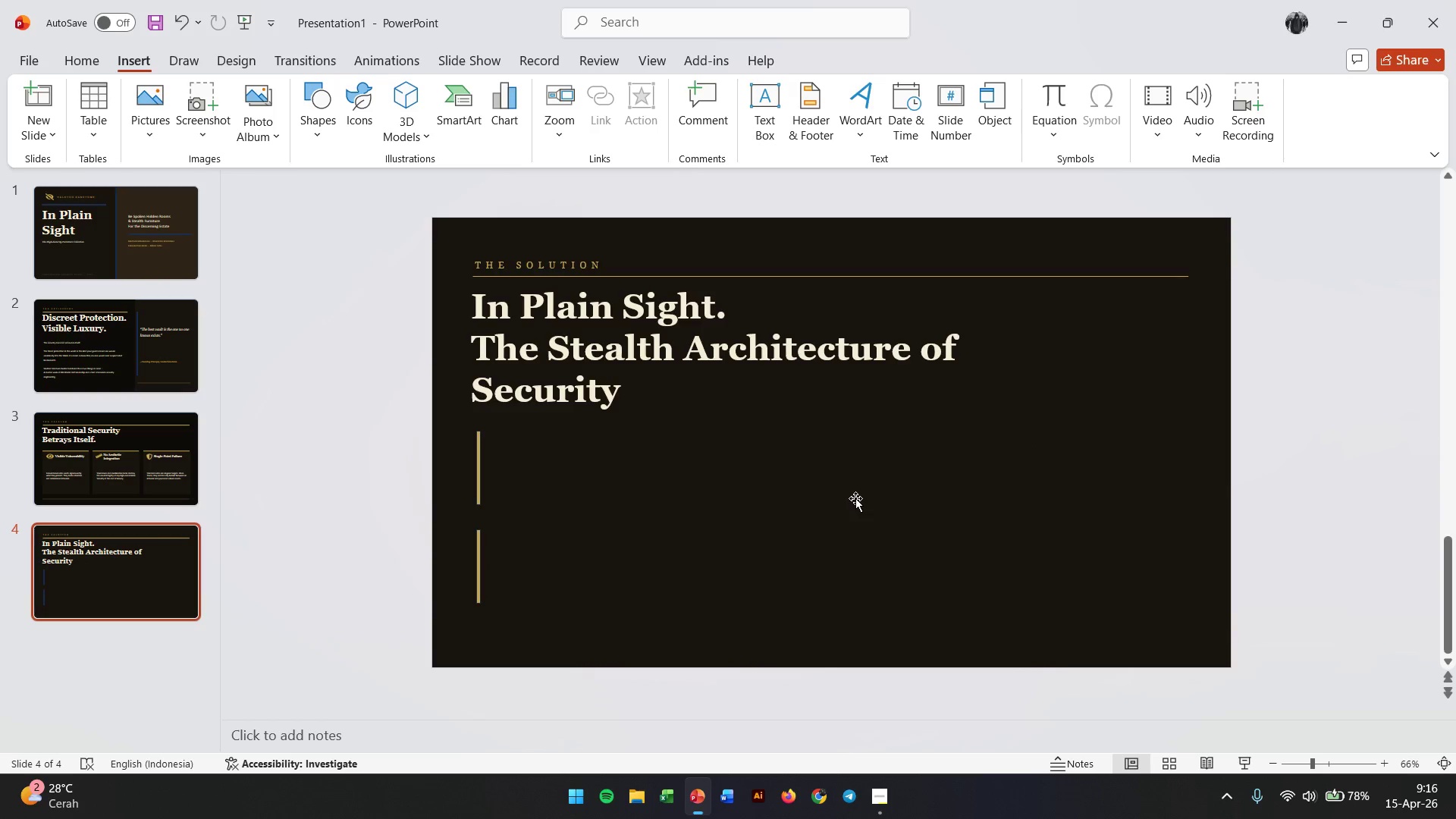 
left_click([93, 484])
 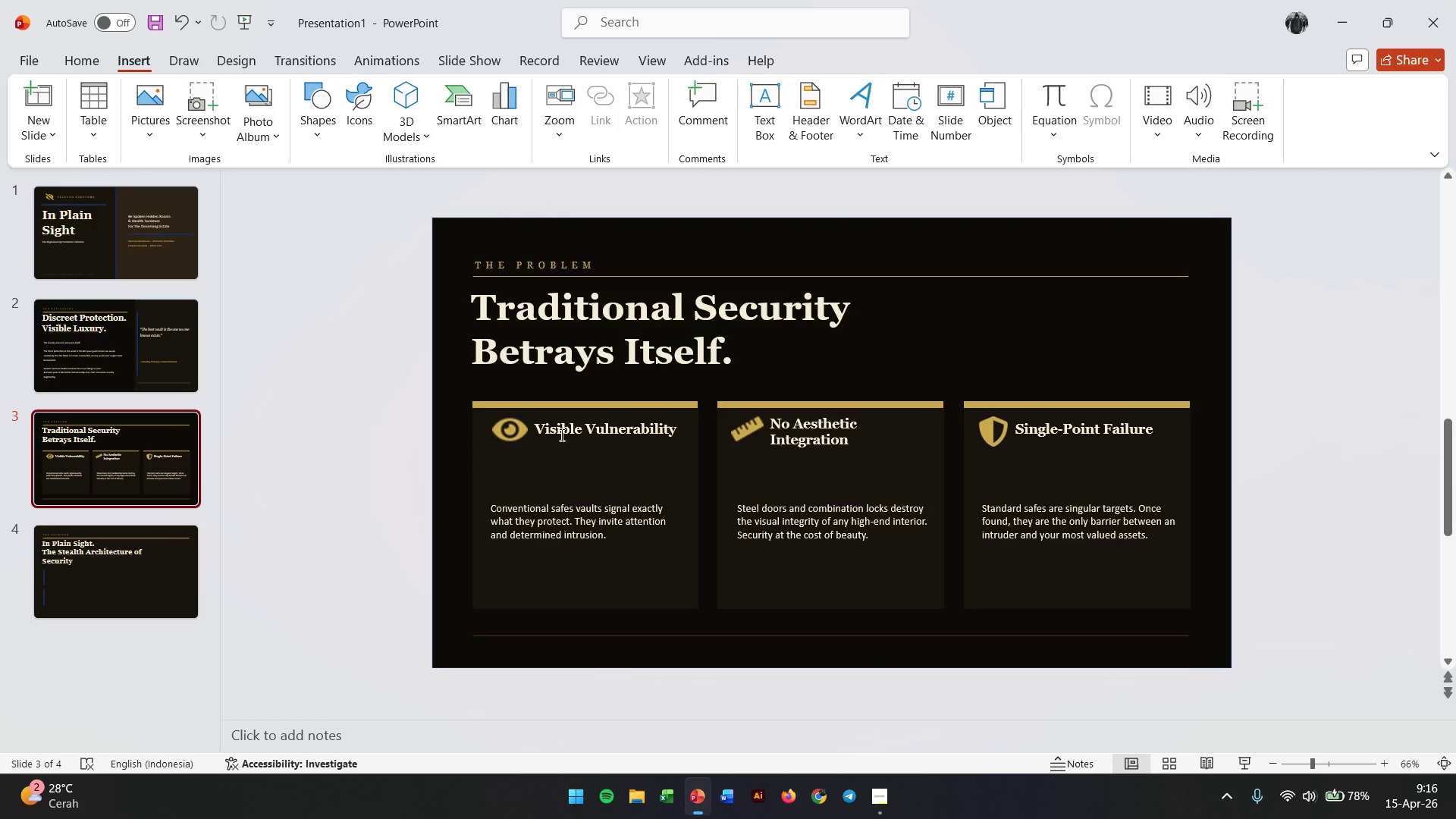 
left_click([574, 430])
 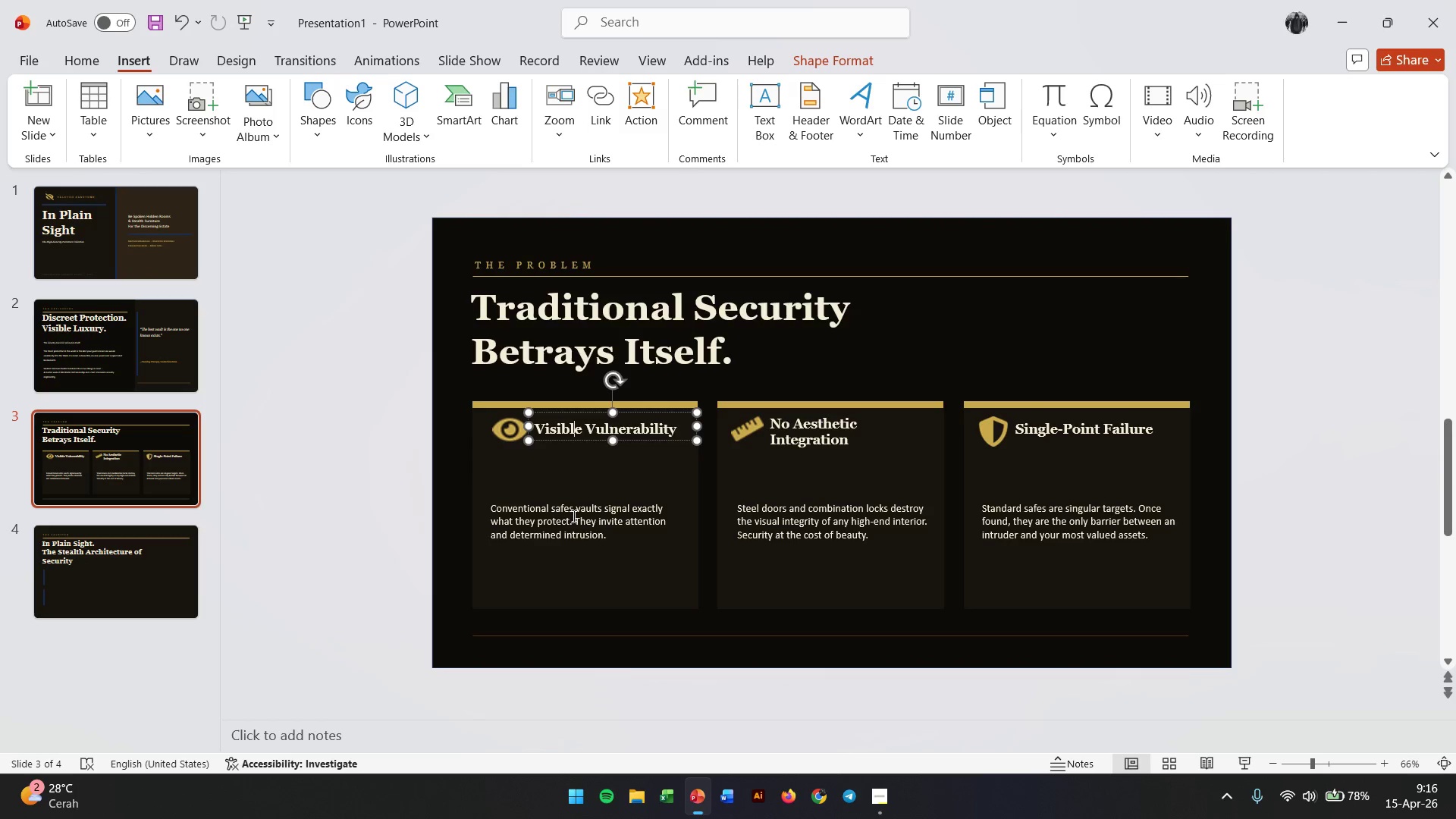 
hold_key(key=ShiftLeft, duration=0.55)
left_click([573, 516])
 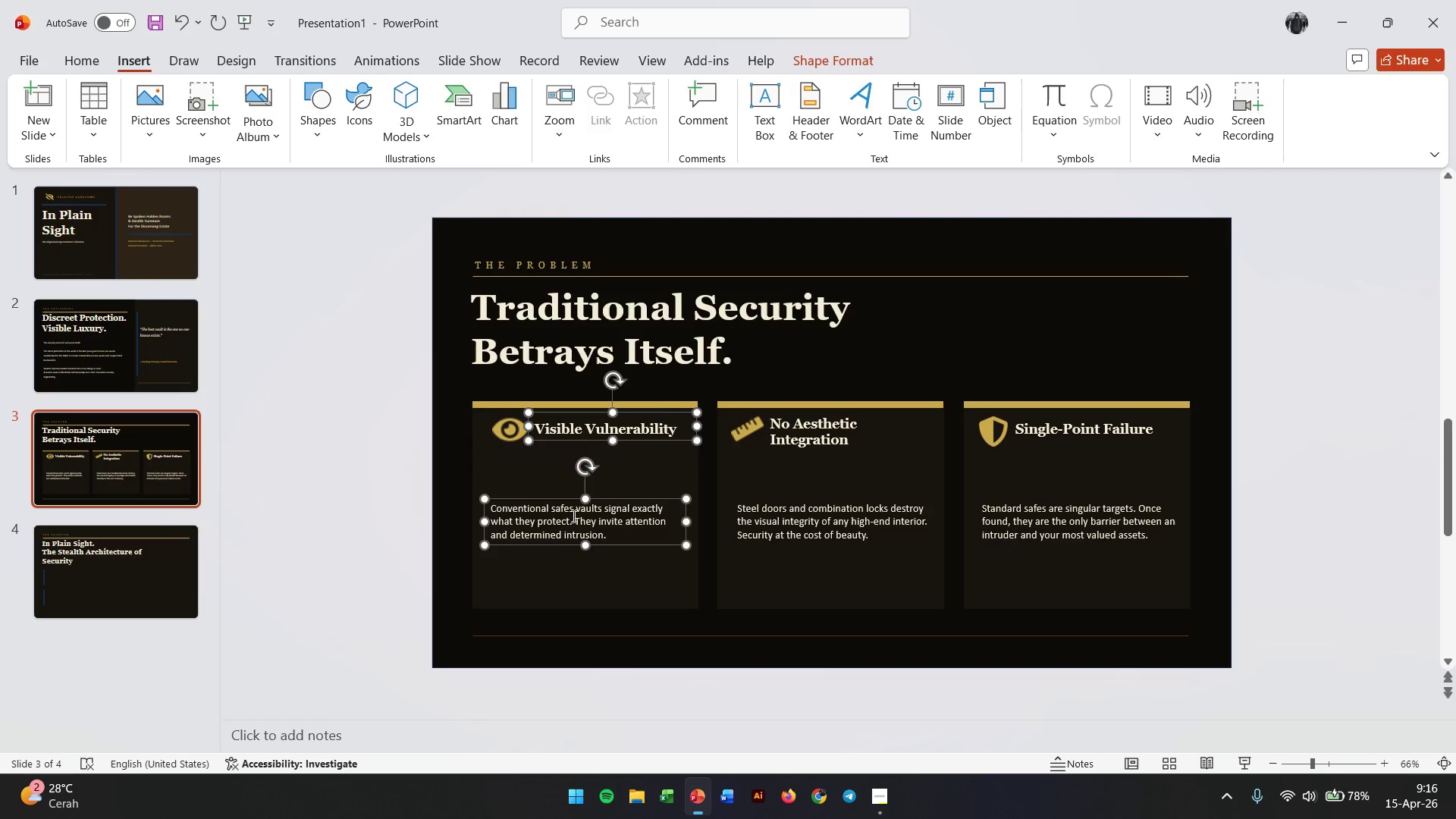 
key(Control+C)
 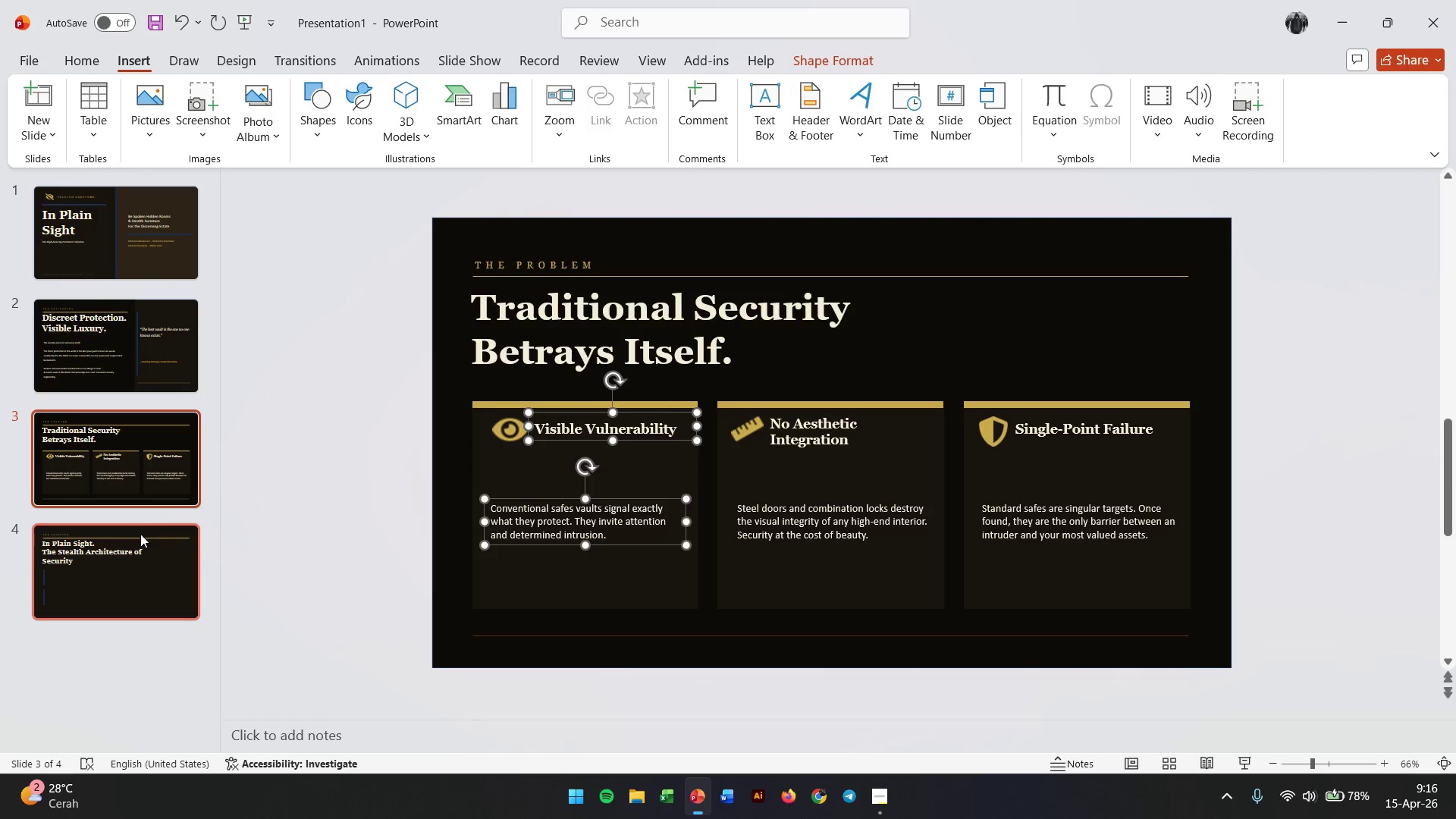 
left_click([141, 575])
 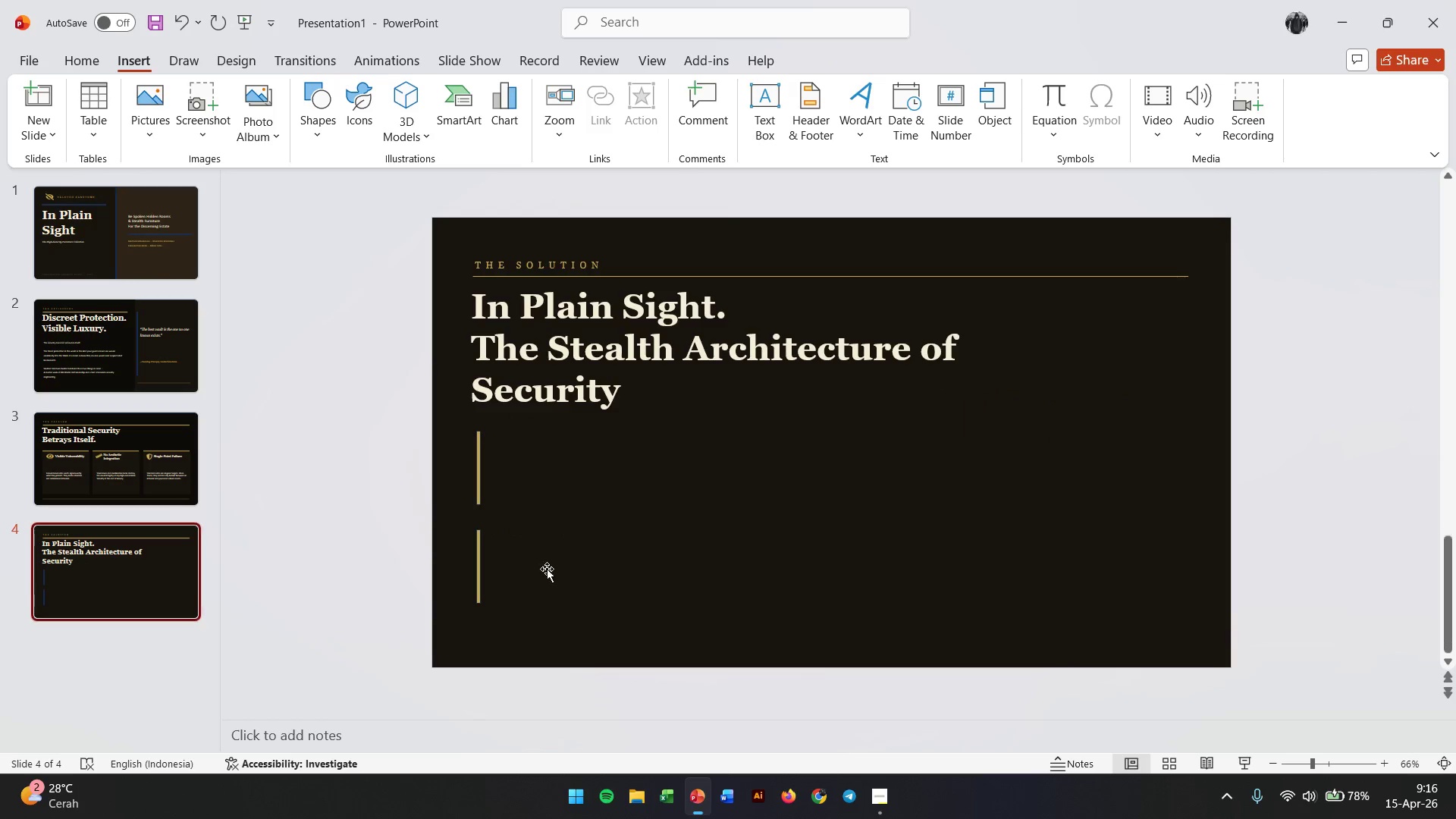 
key(Control+V)
 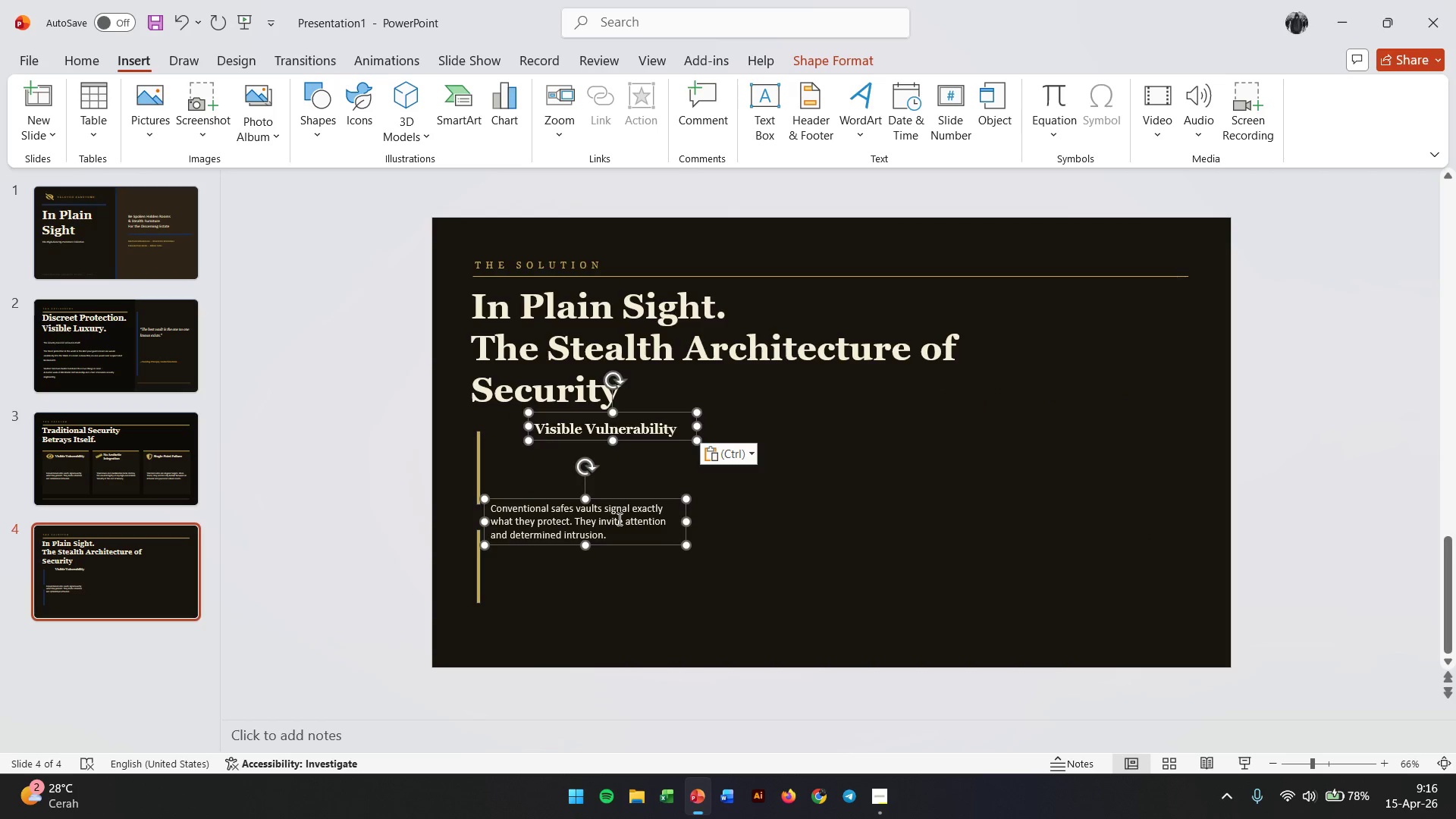 
hold_key(key=ControlLeft, duration=0.75)
scroll: coordinate [607, 507], scroll_direction: up, amount: 1.0
 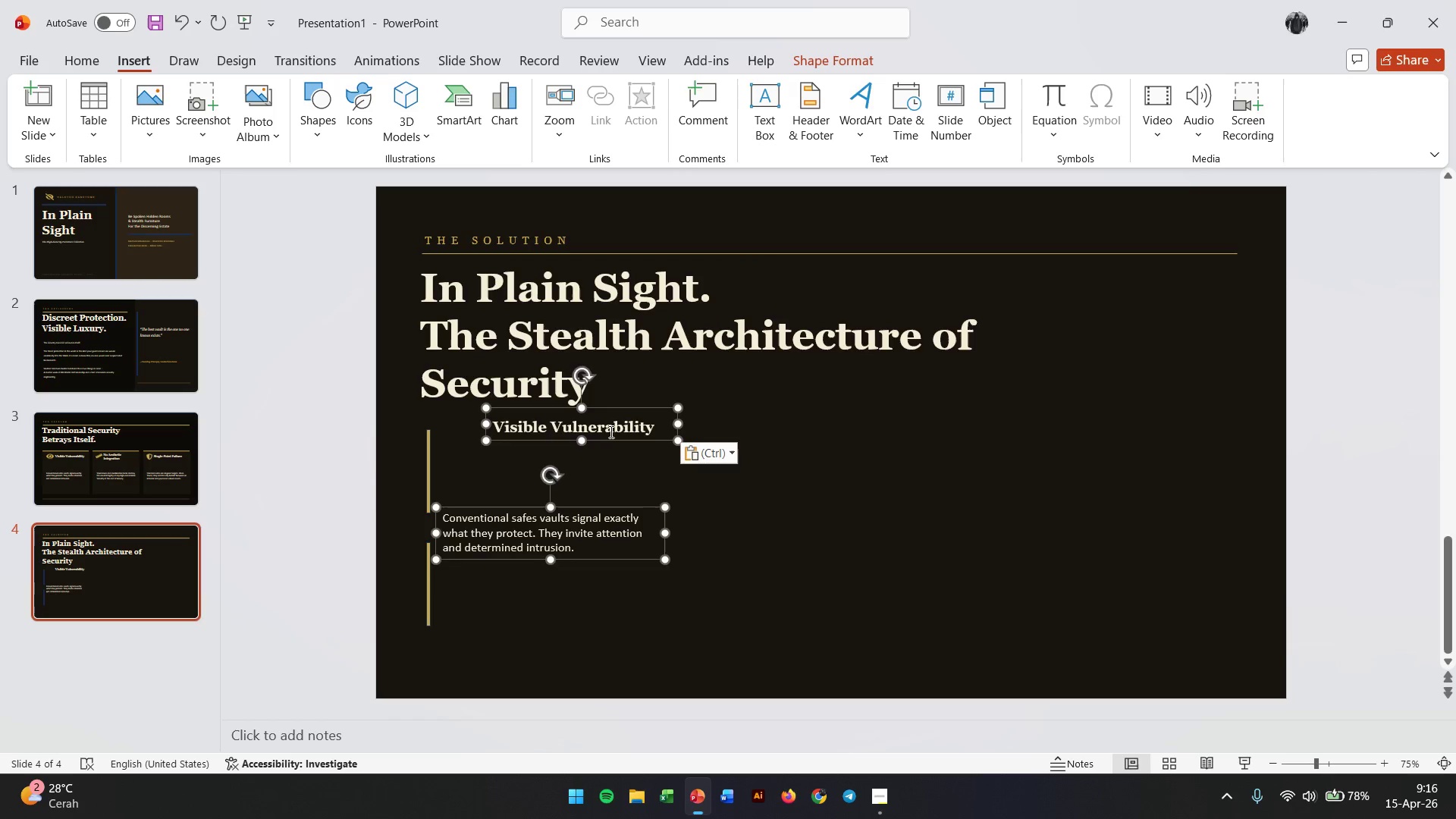 
double_click([610, 430])
 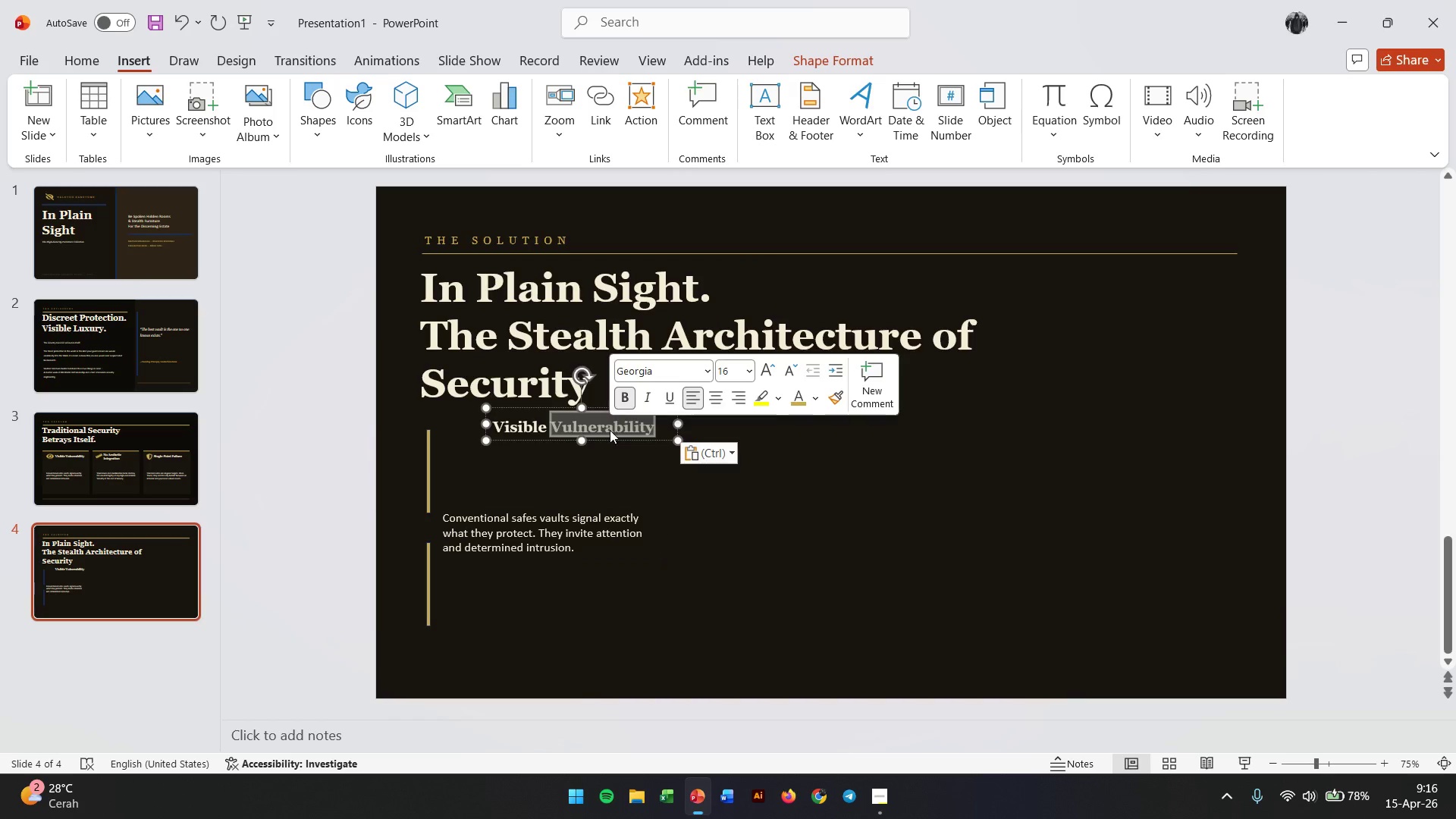 
triple_click([610, 430])
 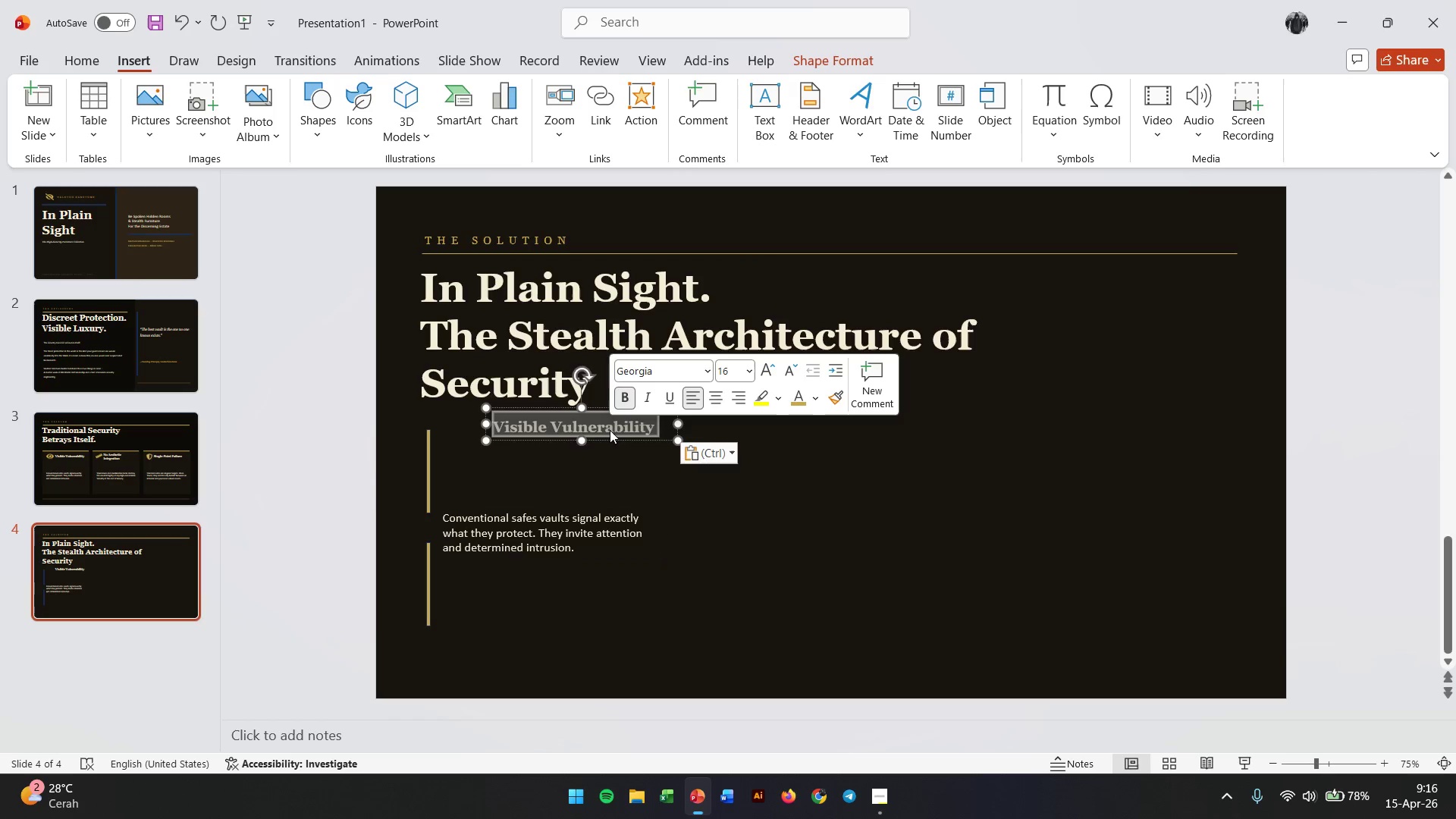 
type(Organic Mo)
key(Backspace)
key(Backspace)
type(Camouflage)
 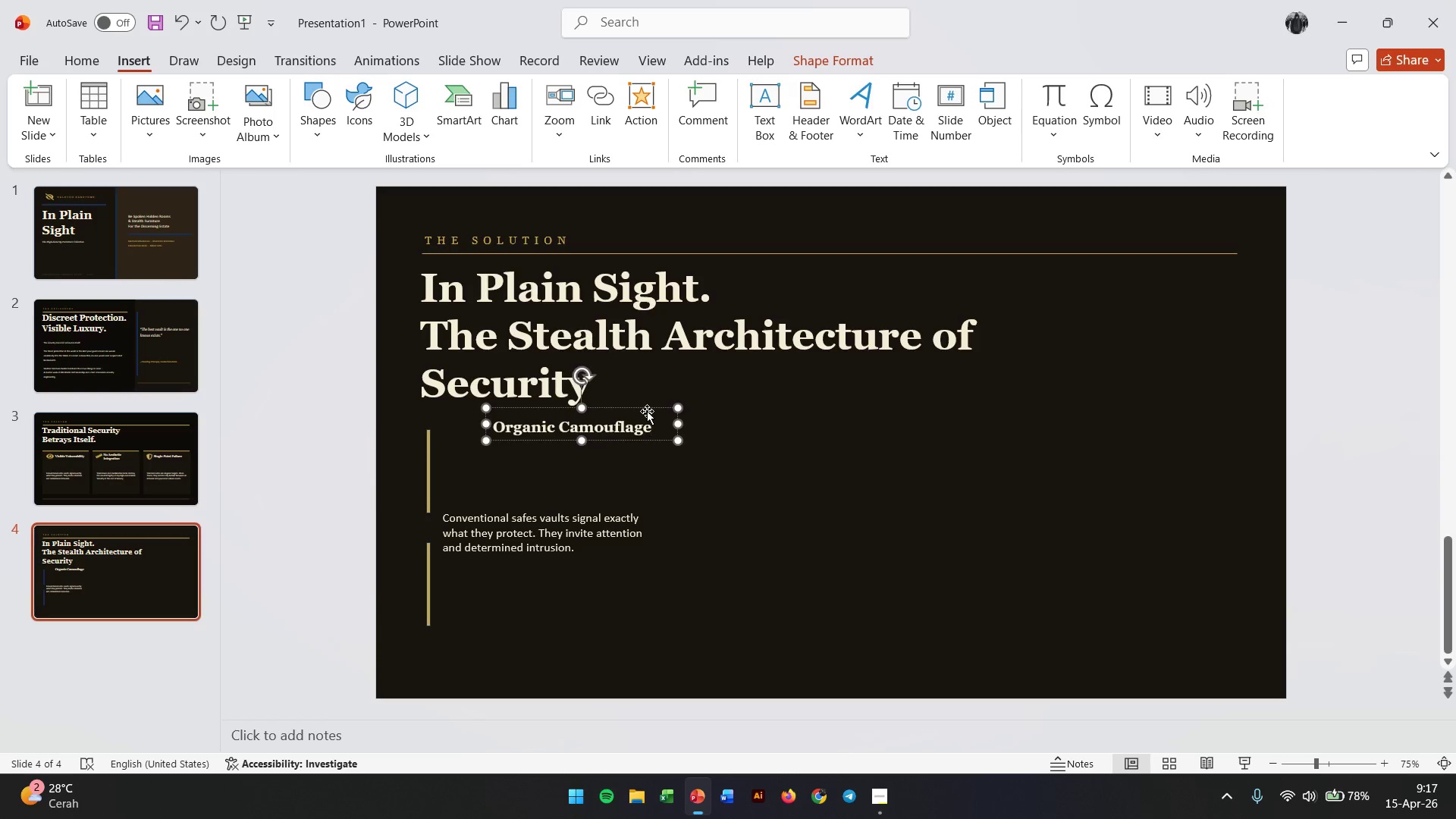 
left_click_drag(start_coordinate=[647, 410], to_coordinate=[606, 422])
 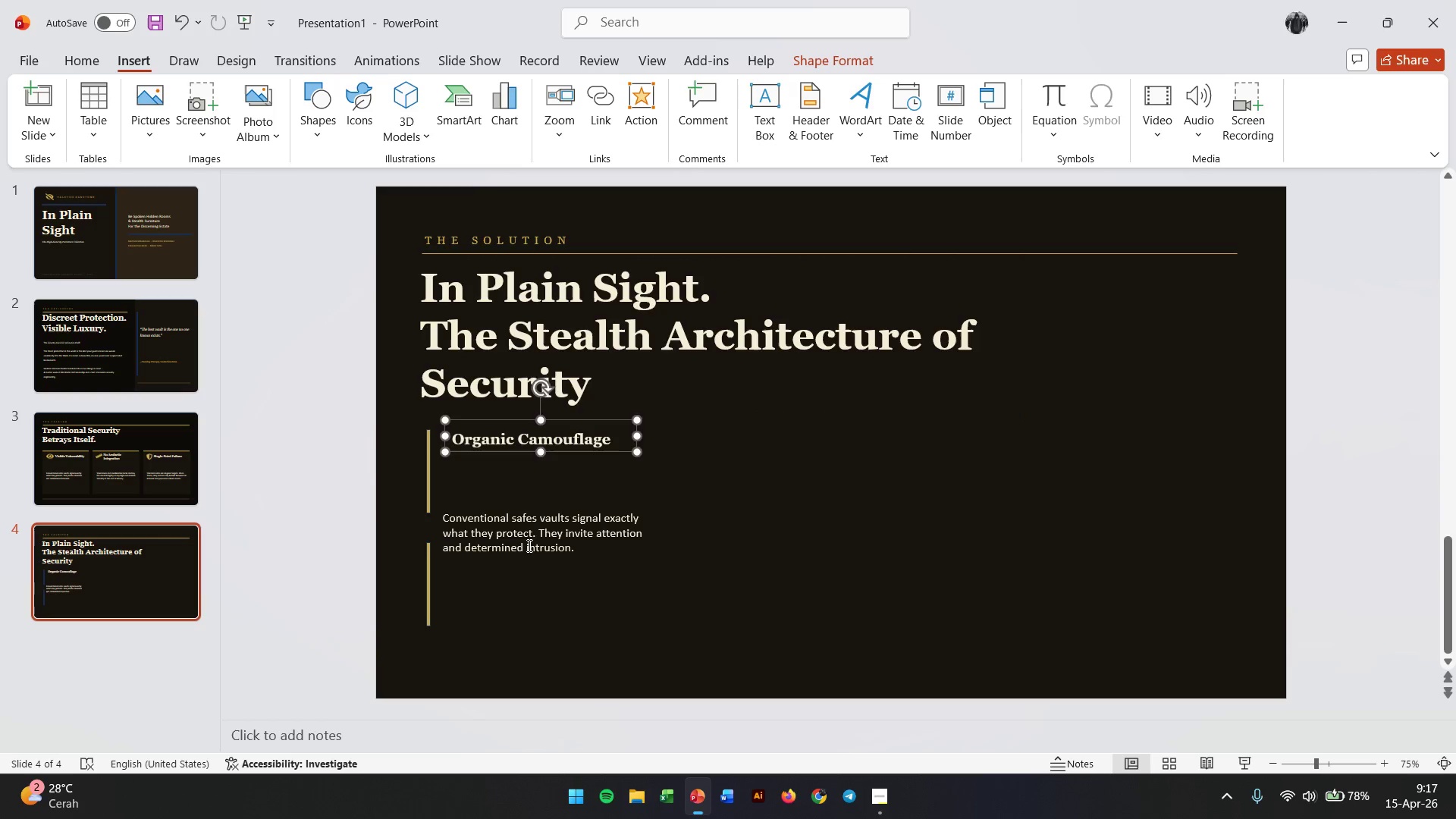 
double_click([528, 545])
 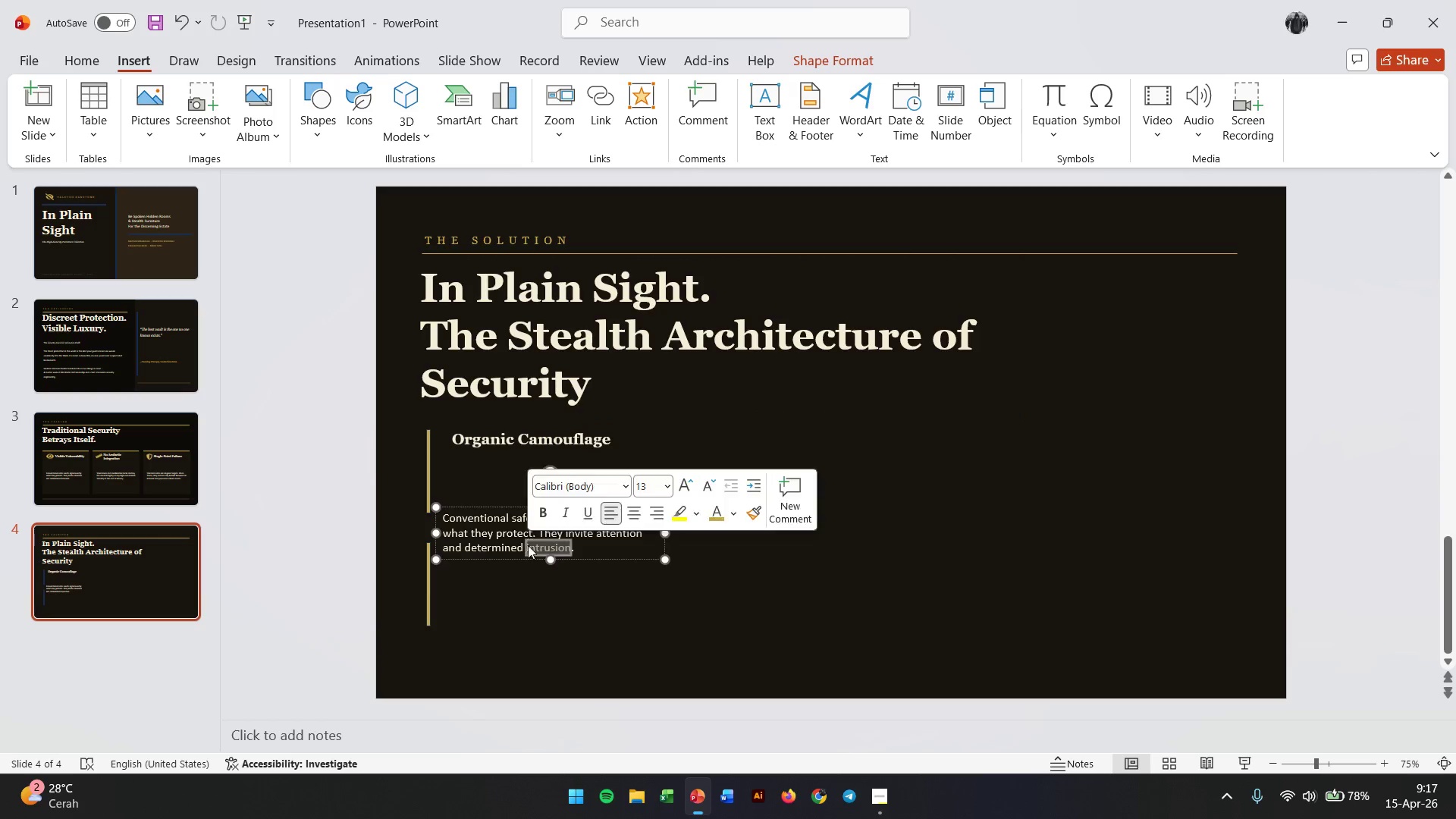 
triple_click([528, 545])
 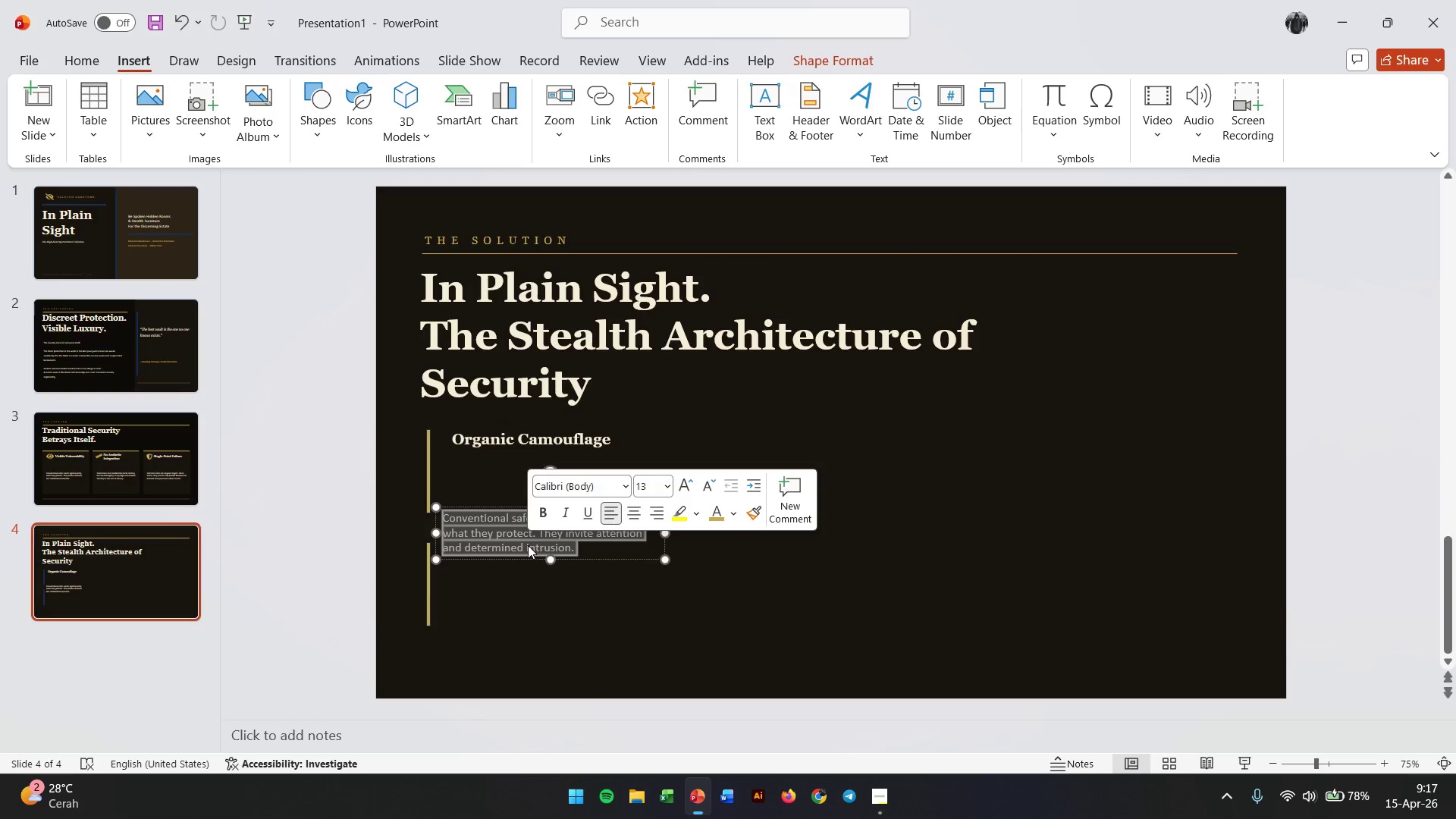 
type(Every piece is )
 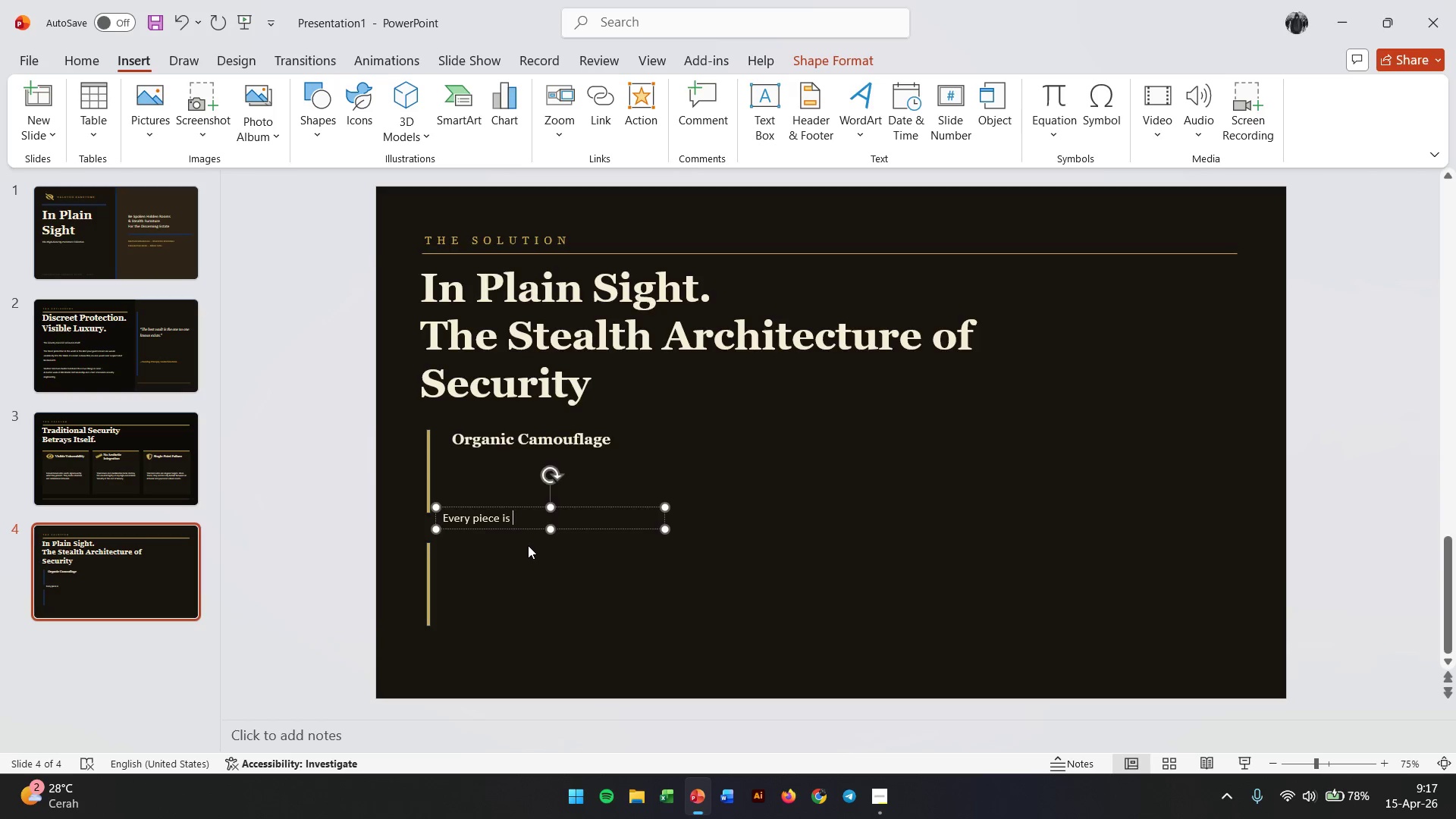 
wait(6.14)
 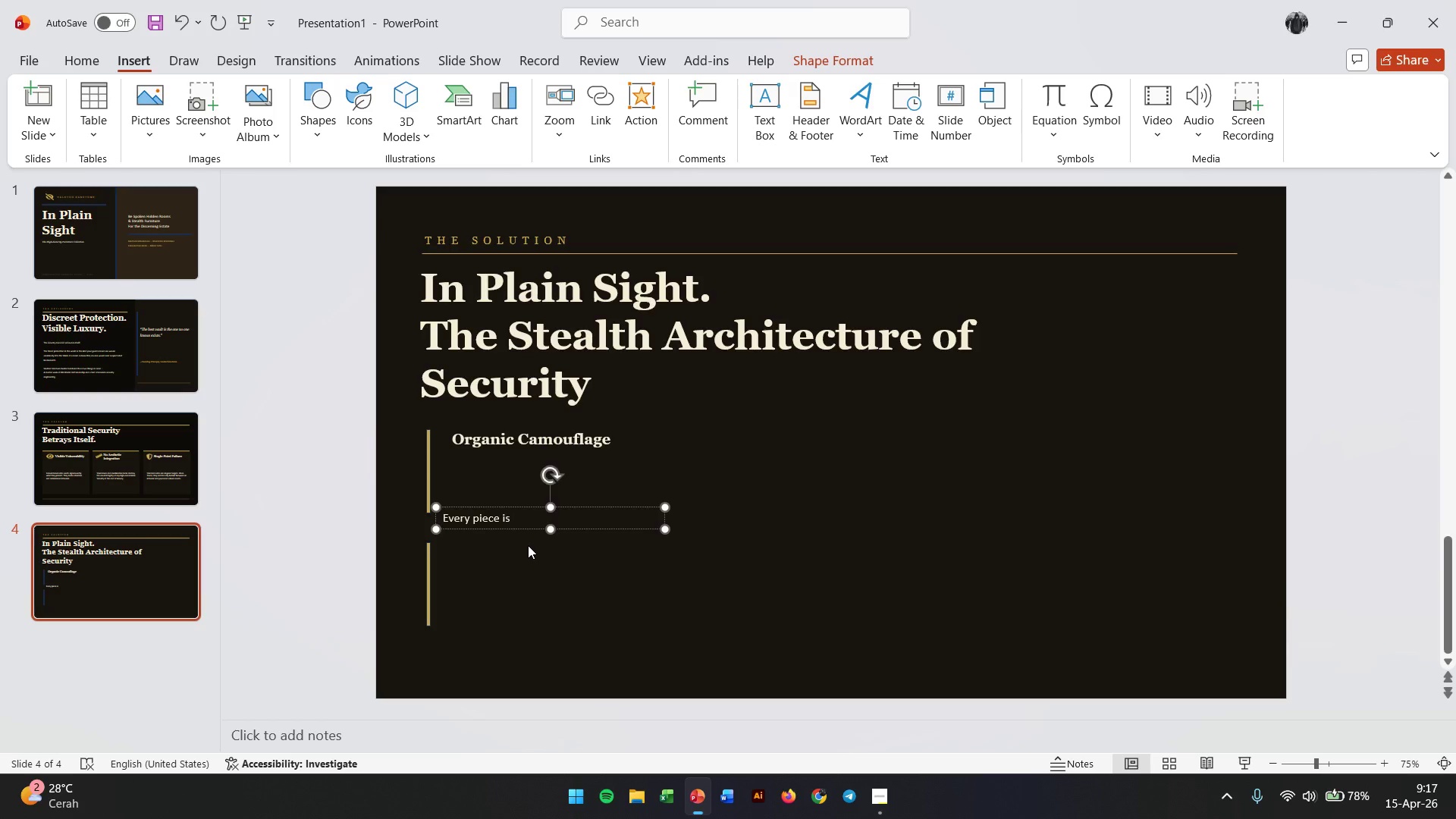 
type(indigu)
key(Backspace)
key(Backspace)
type(stinguisable)
key(Backspace)
key(Backspace)
key(Backspace)
key(Backspace)
type(hable from fine furniture )
key(Backspace)
type(.)
 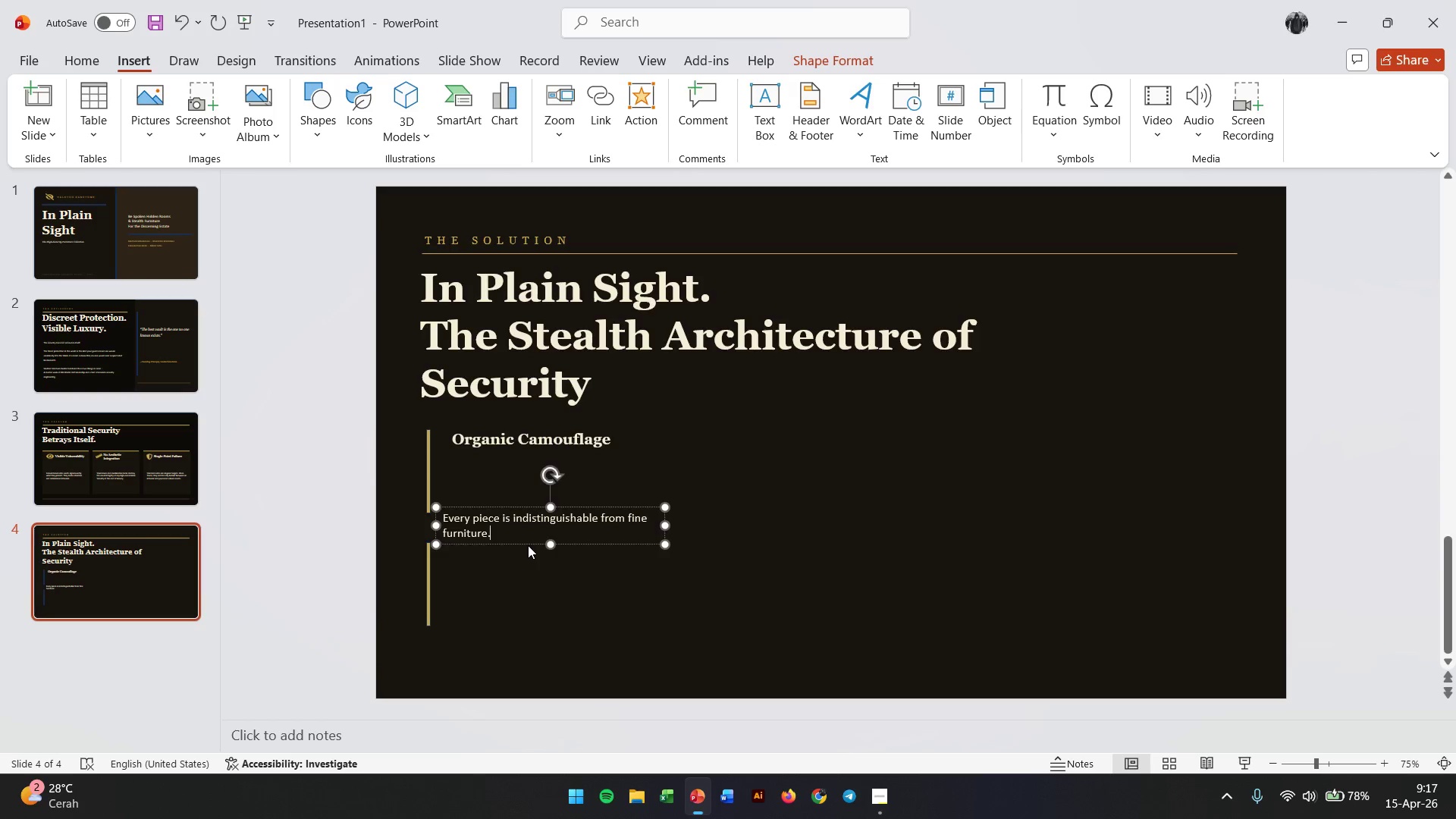 
key(Enter)
 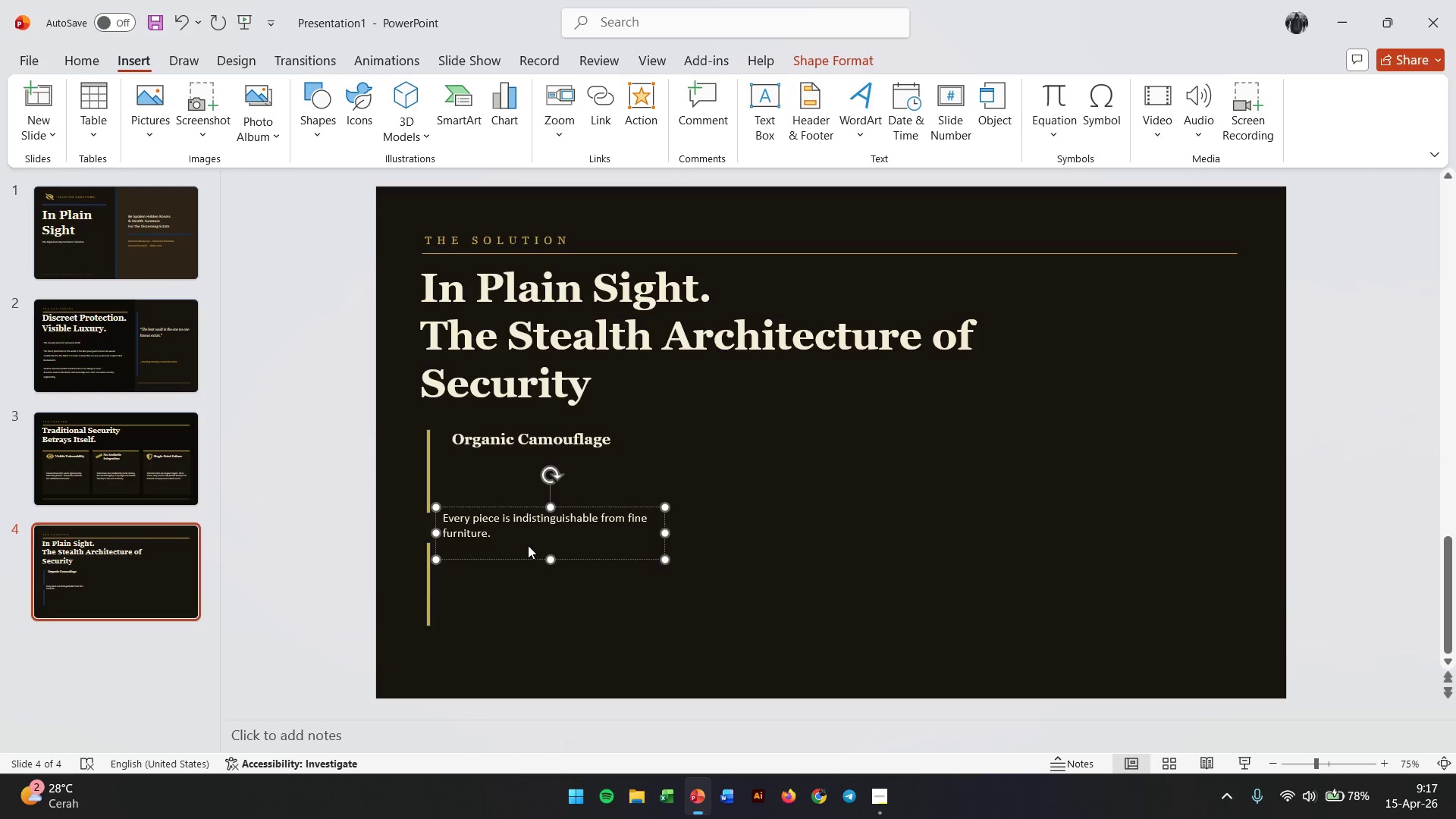 
type(No tellsd)
key(Backspace)
type(, no giveaways.)
 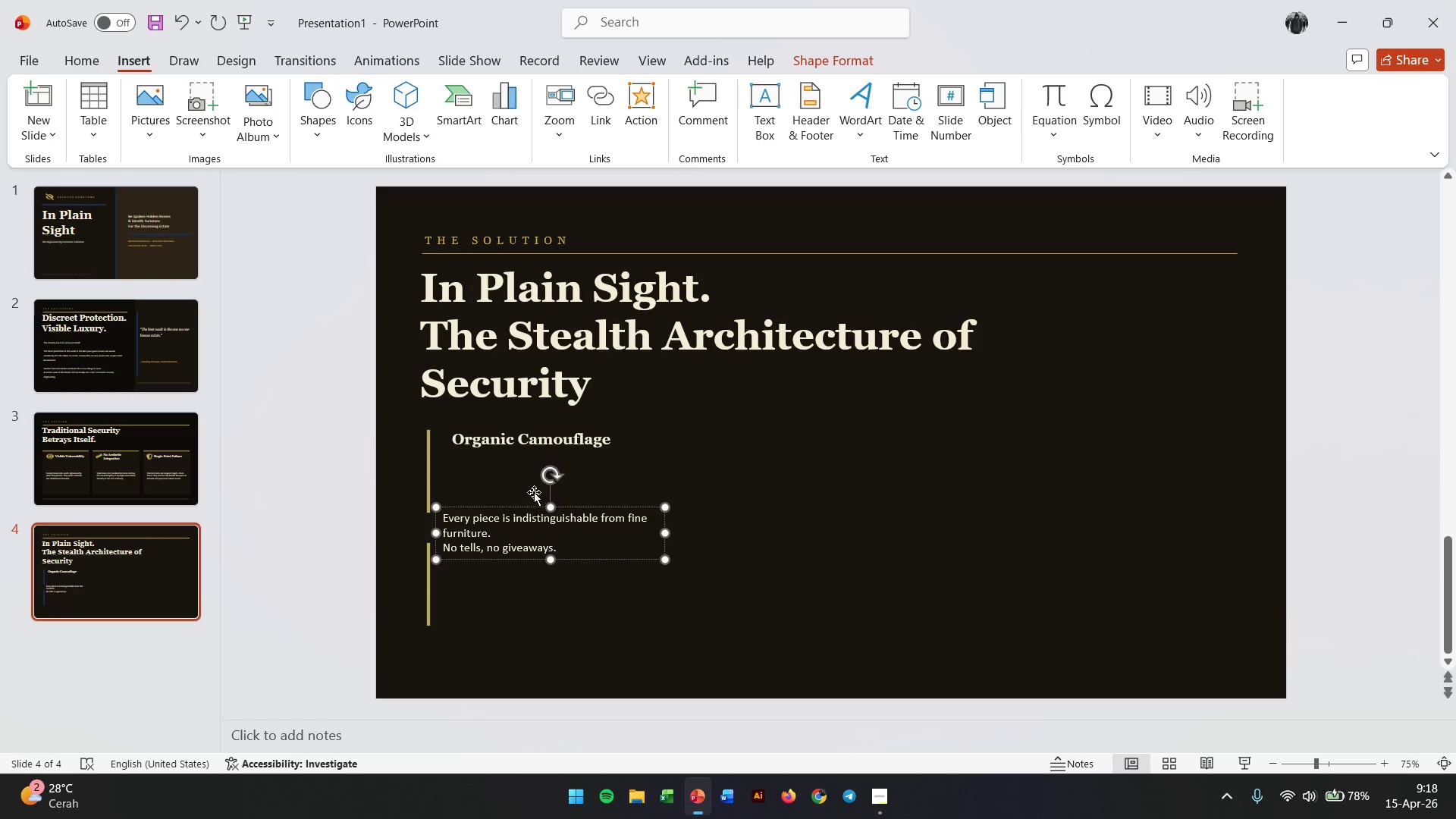 
left_click_drag(start_coordinate=[526, 505], to_coordinate=[536, 461])
 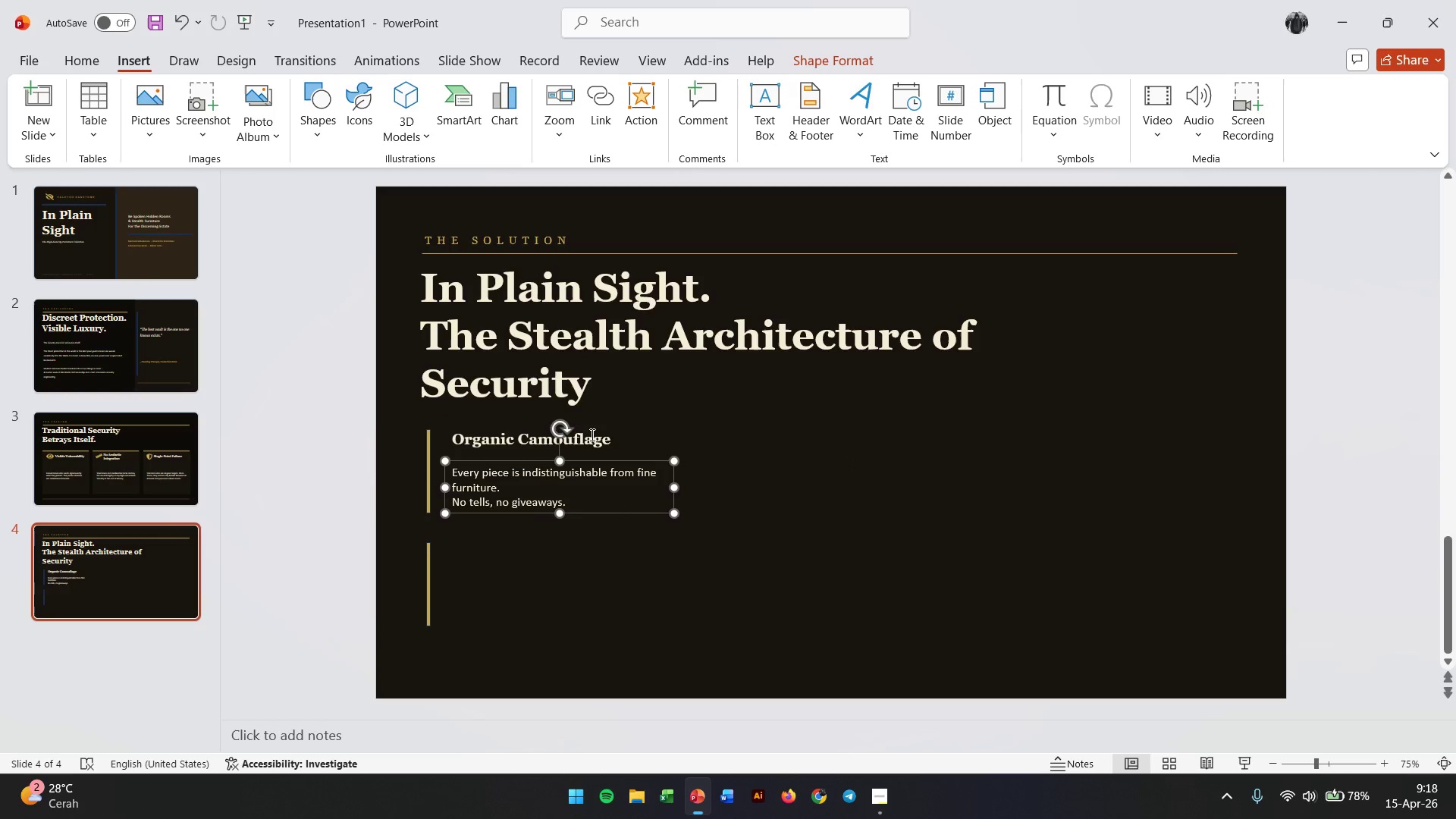 
hold_key(key=ShiftLeft, duration=0.44)
left_click([591, 435])
 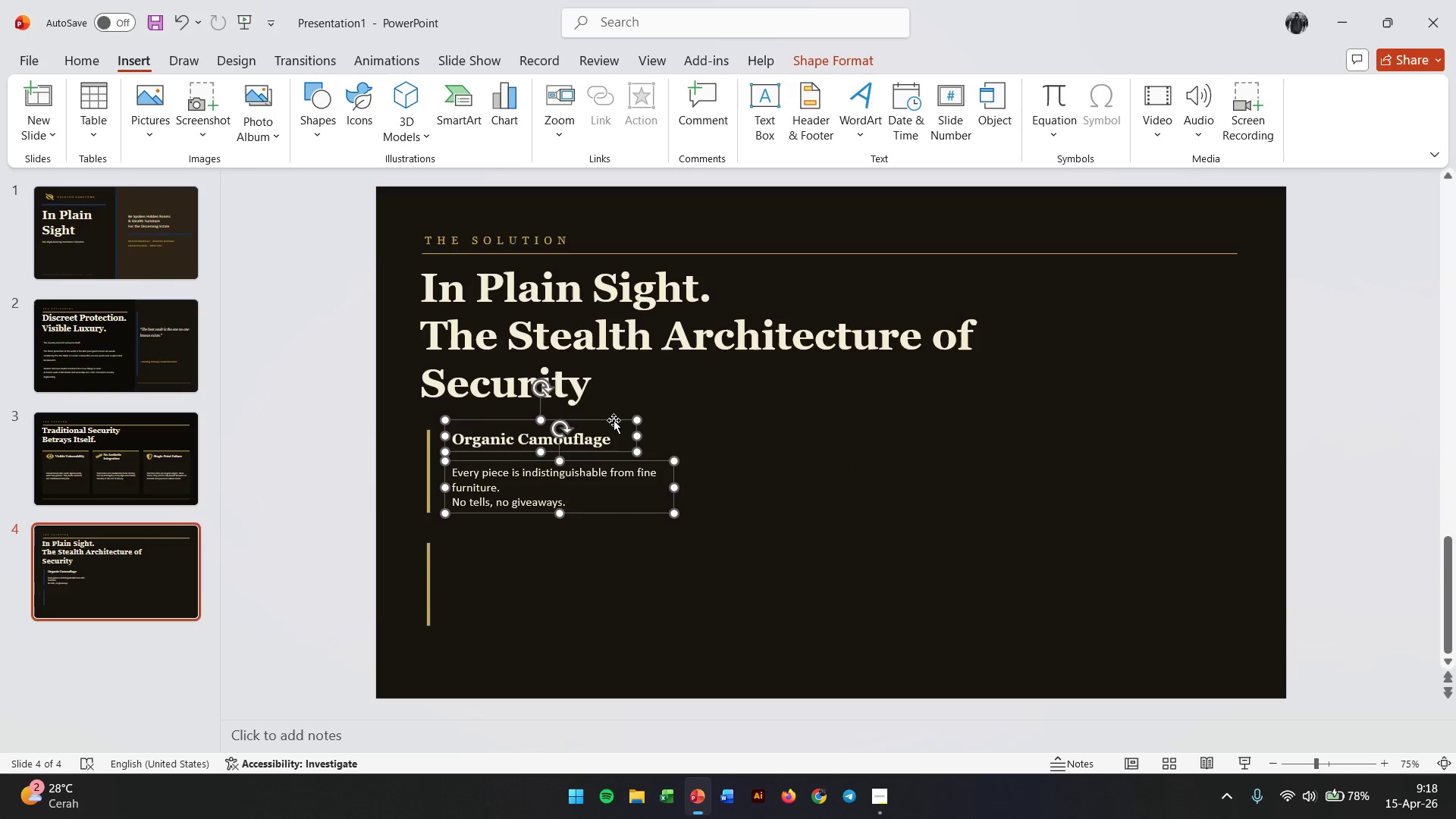 
left_click_drag(start_coordinate=[614, 419], to_coordinate=[638, 419])
 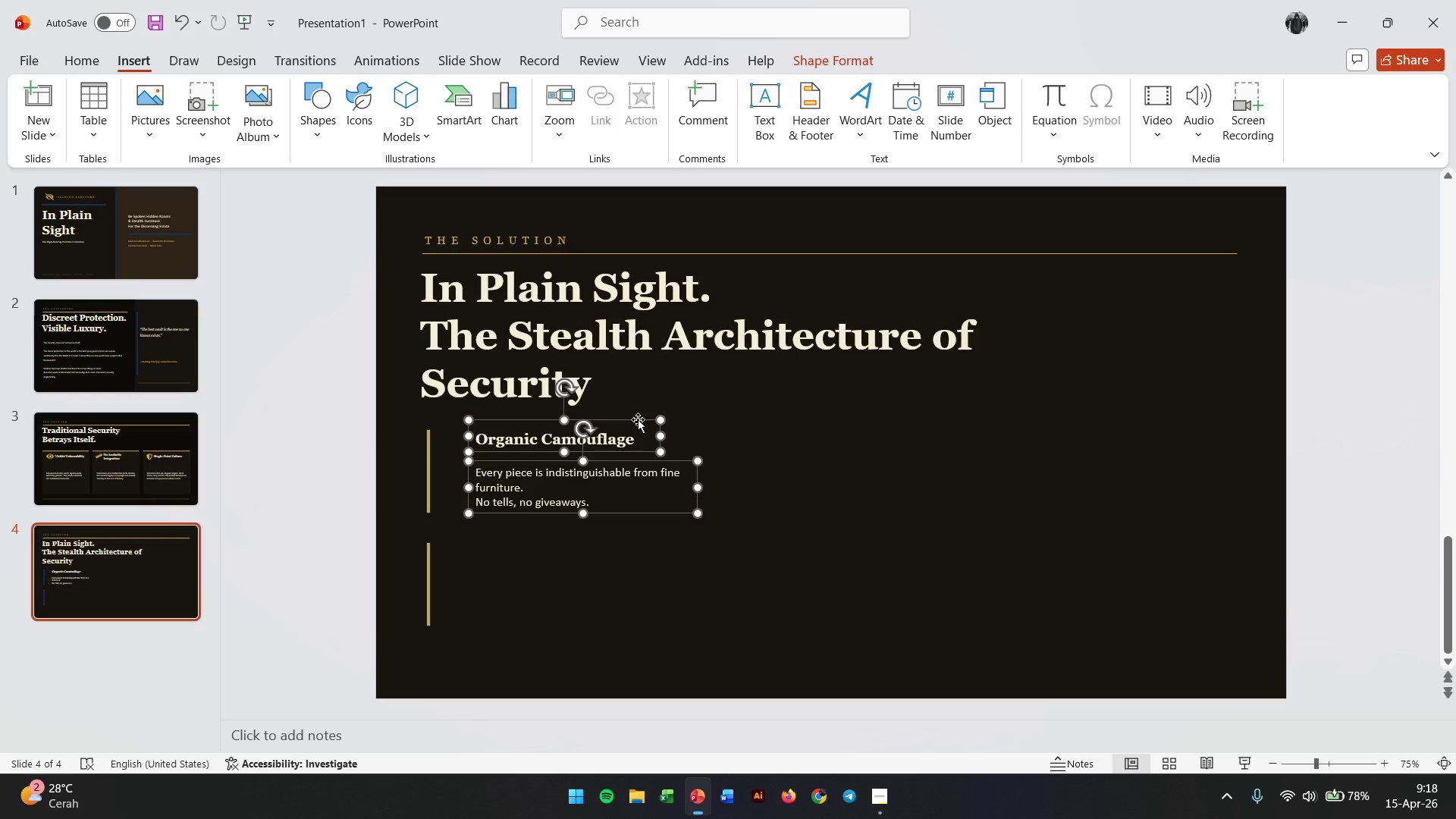 
hold_key(key=ShiftLeft, duration=2.25)
 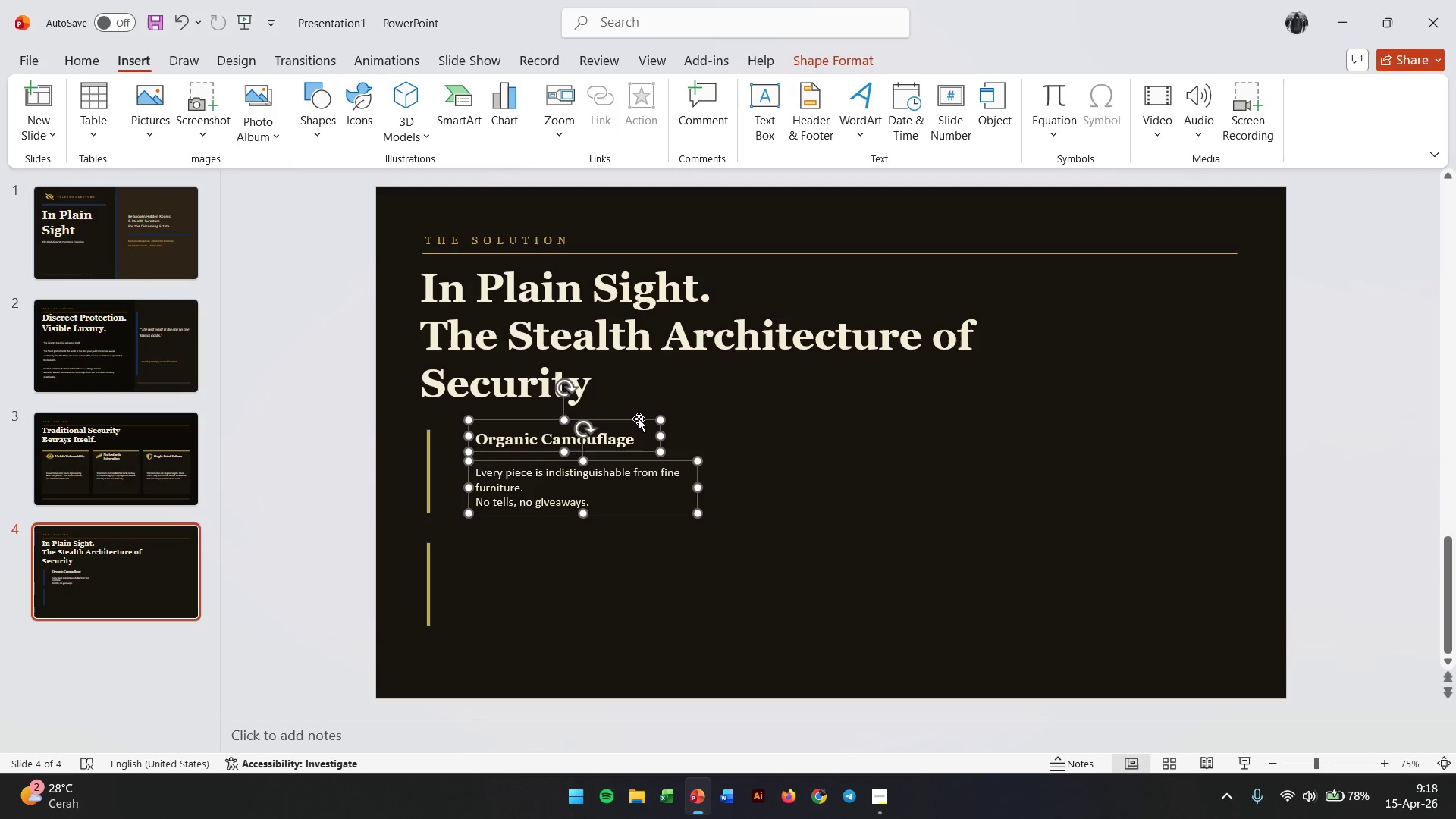 
left_click_drag(start_coordinate=[639, 419], to_coordinate=[629, 534])
 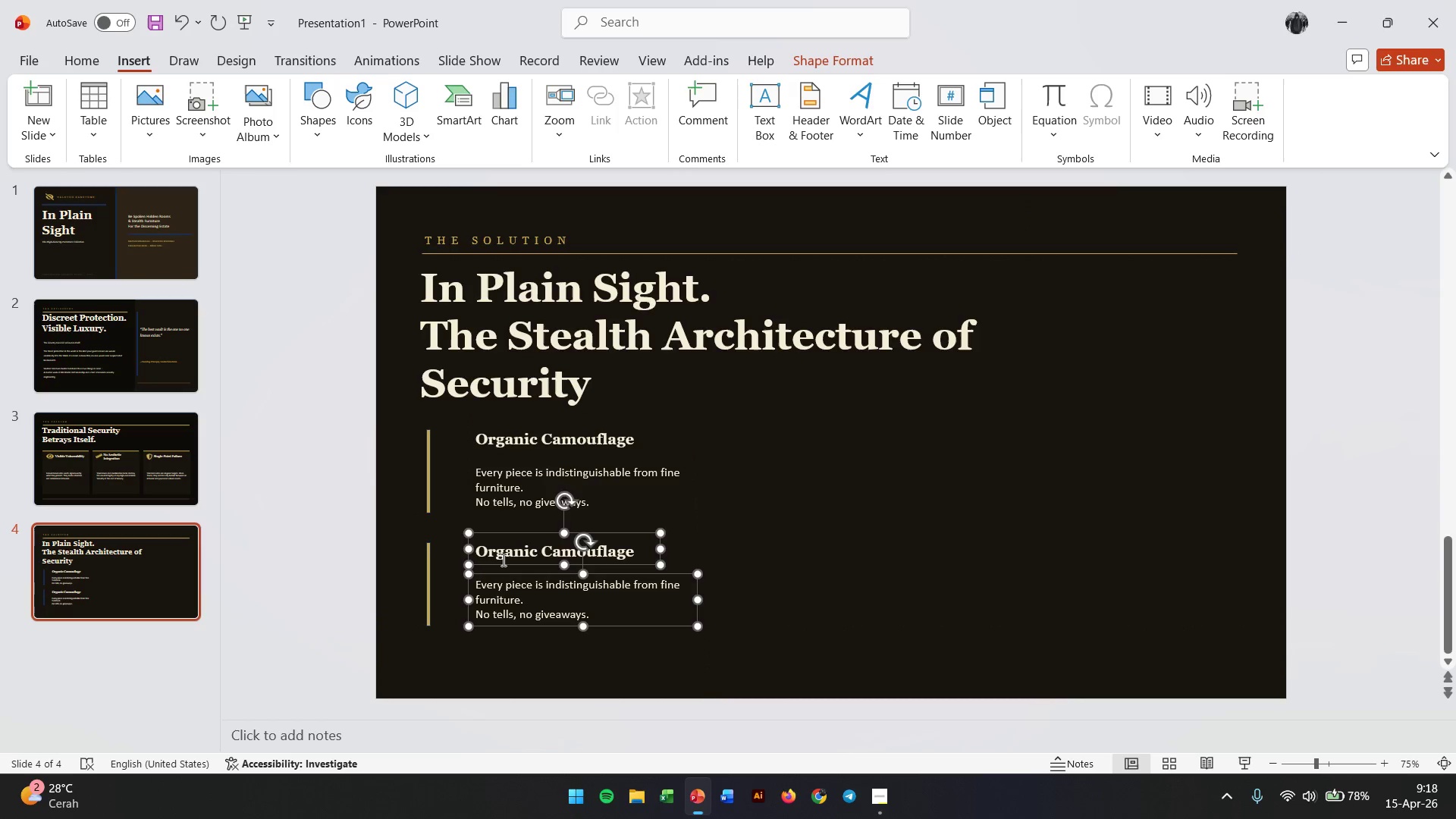 
hold_key(key=ControlLeft, duration=2.14)
 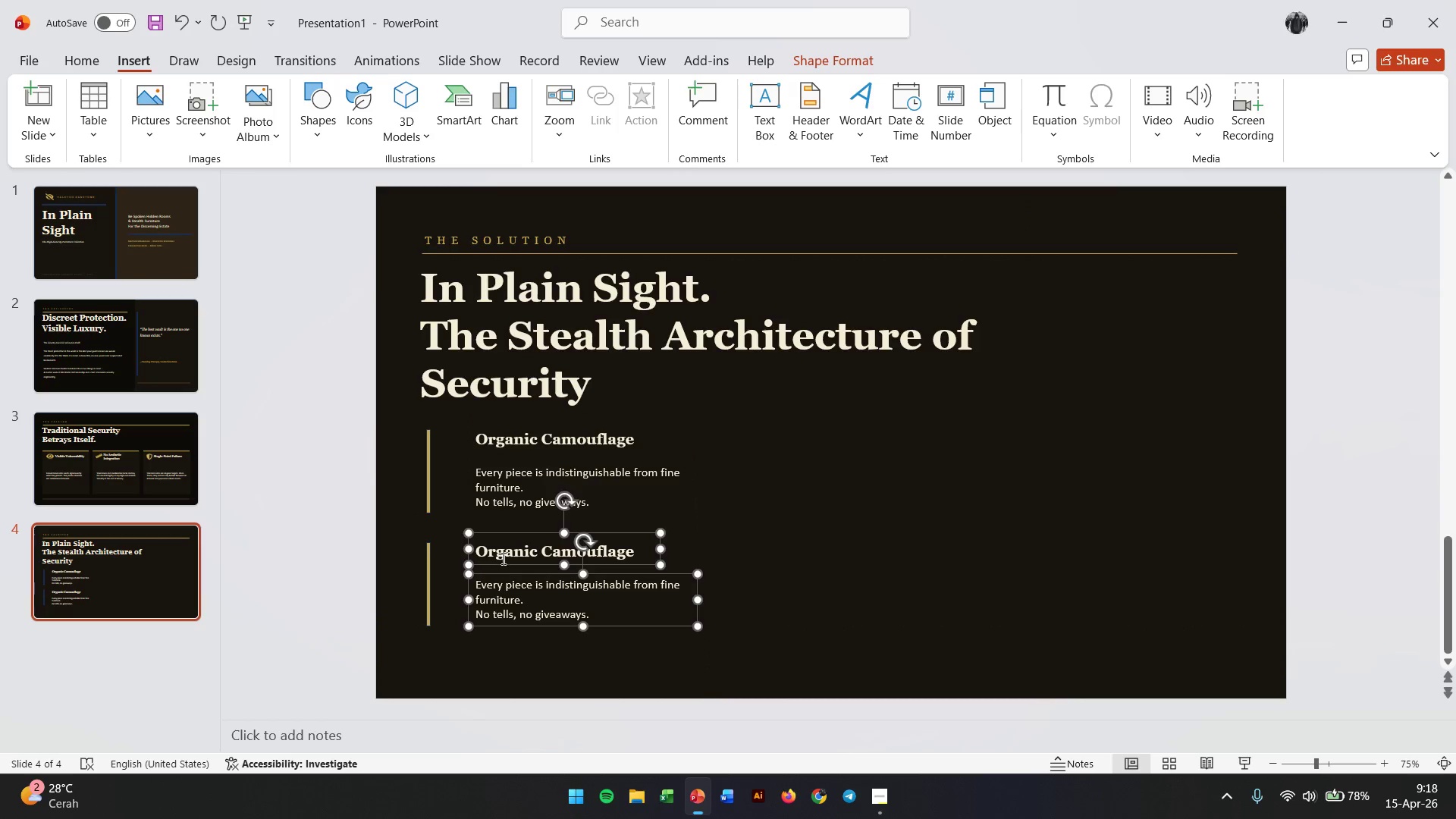 
hold_key(key=ShiftLeft, duration=1.61)
 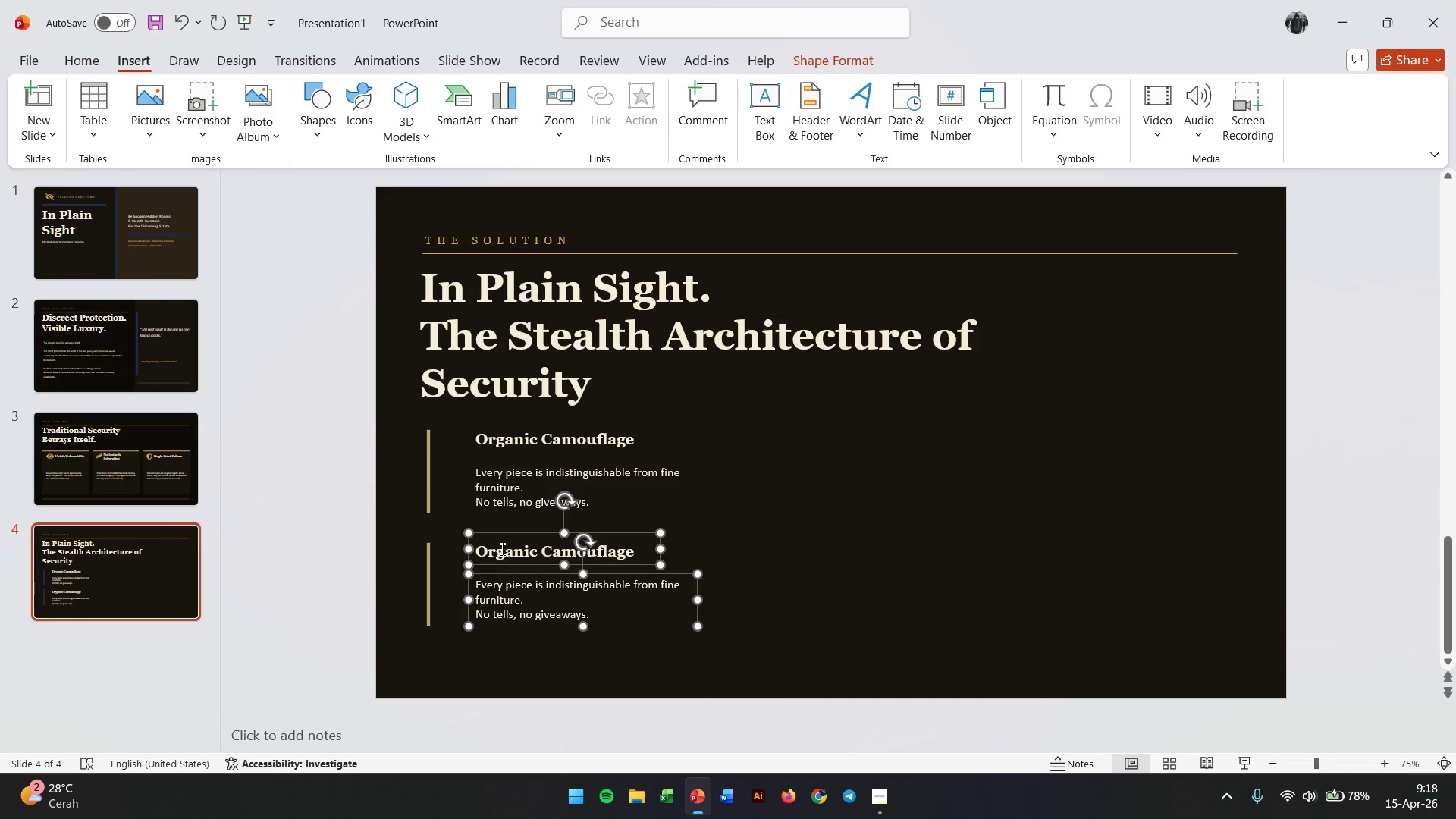 
double_click([501, 549])
 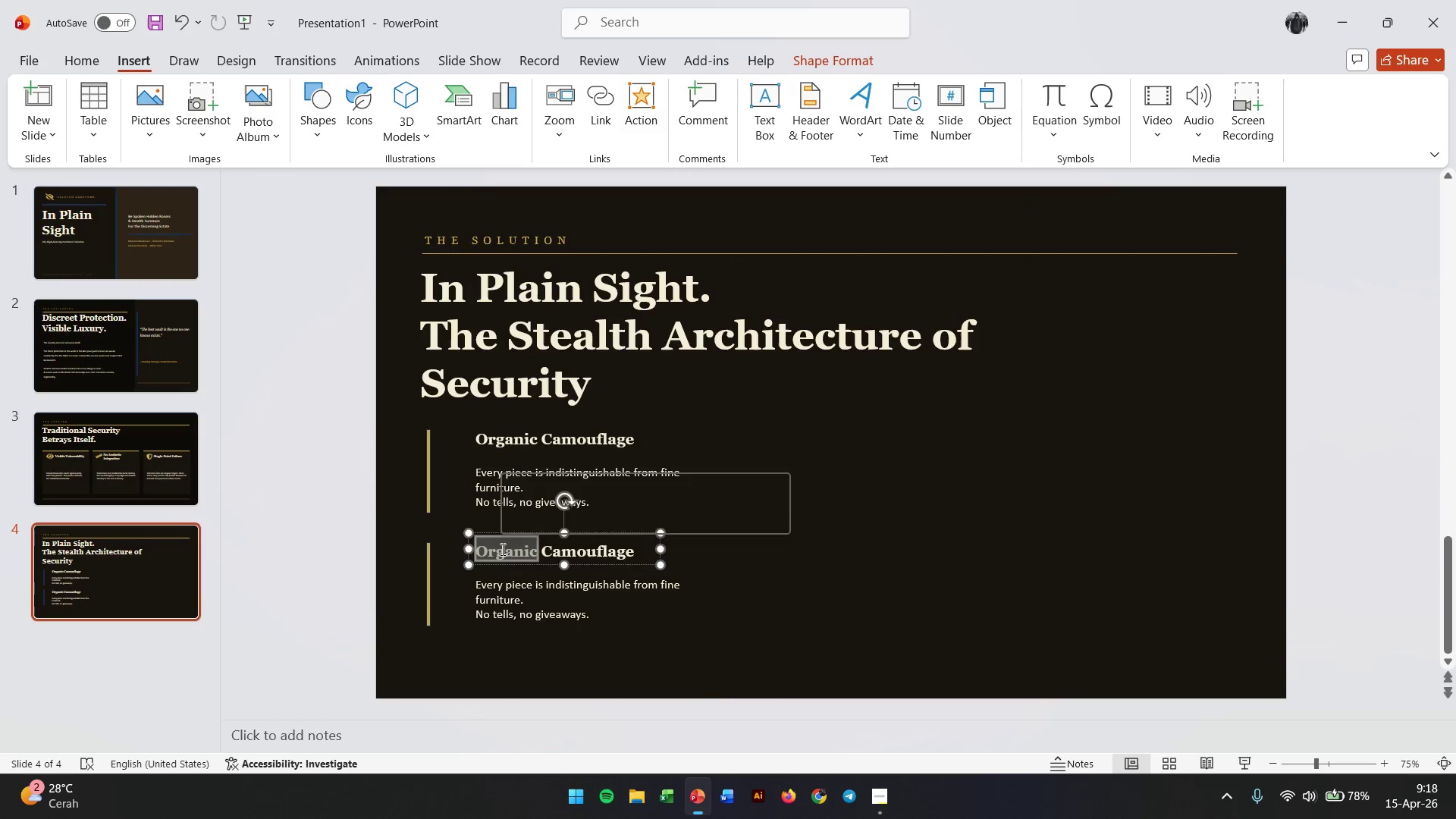 
triple_click([501, 549])
 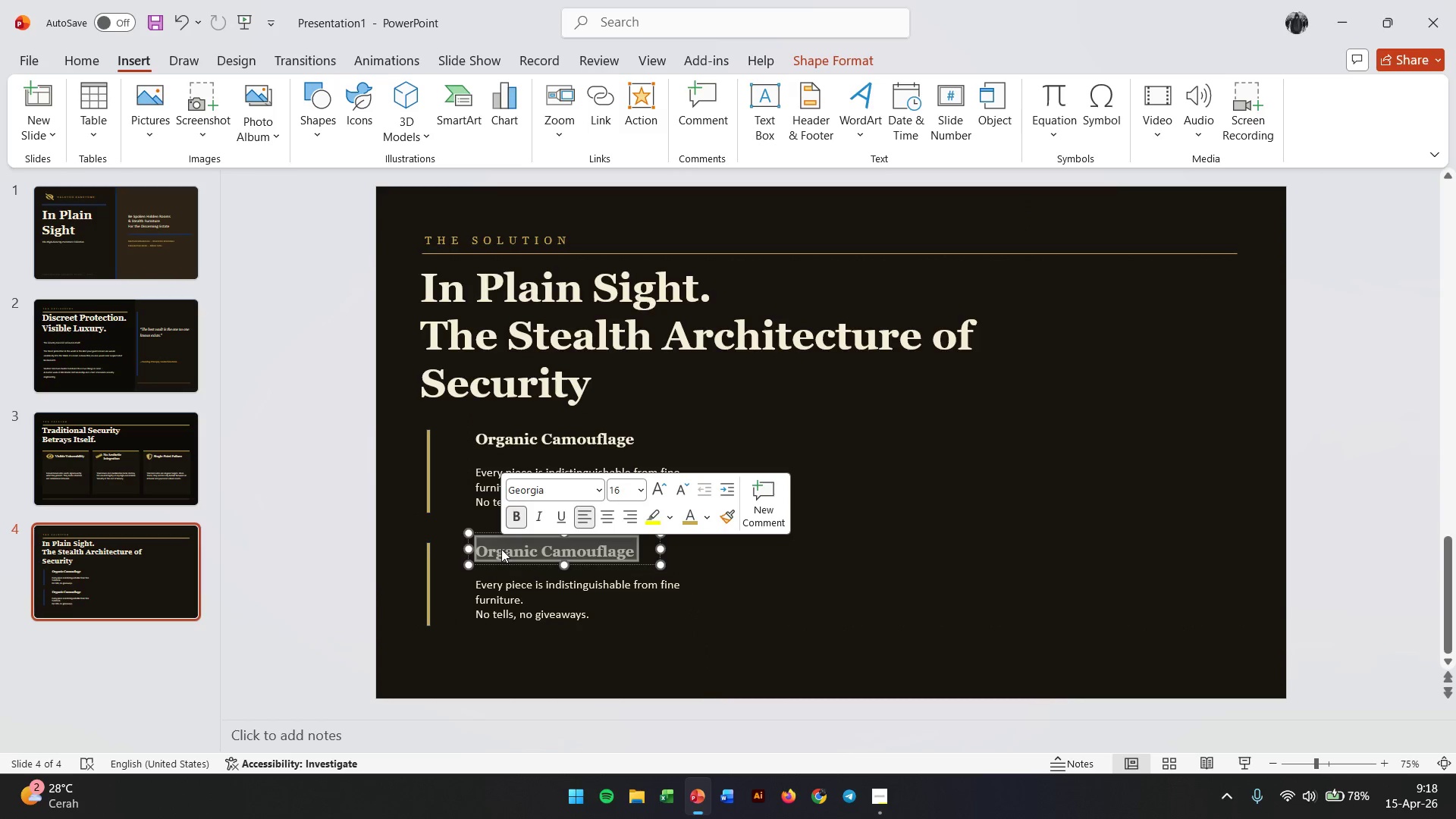 
type(Mechanical Precision)
 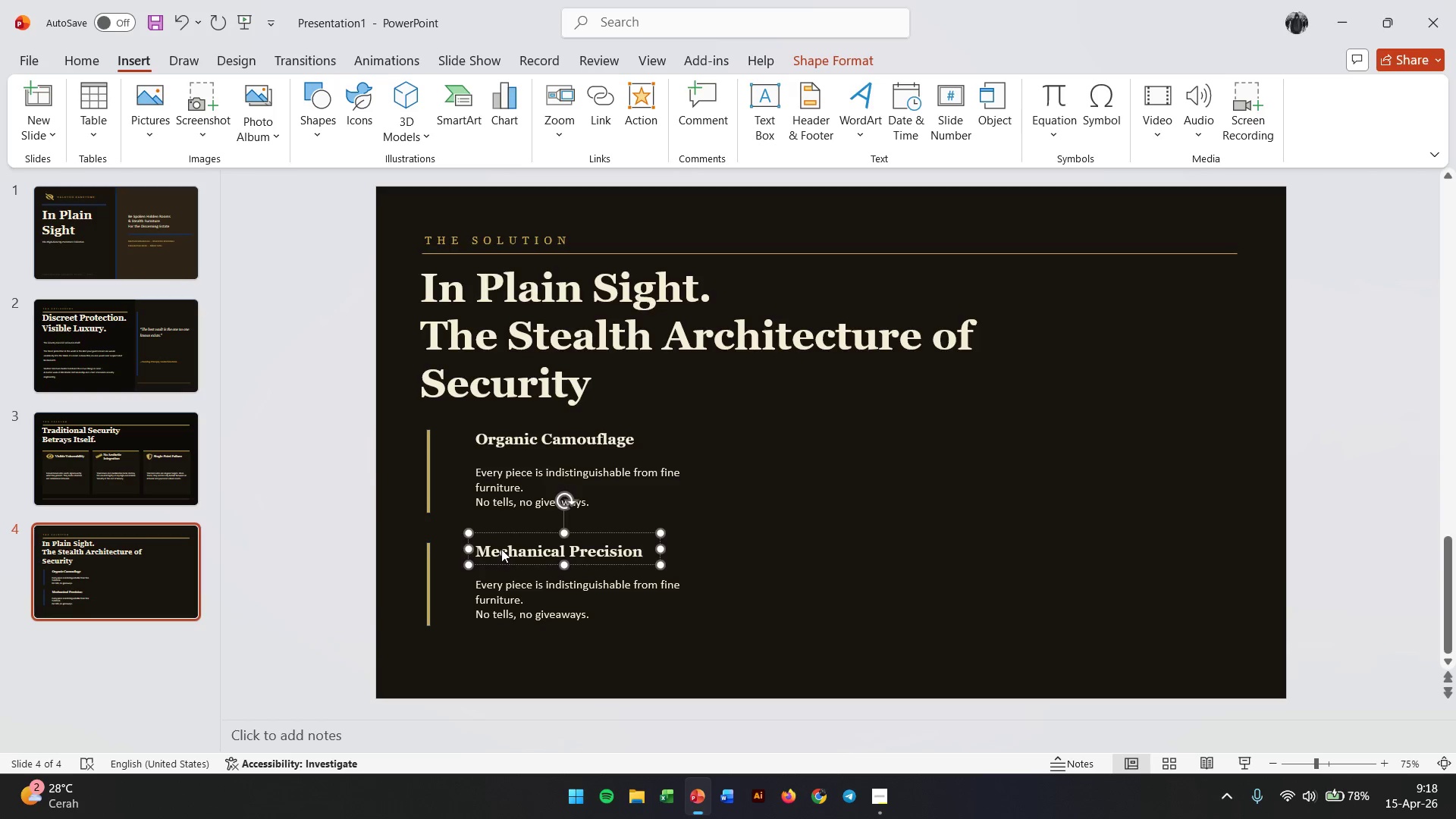 
left_click([526, 587])
 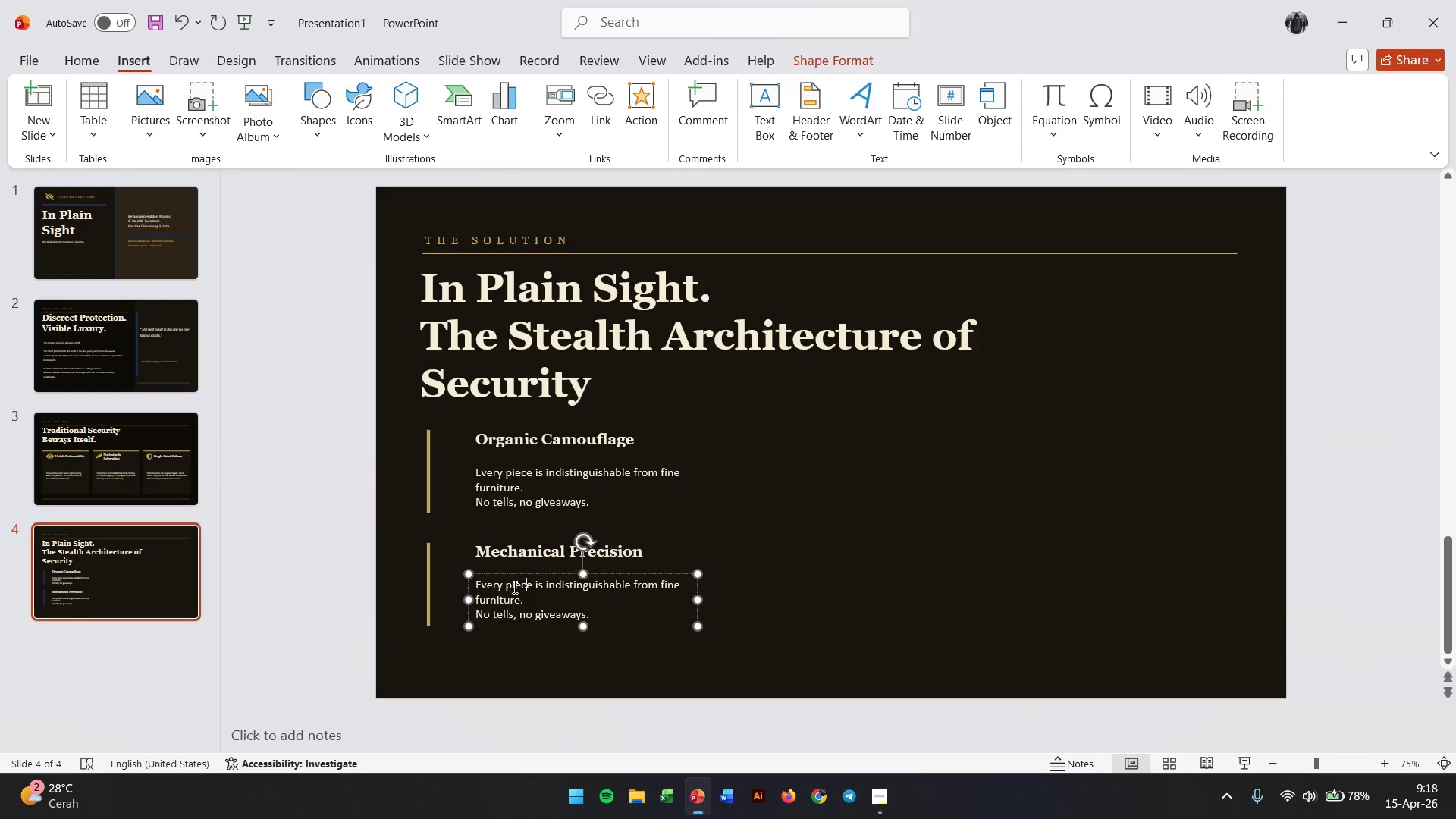 
double_click([513, 587])
 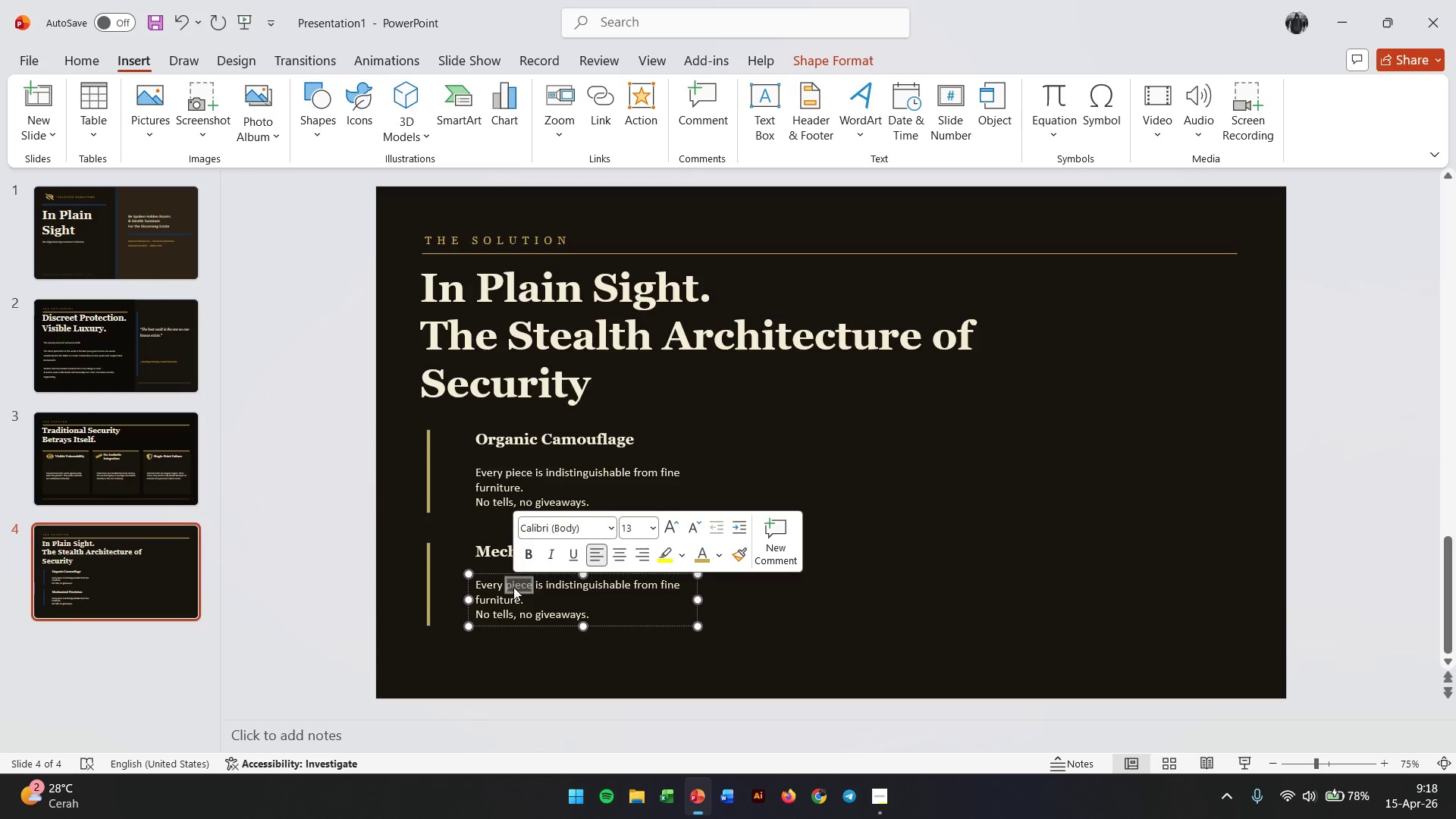 
triple_click([513, 587])
 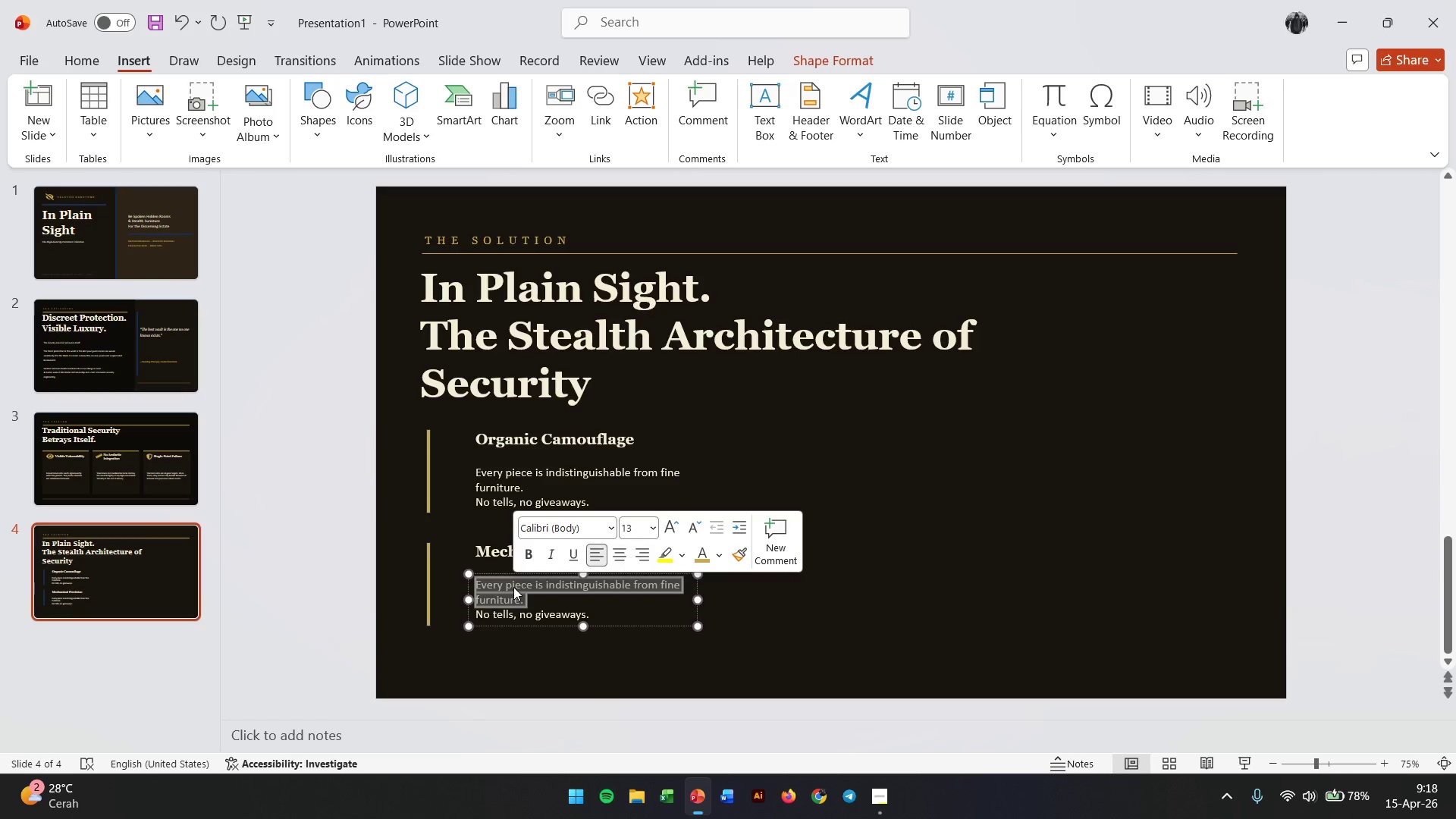 
key(Control+A)
 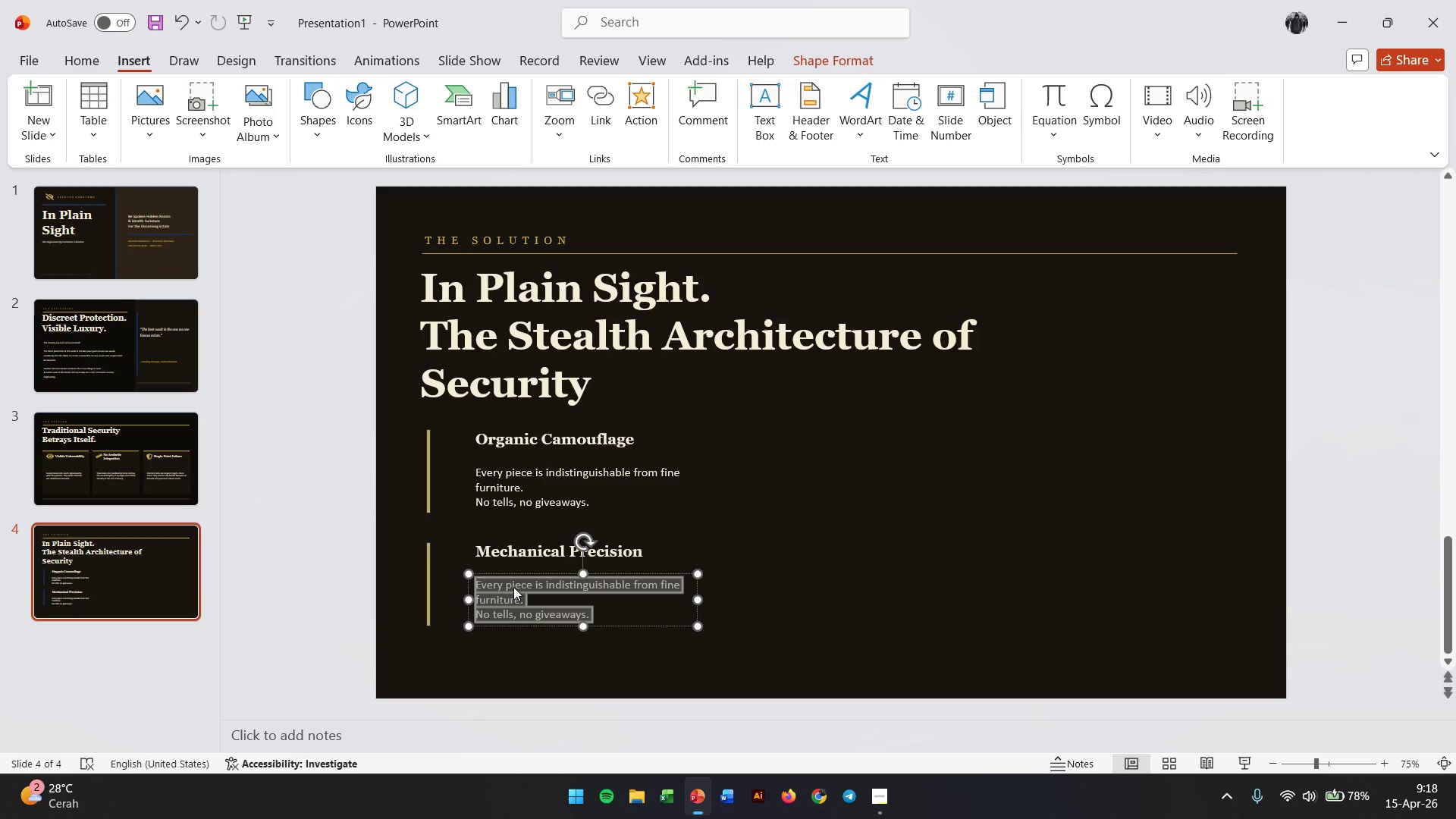 
type(Swiss-grade internal mechanism rated for 50.000 operations)
key(Backspace)
type( cycles)
 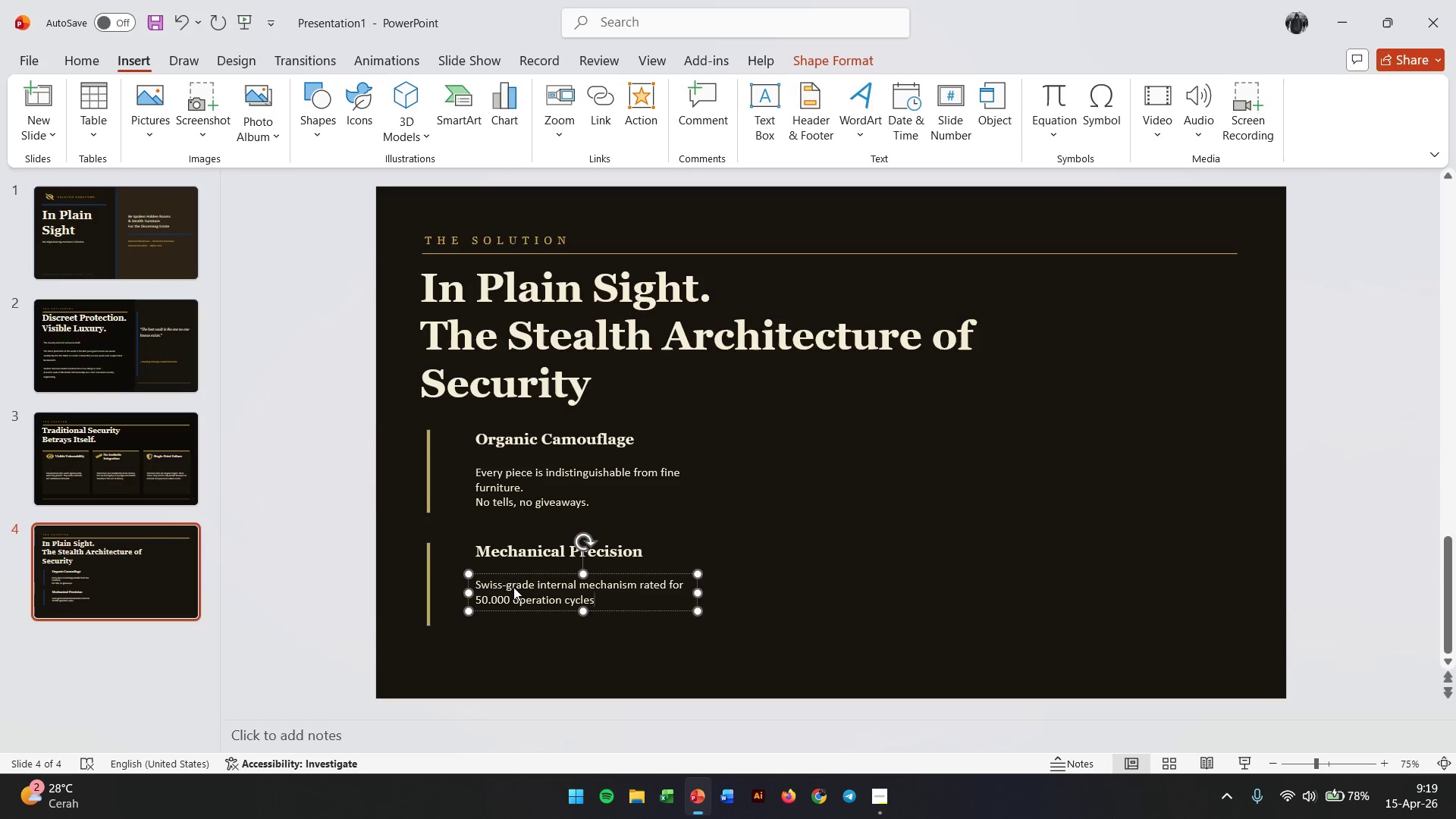 
key(Period)
 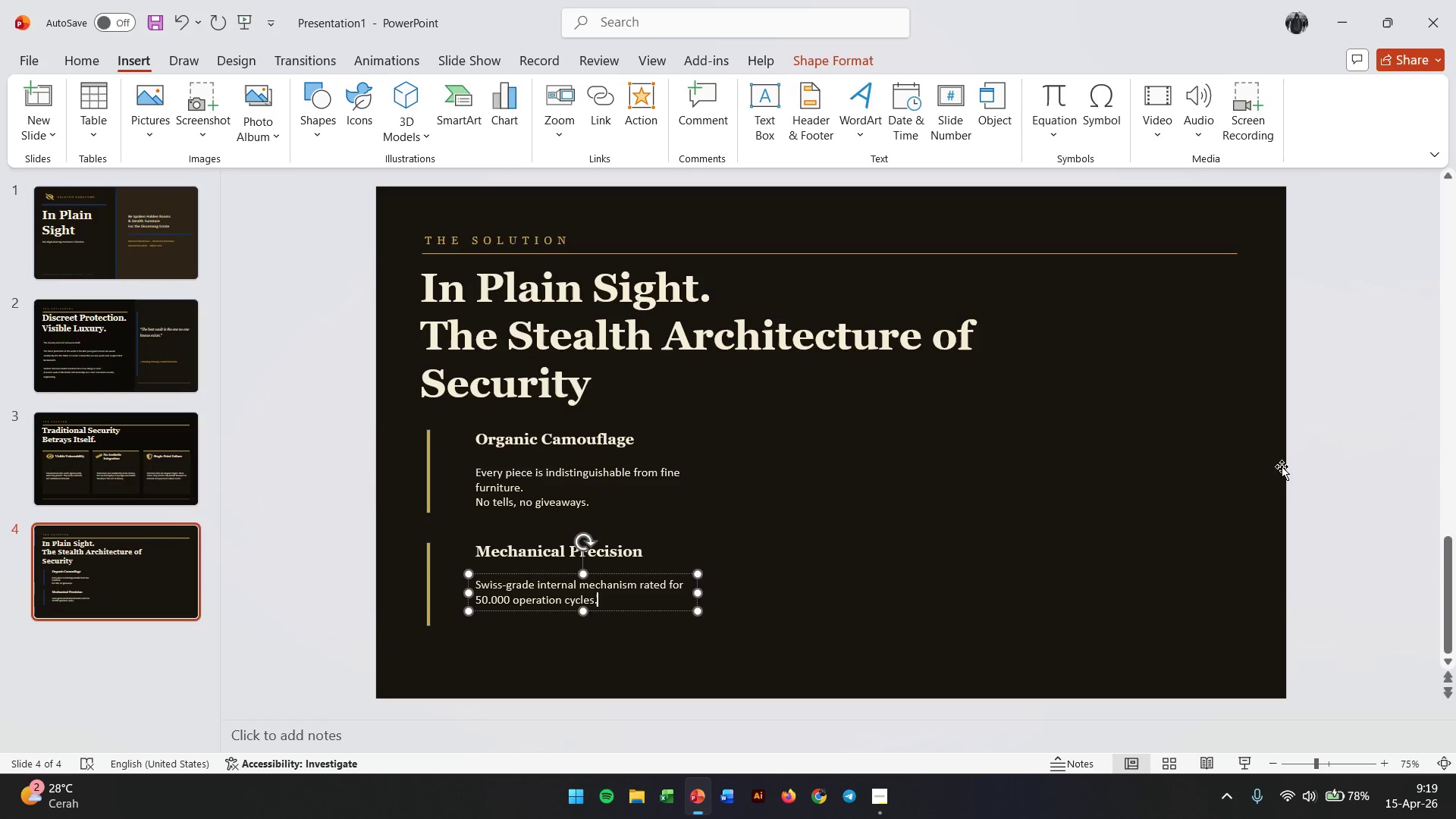 
left_click([1343, 459])
 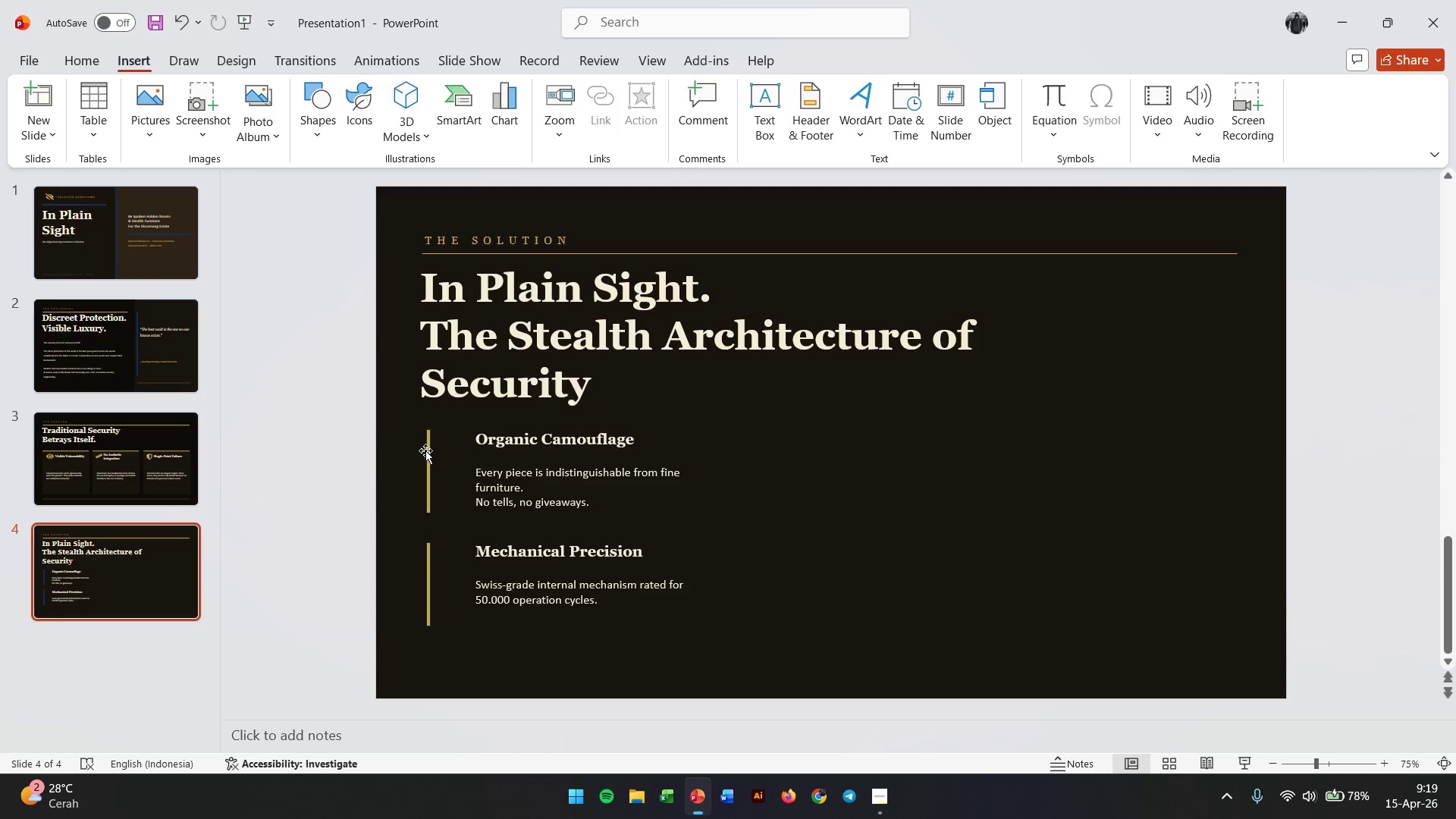 
left_click([425, 450])
 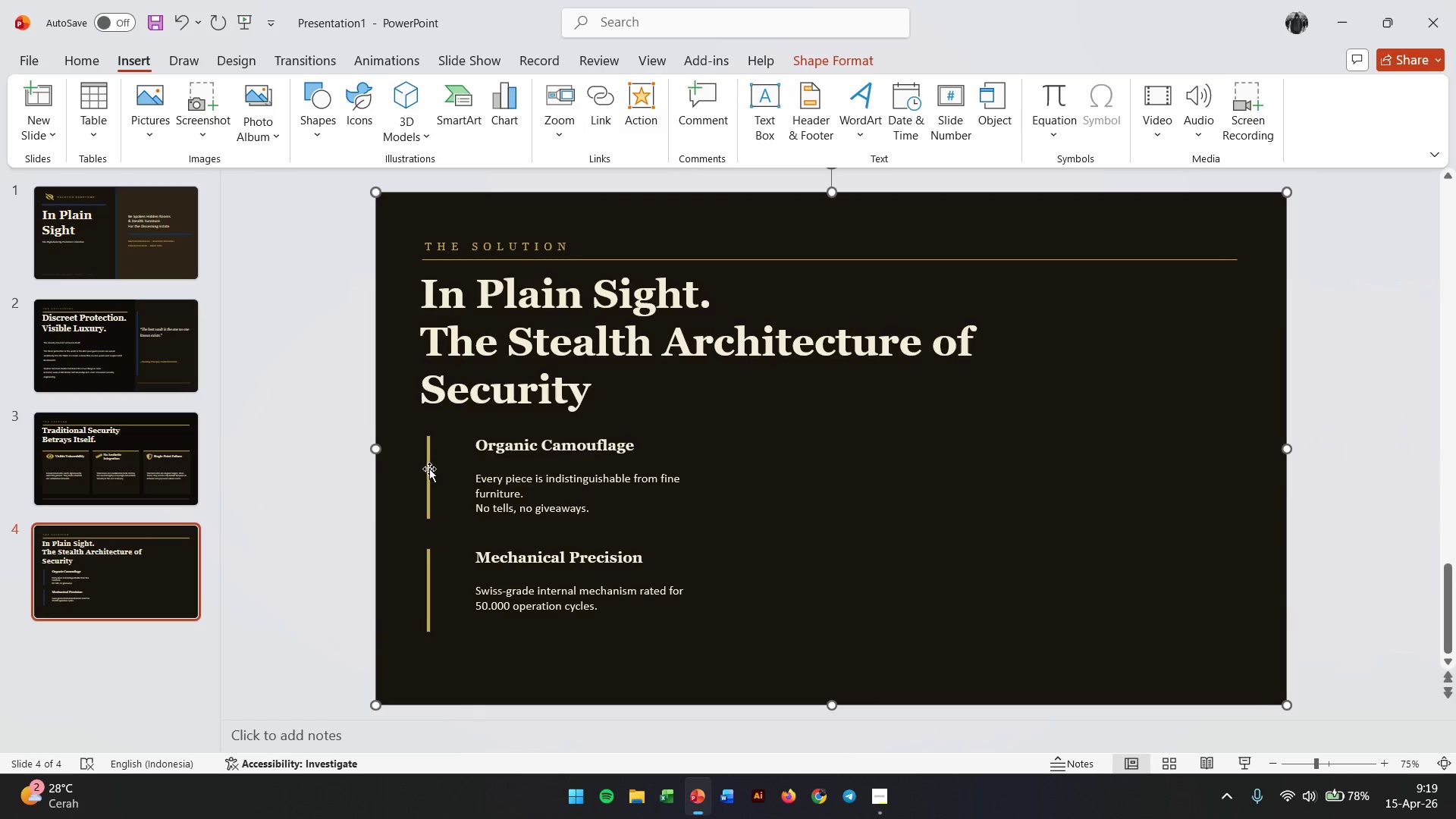 
left_click([429, 469])
 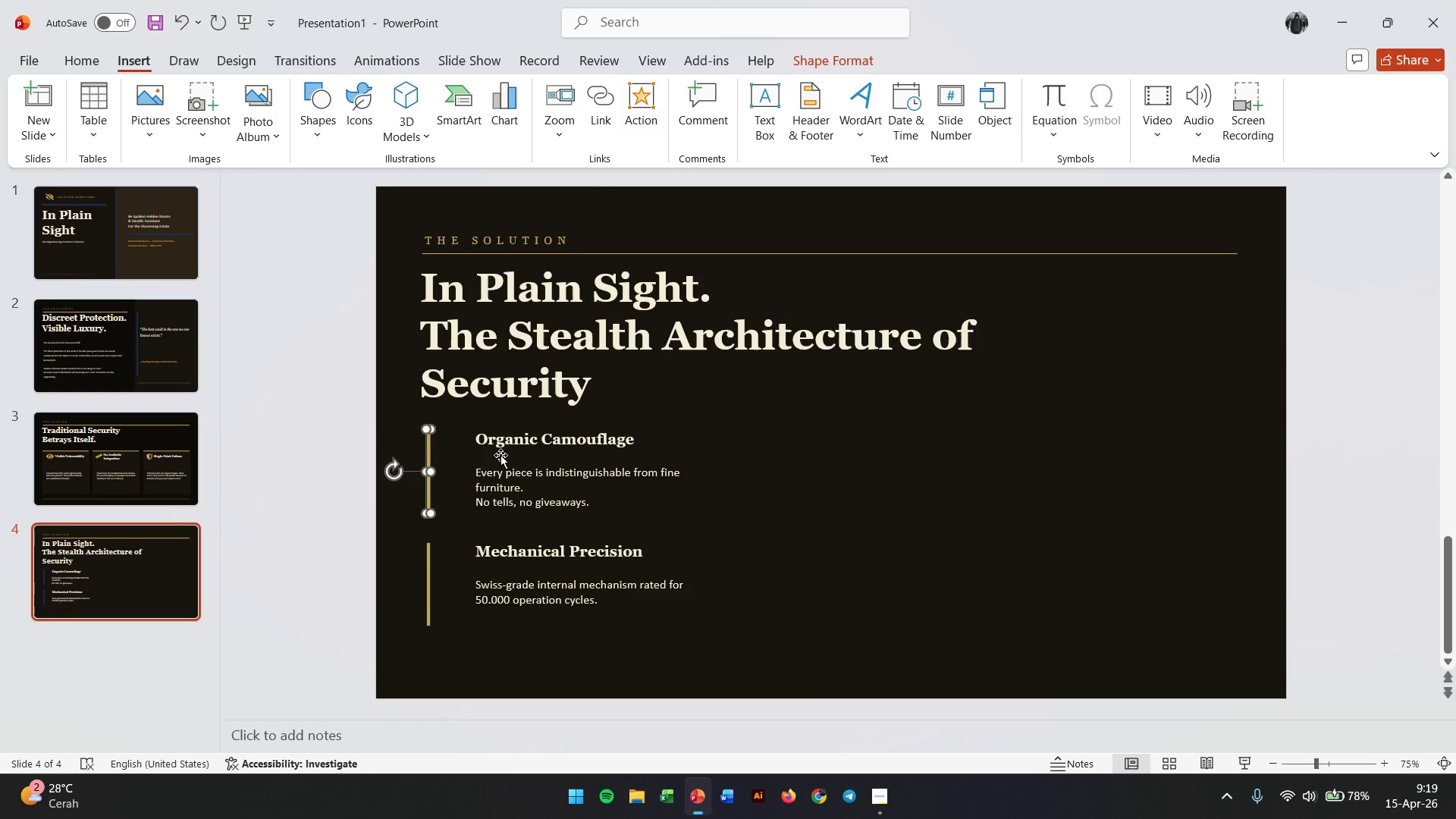 
hold_key(key=ShiftLeft, duration=4.48)
left_click([547, 441])
 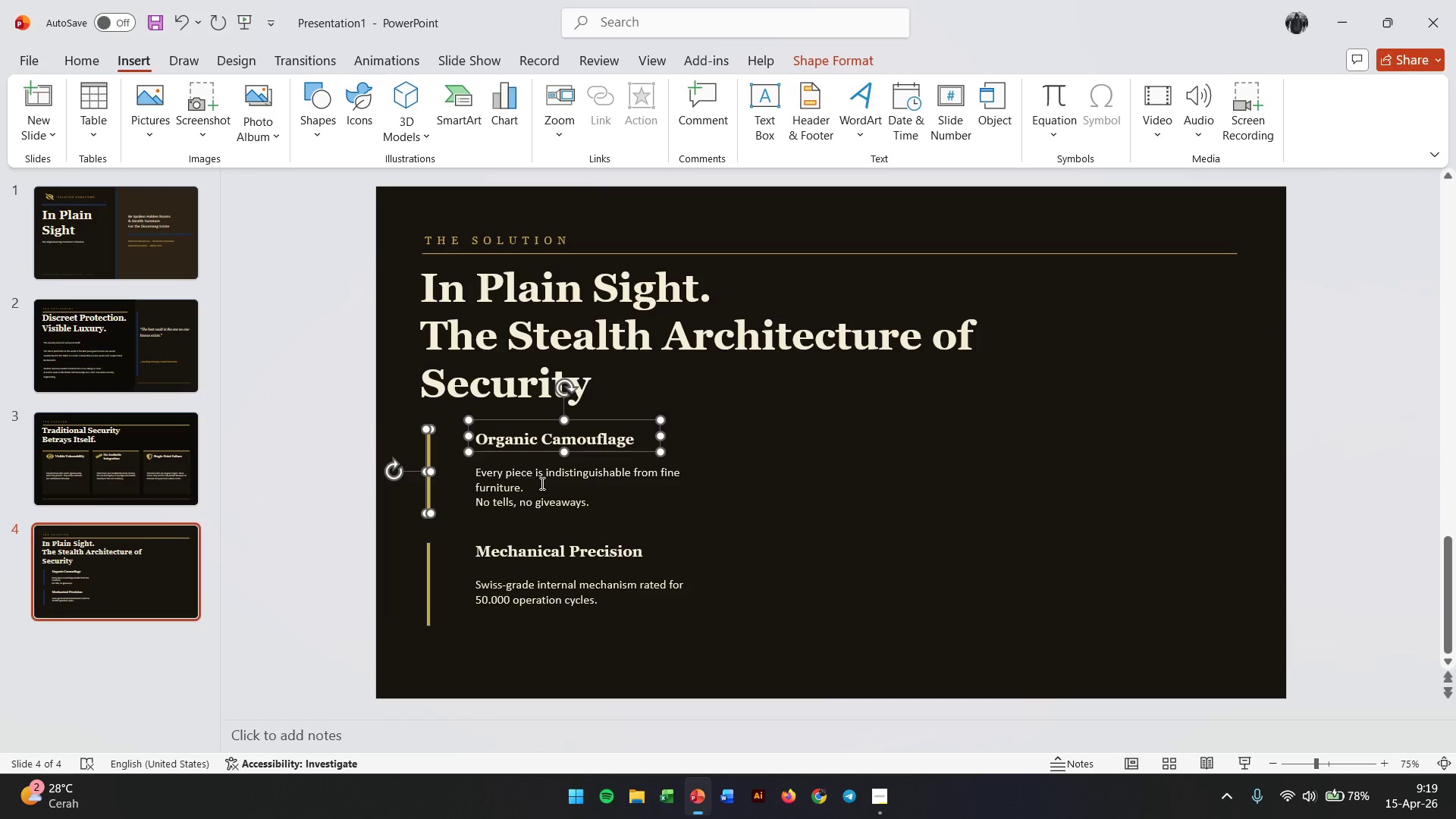 
left_click([541, 483])
 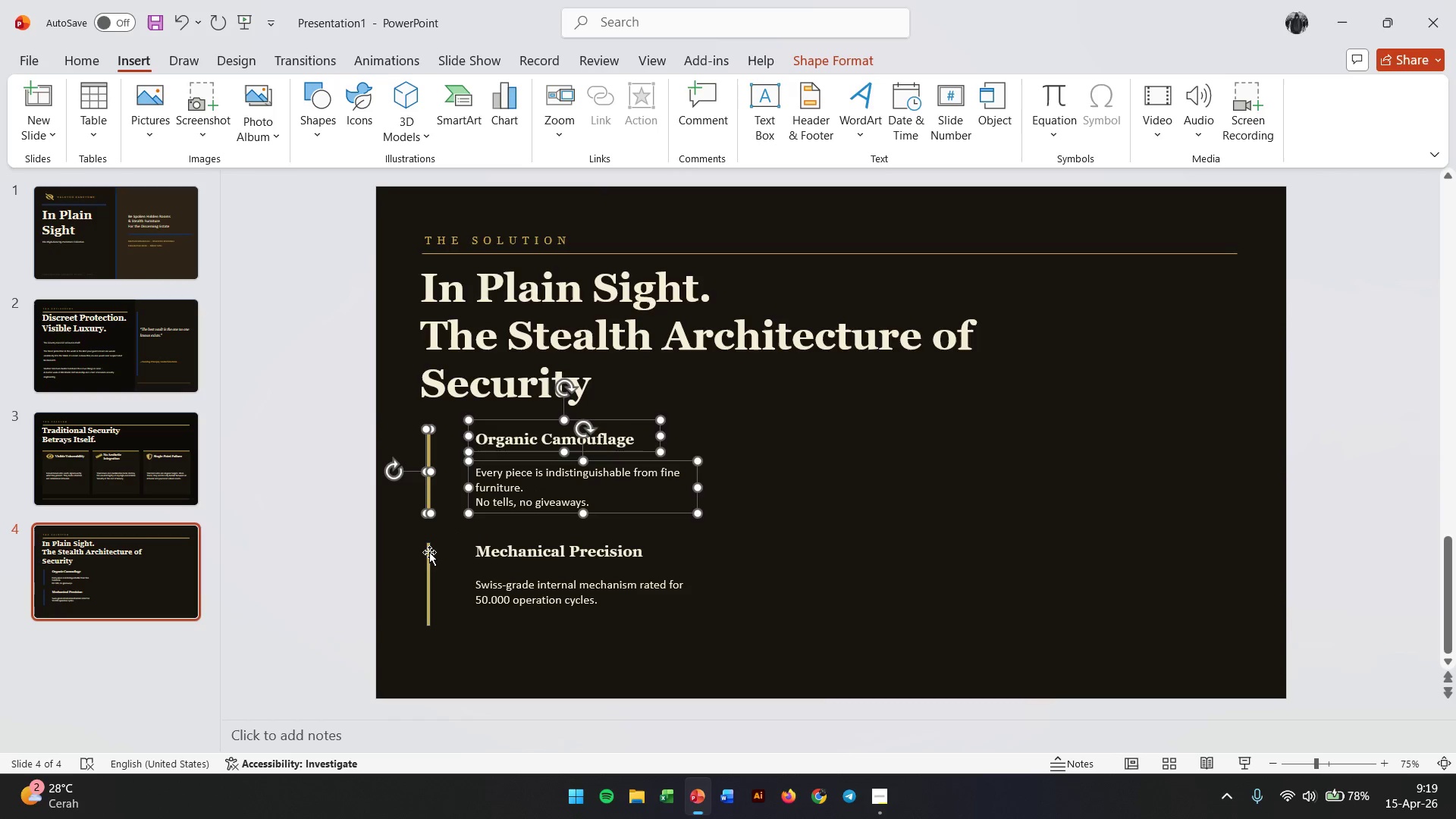 
left_click([429, 553])
 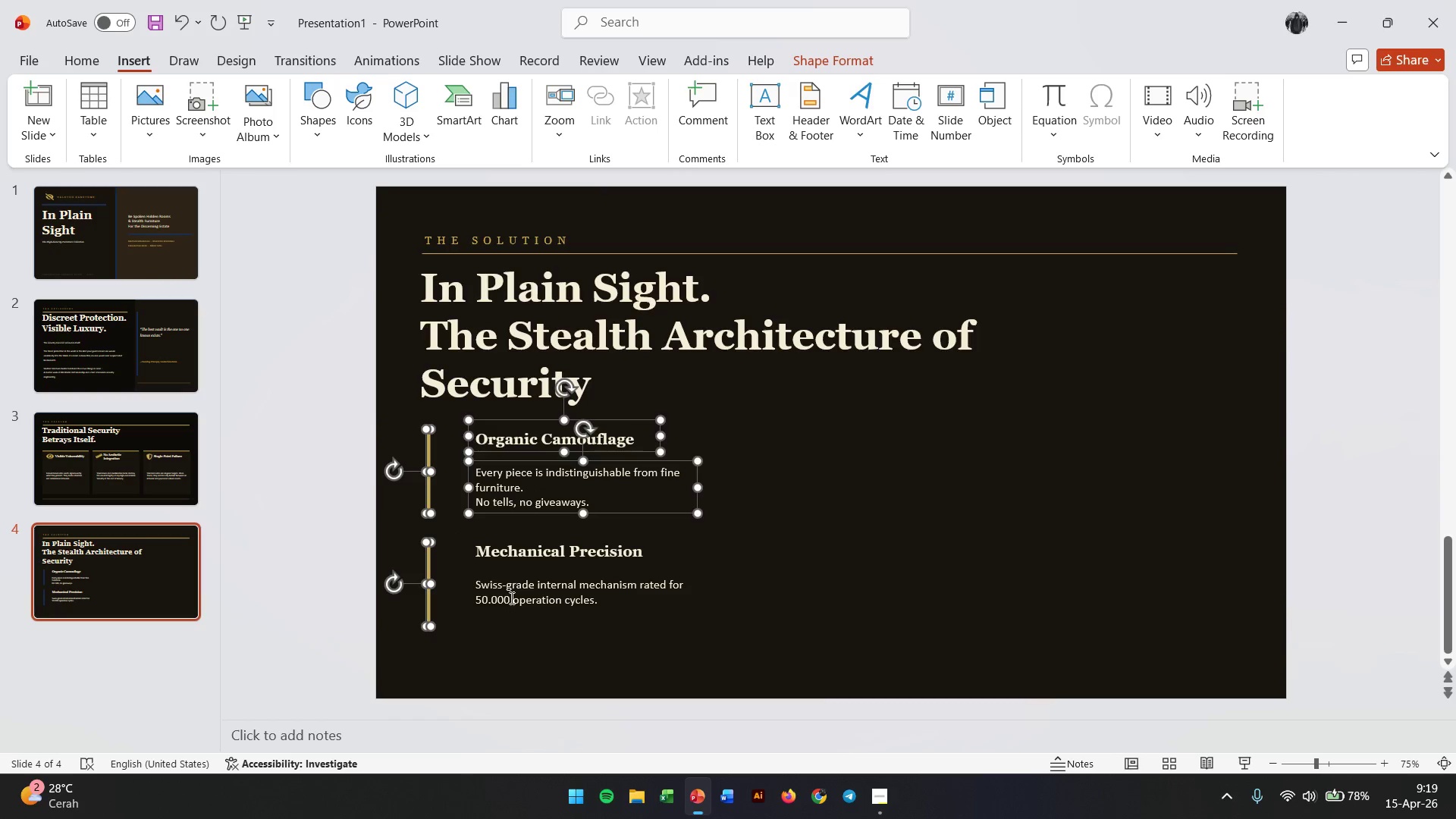 
left_click([510, 599])
 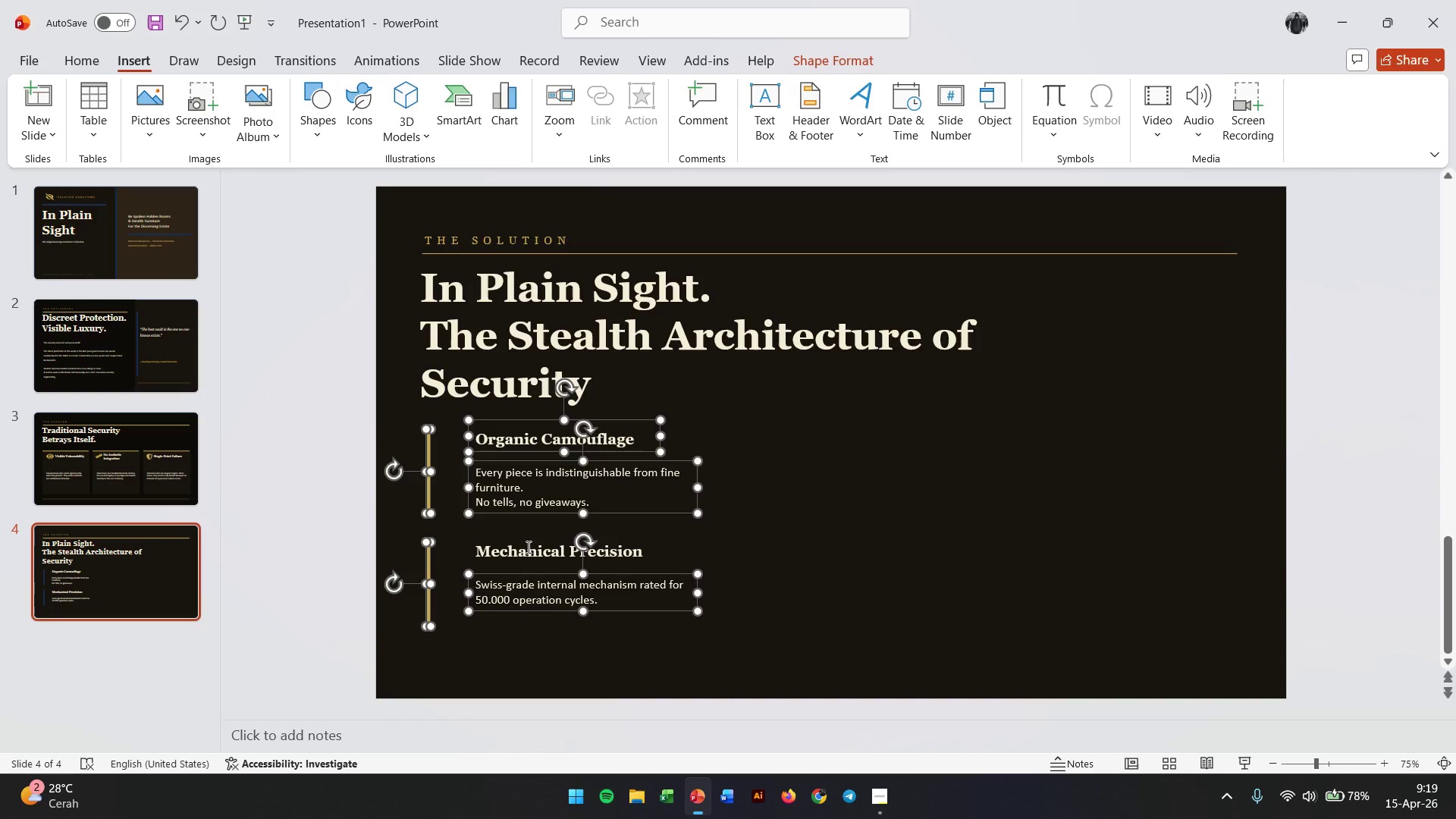 
left_click([527, 547])
 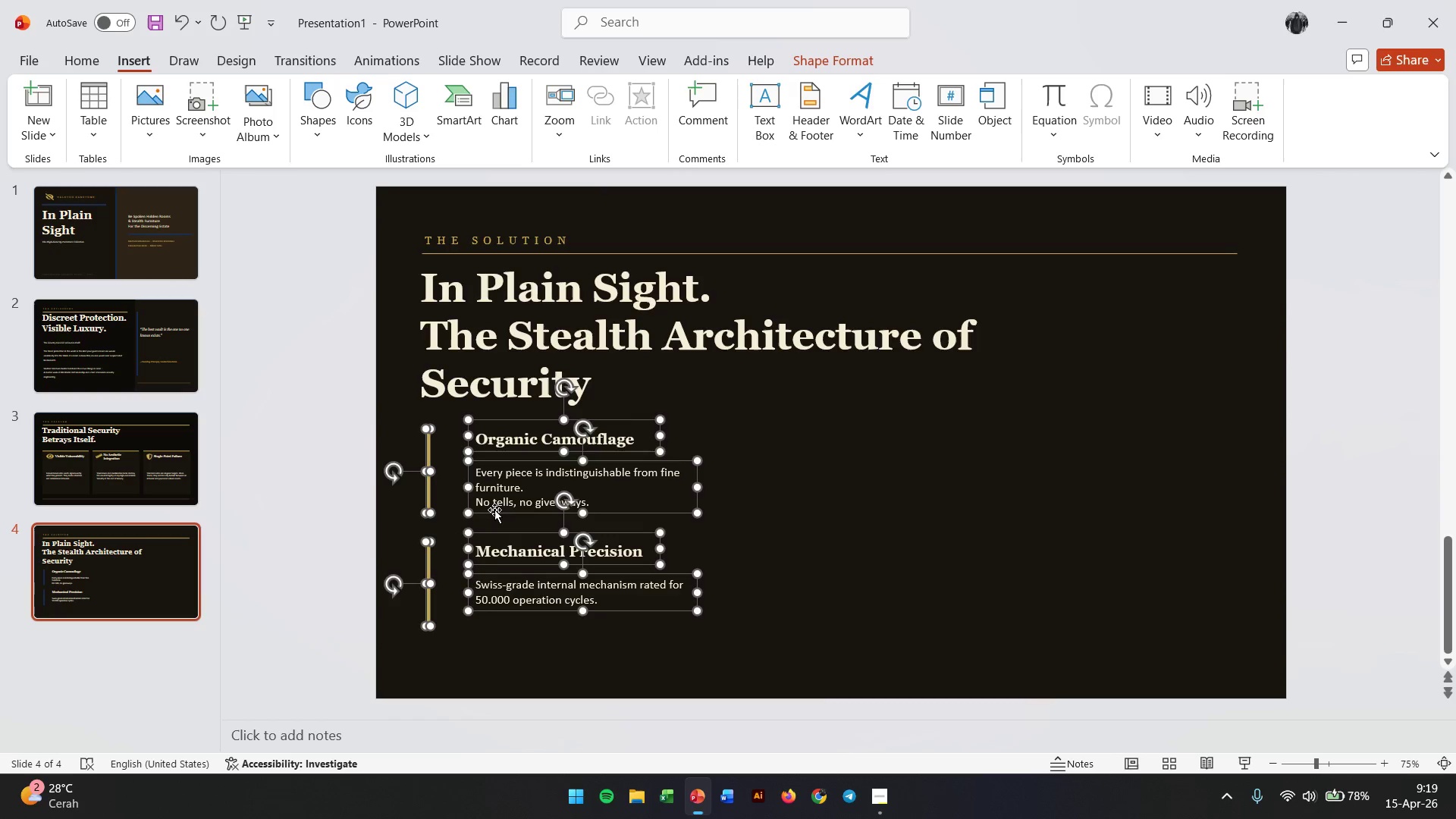 
hold_key(key=ControlLeft, duration=4.75)
left_click_drag(start_coordinate=[494, 510], to_coordinate=[1029, 516])
 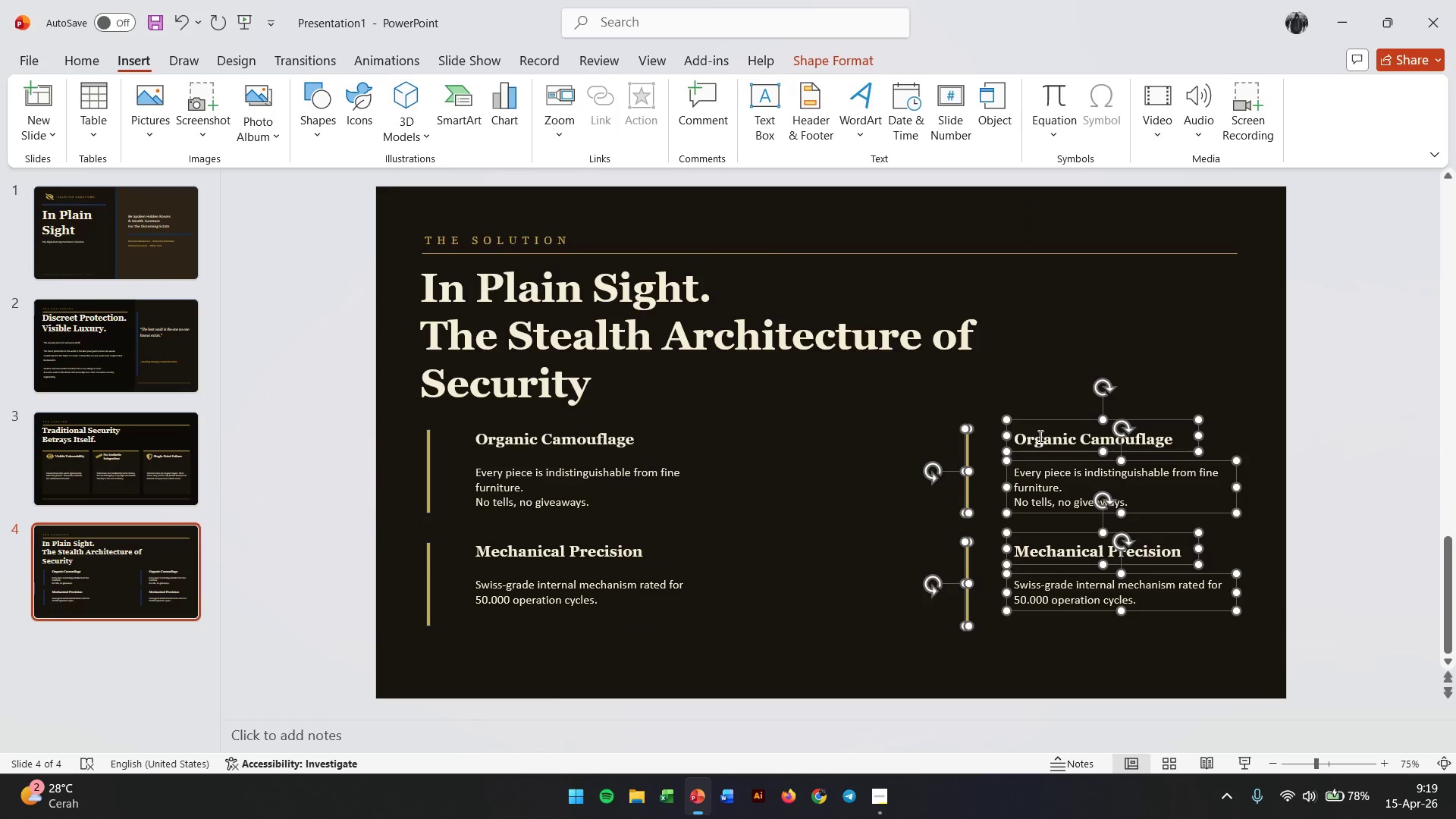 
hold_key(key=ShiftLeft, duration=4.12)
 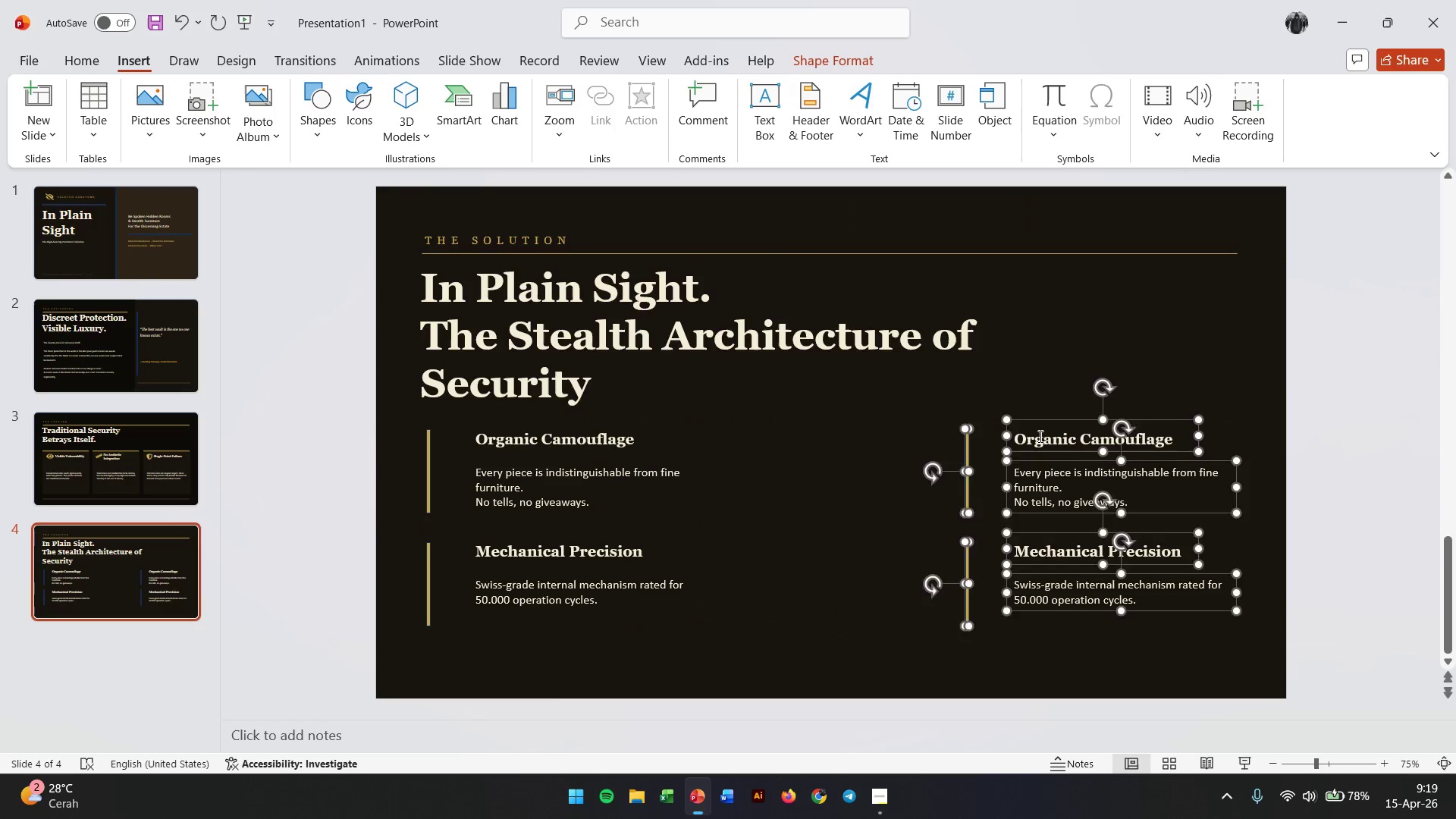 
double_click([1039, 436])
 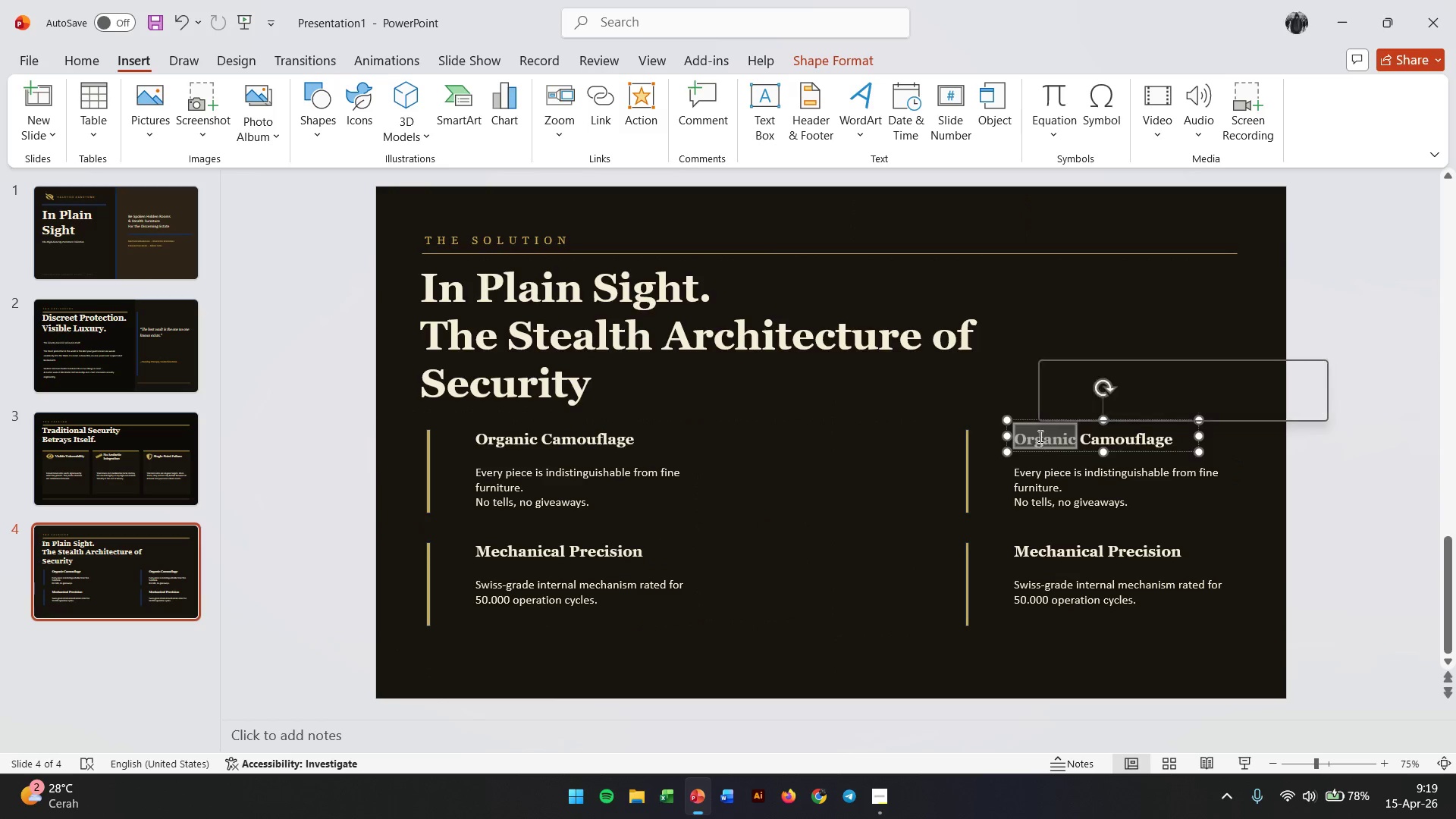 
triple_click([1039, 436])
 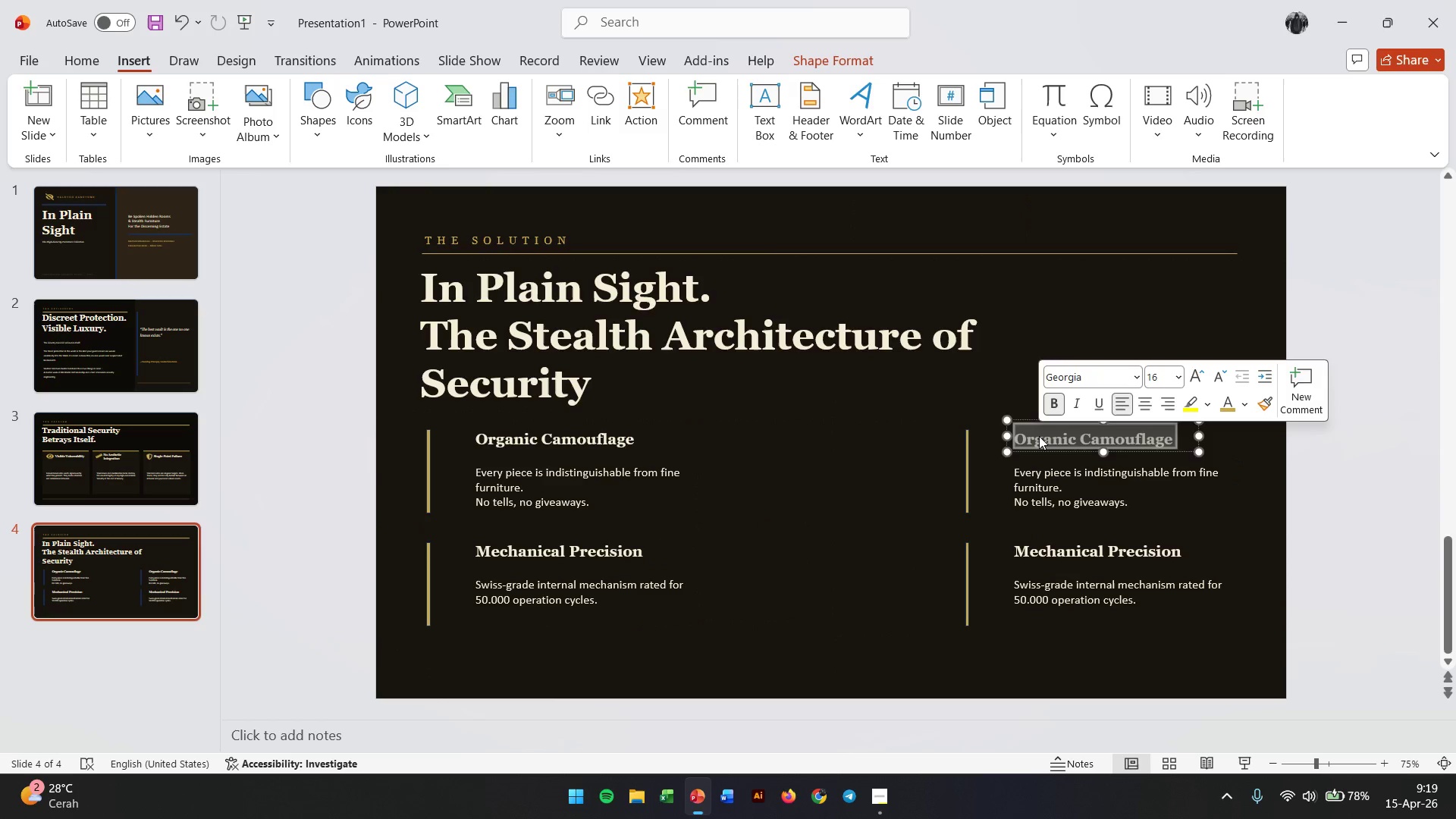 
type(Multi-Factor Accsess)
 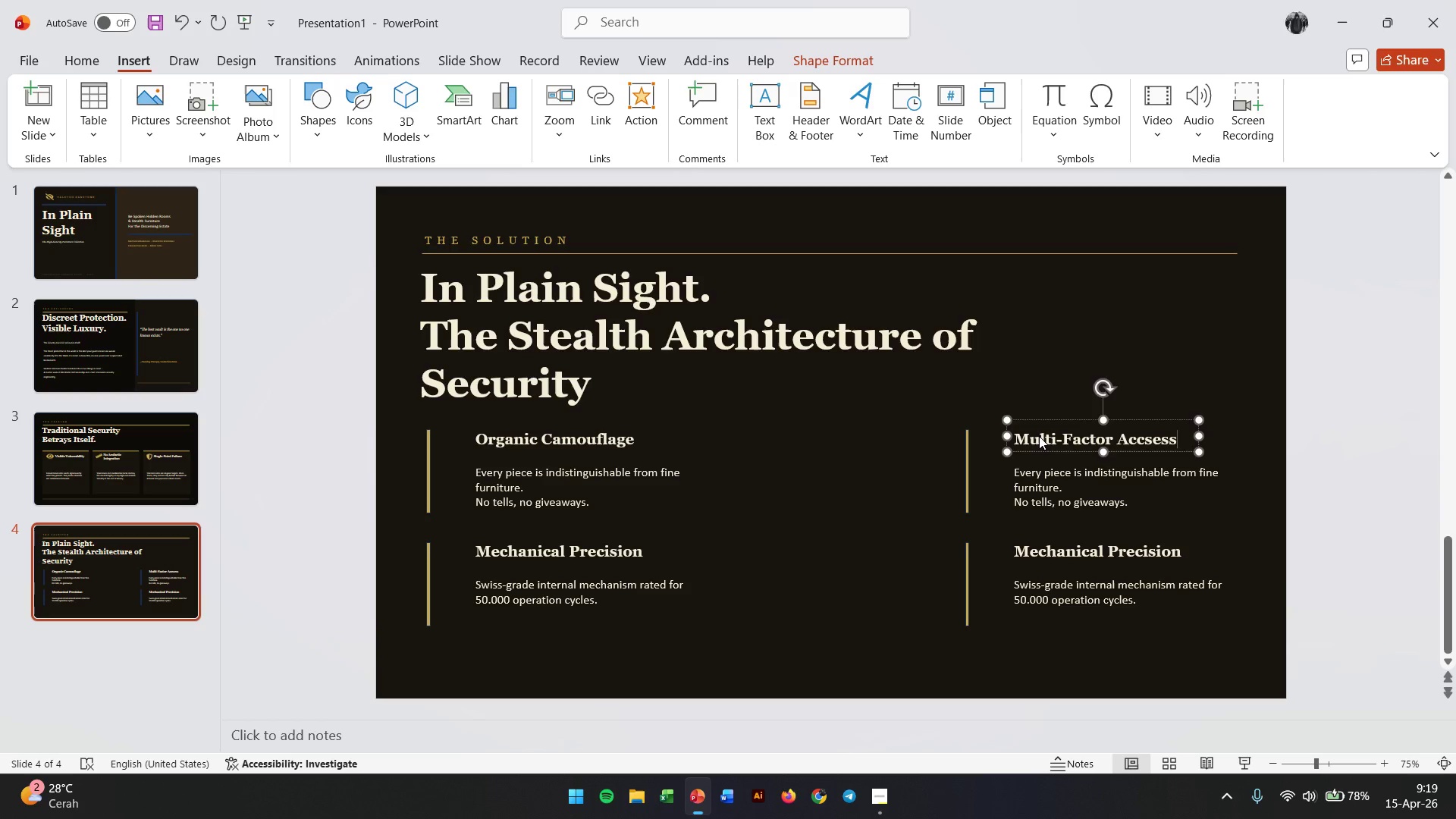 
double_click([1036, 467])
 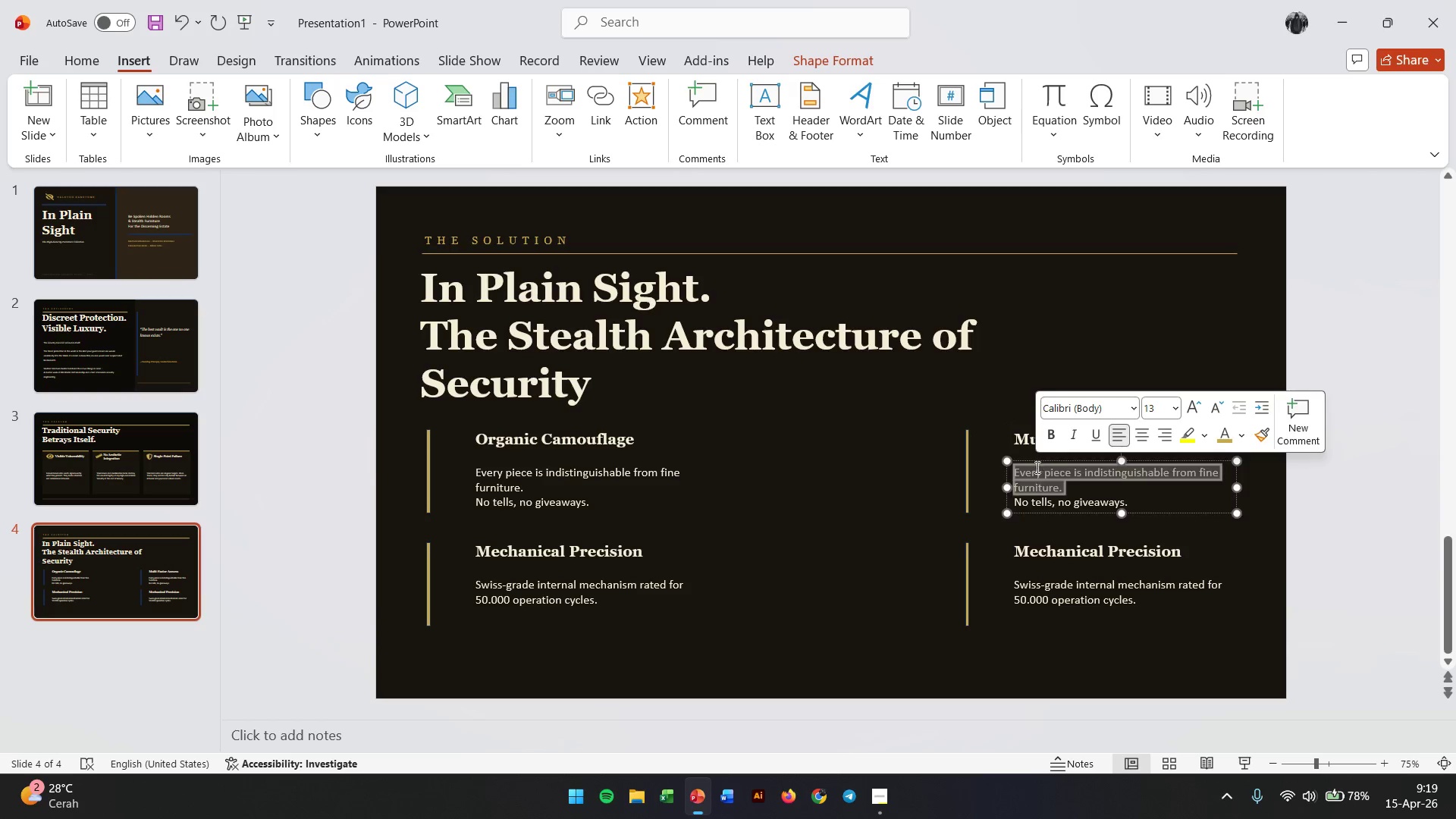 
triple_click([1036, 467])
 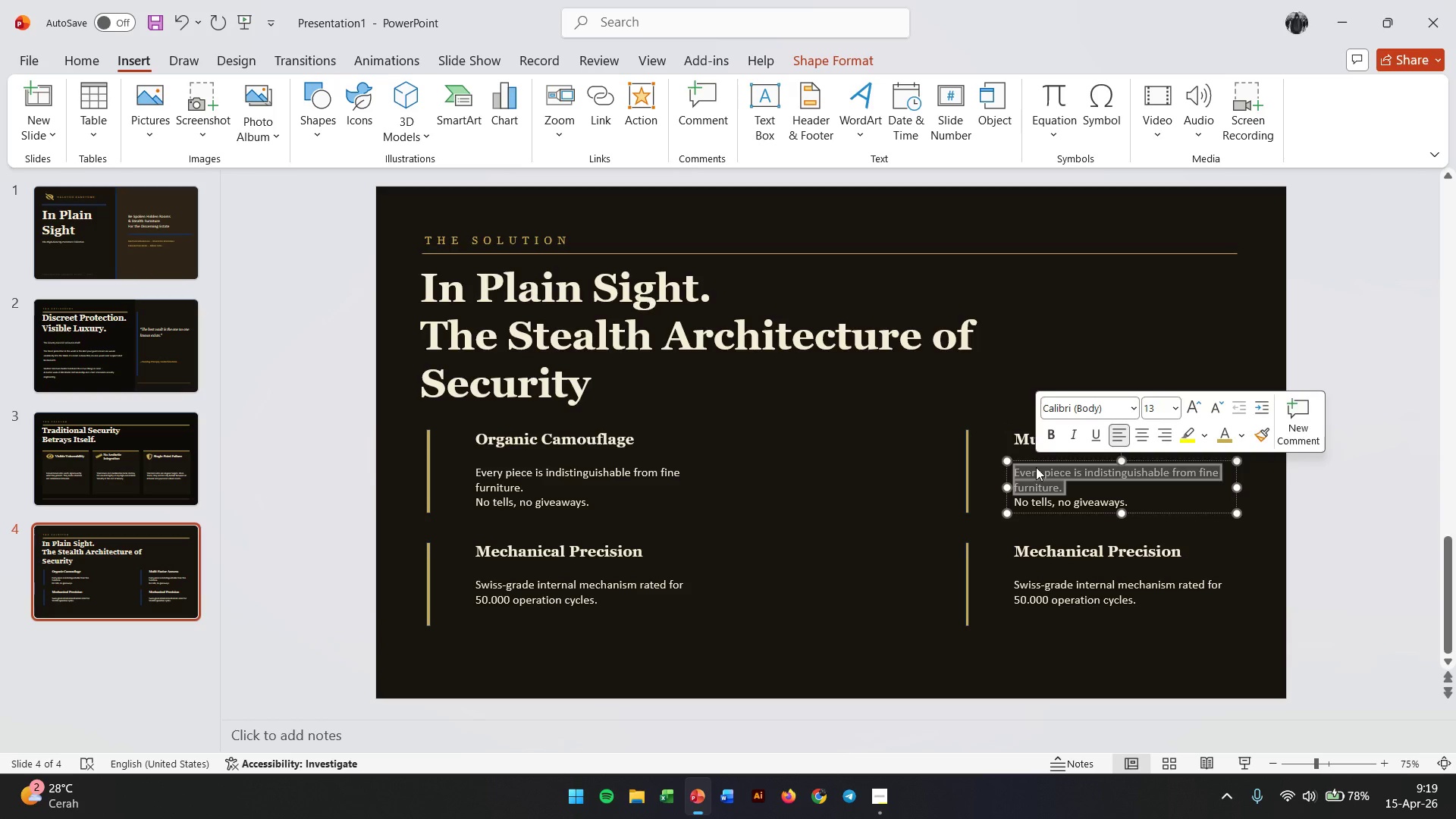 
triple_click([1036, 467])
 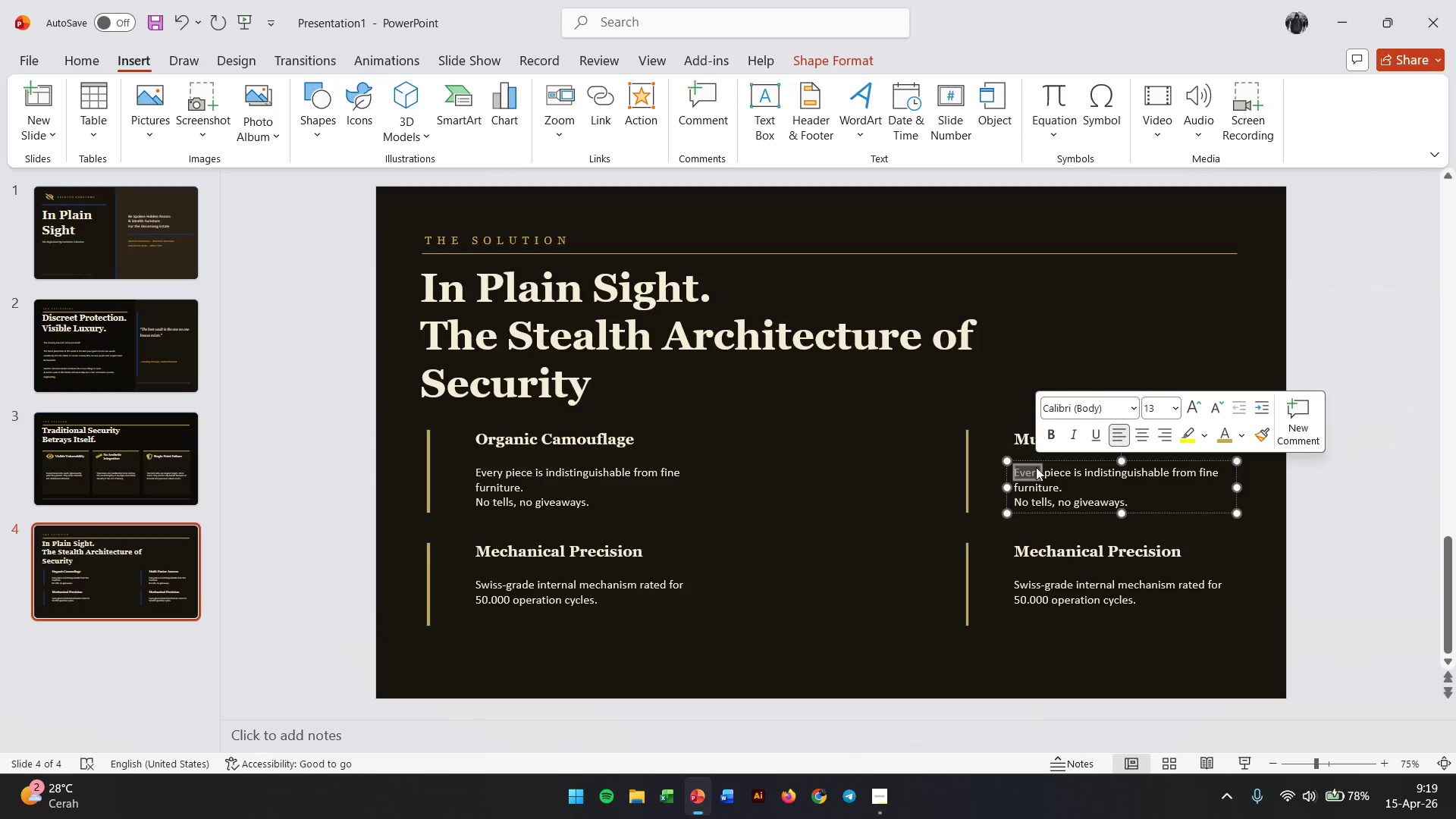 
triple_click([1036, 467])
 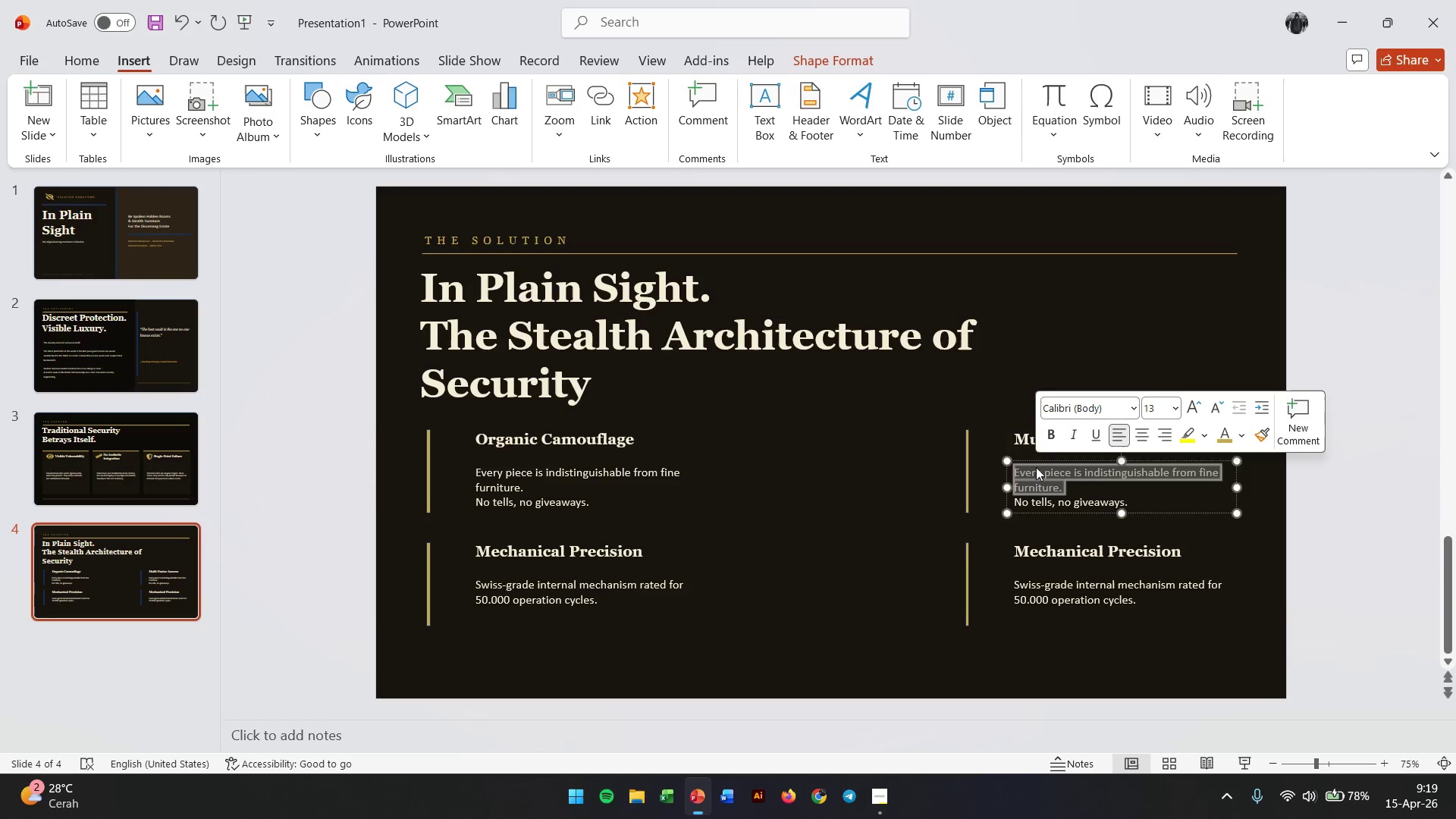 
key(Control+A)
 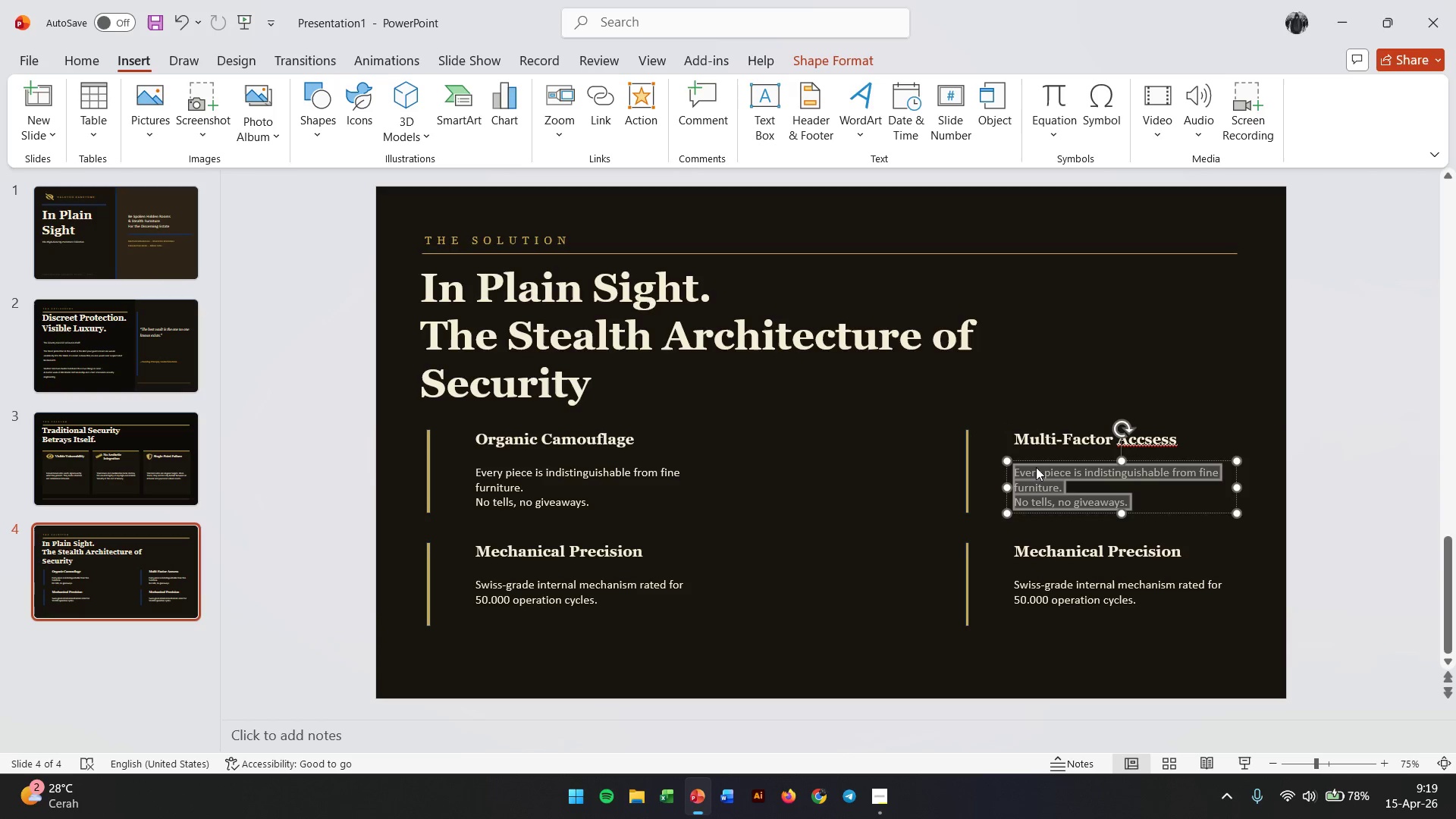 
type(Biometric, RFID, Mechanical key systems)
 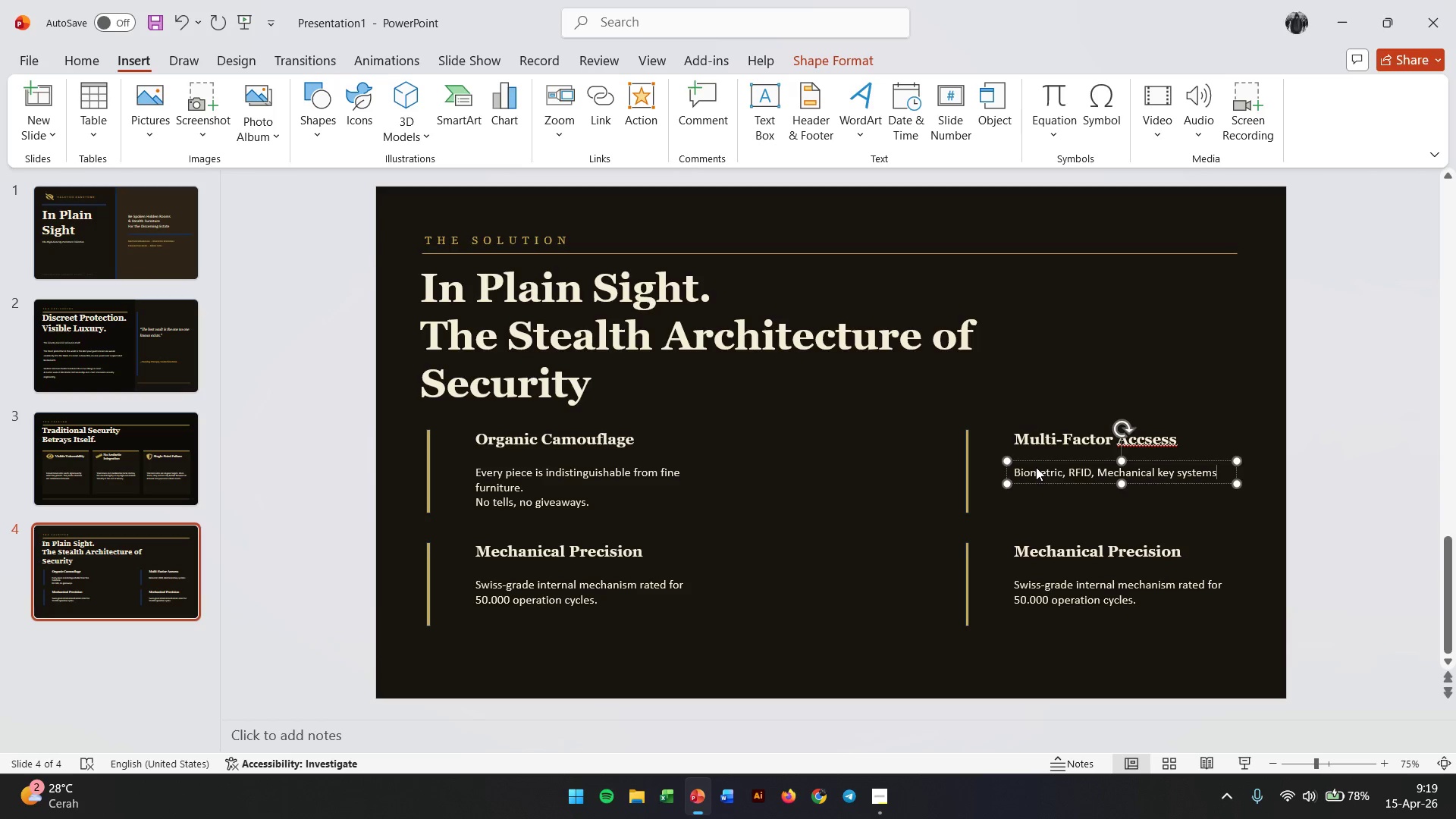 
key(Enter)
 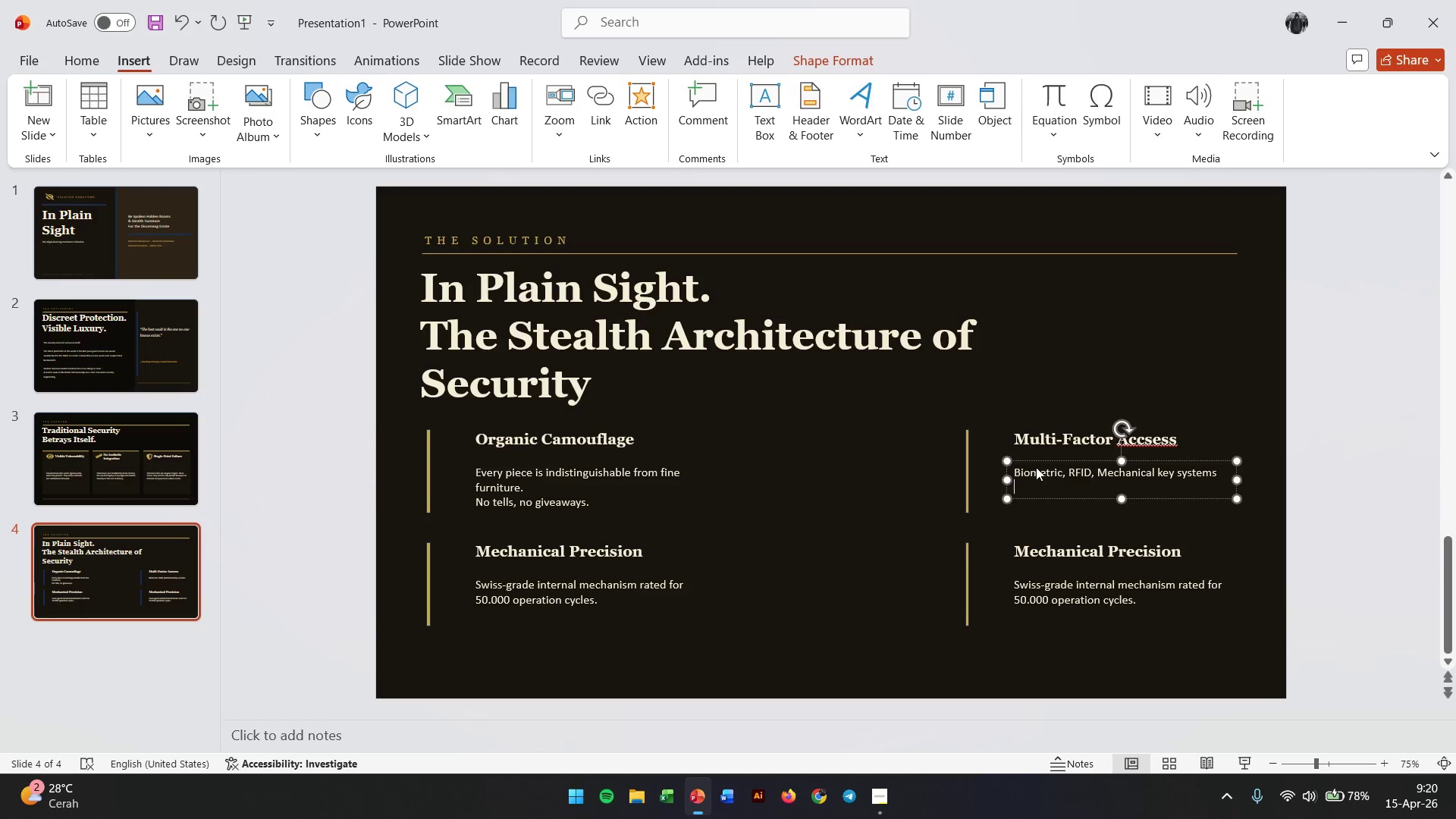 
type(working incorect)
key(Backspace)
key(Backspace)
key(Backspace)
key(Backspace)
type(ncert.)
 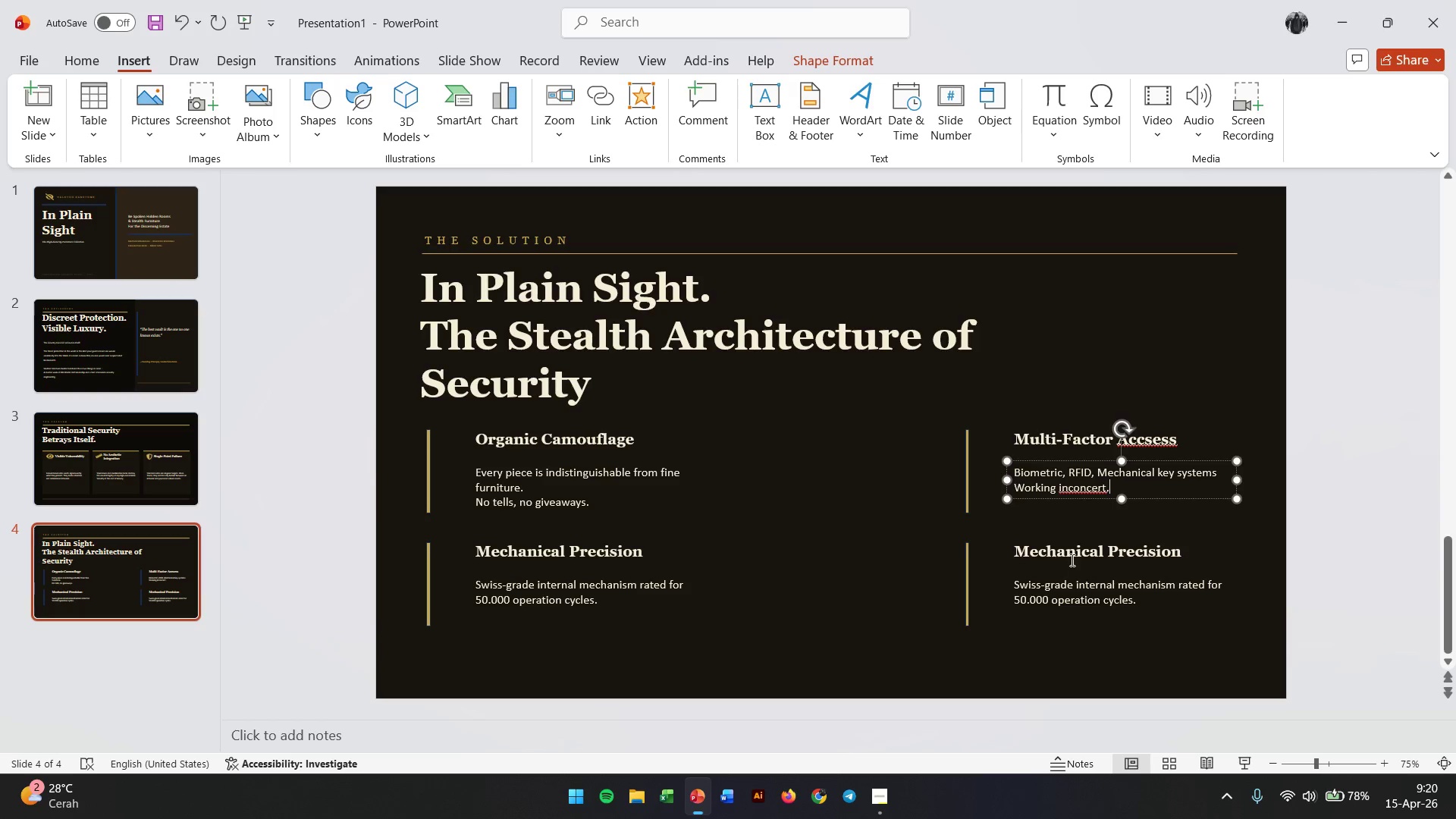 
double_click([1073, 557])
 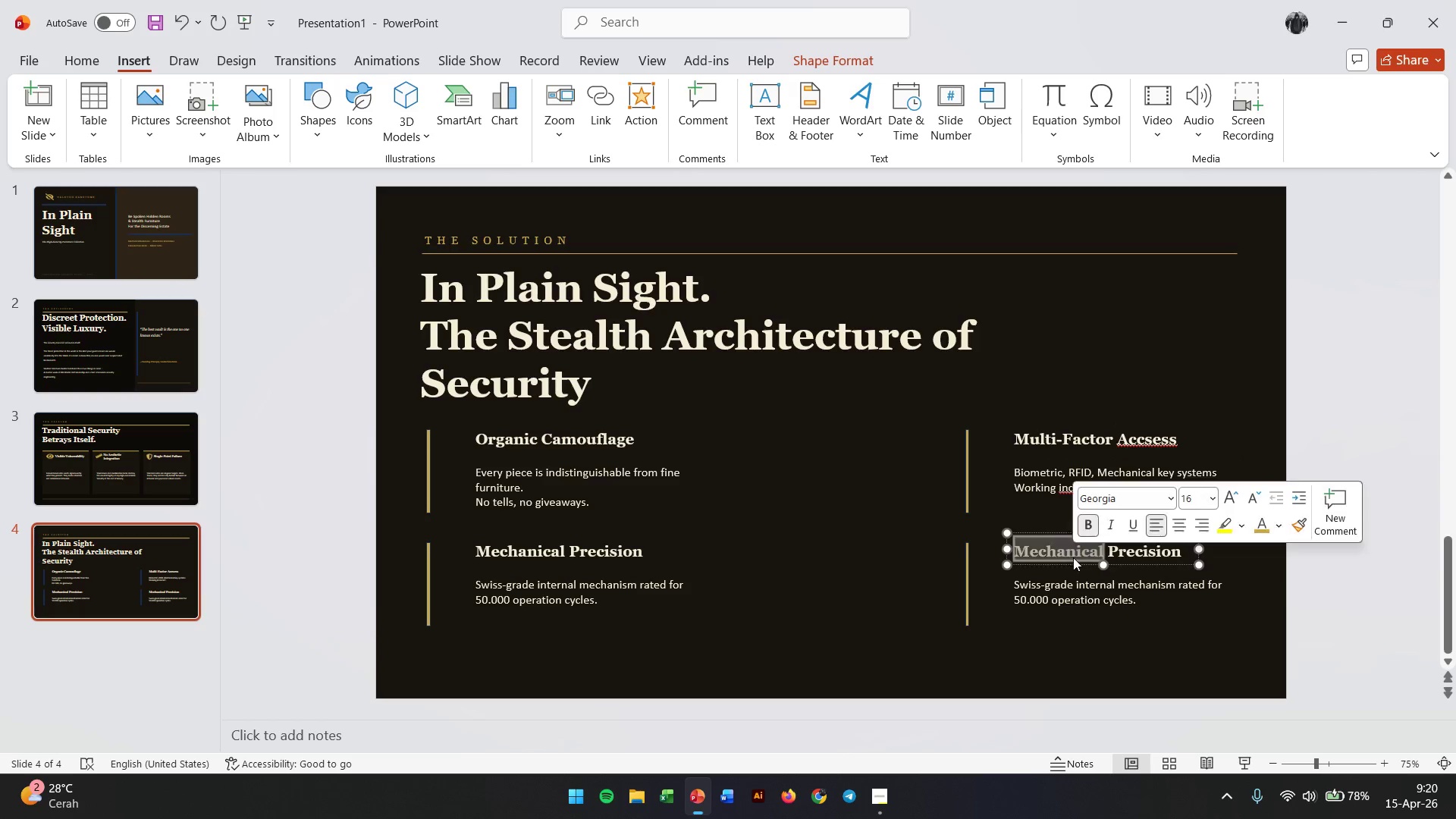 
triple_click([1073, 557])
 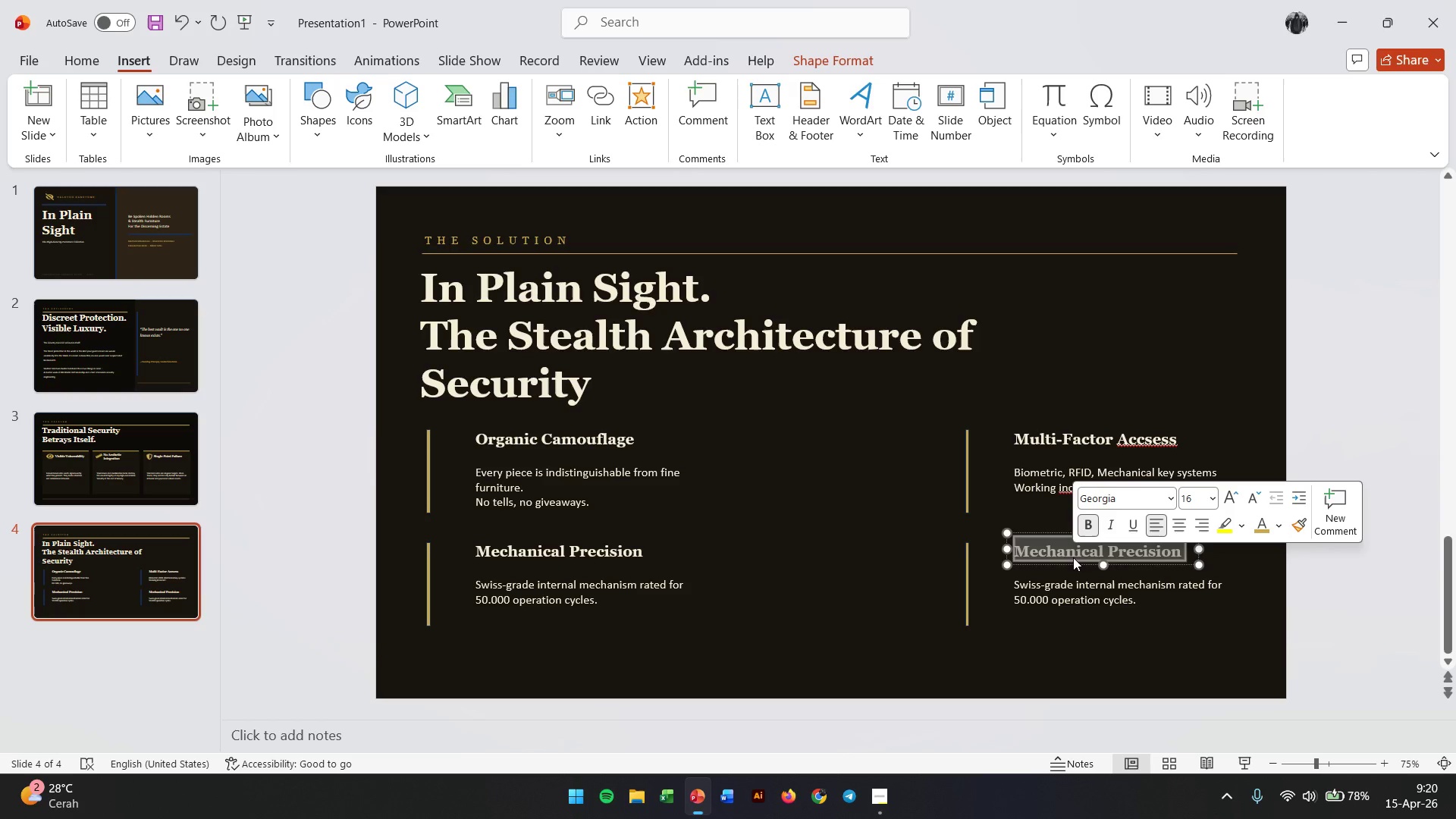 
type(Bespoke Constructions)
key(Backspace)
 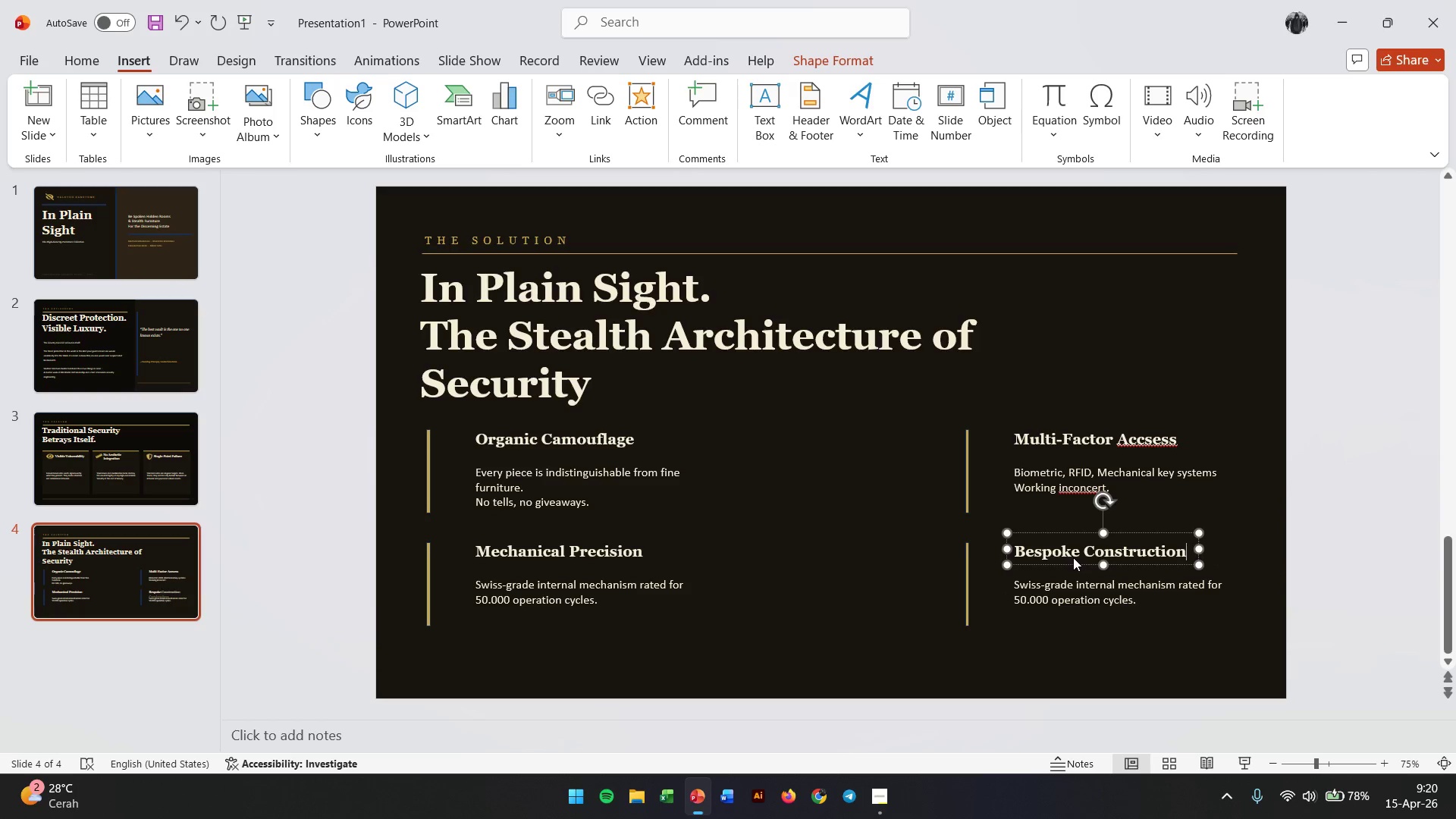 
double_click([1034, 585])
 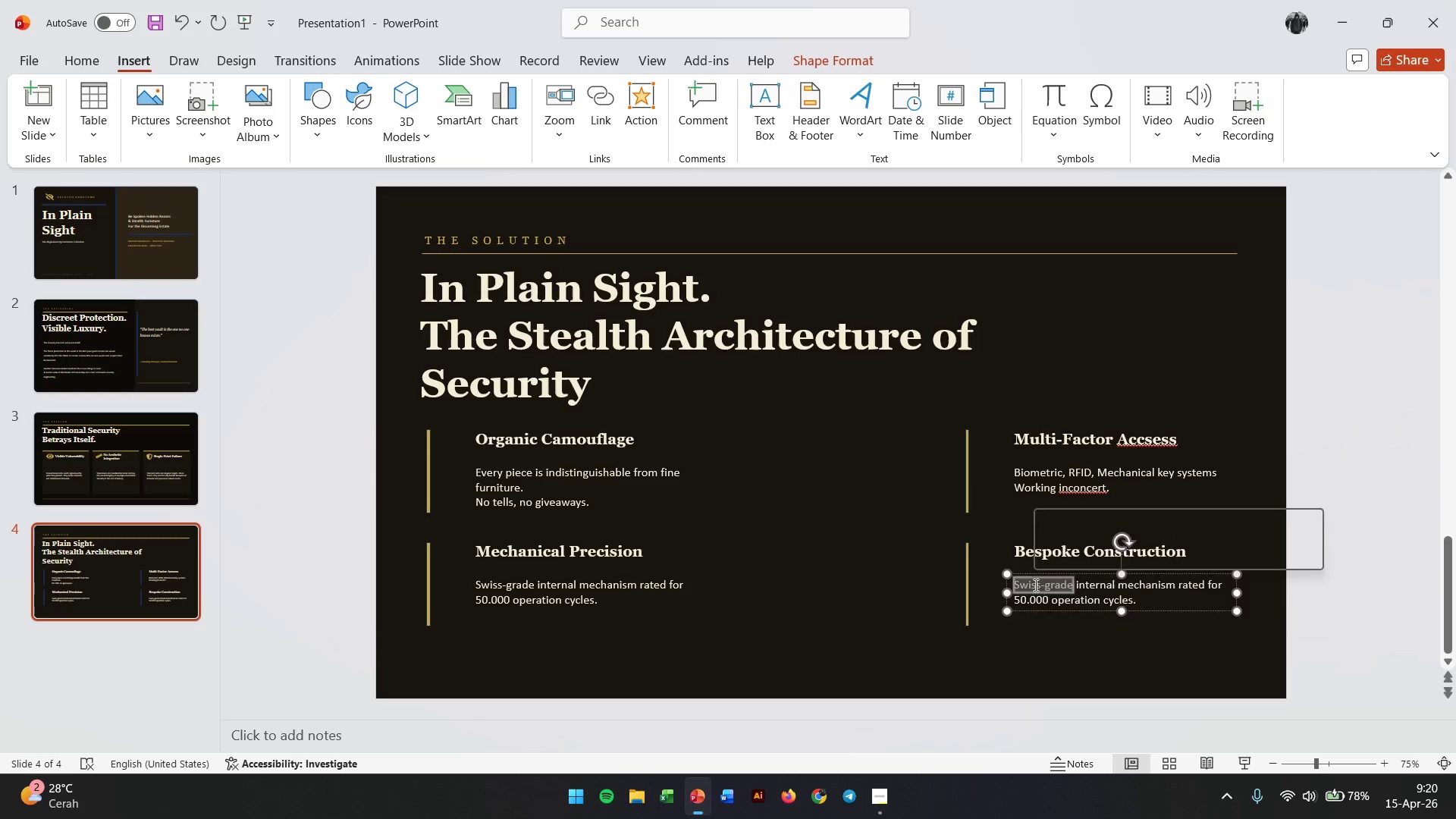 
triple_click([1034, 585])
 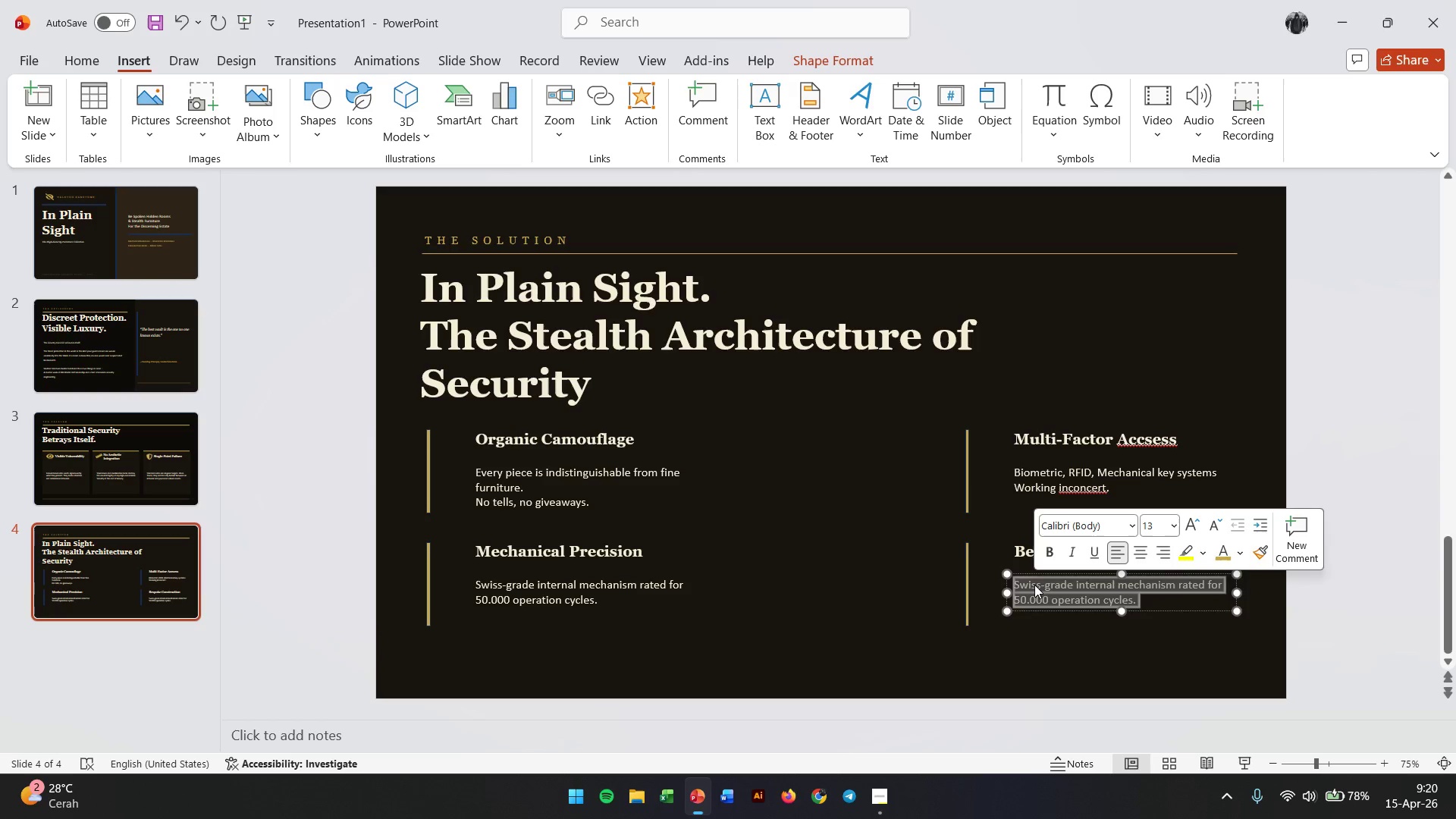 
type(Every commision is unique )
key(Backspace)
type(. No C)
key(Backspace)
type(catalogues. No replicas.)
 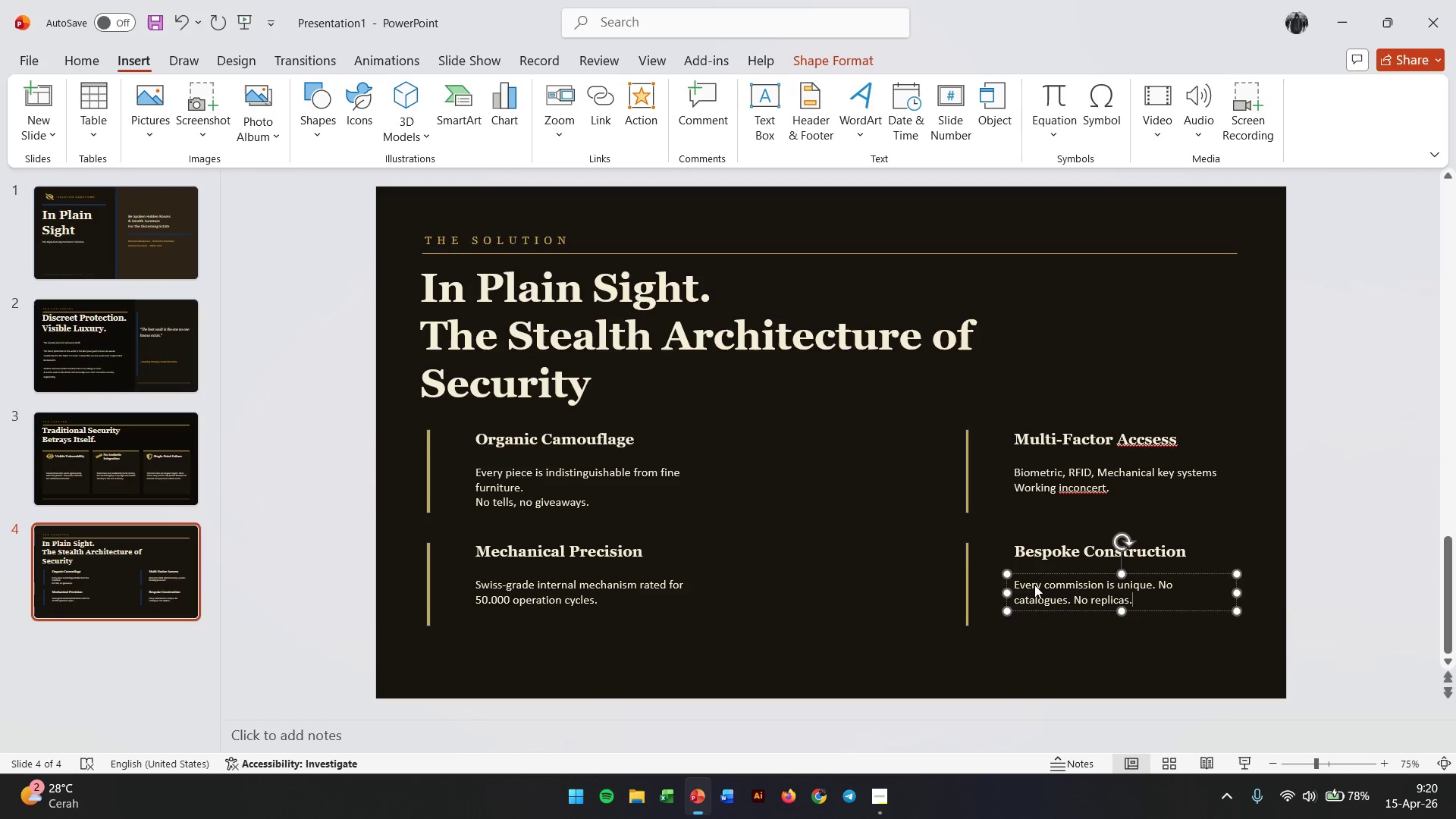 
left_click([1373, 507])
 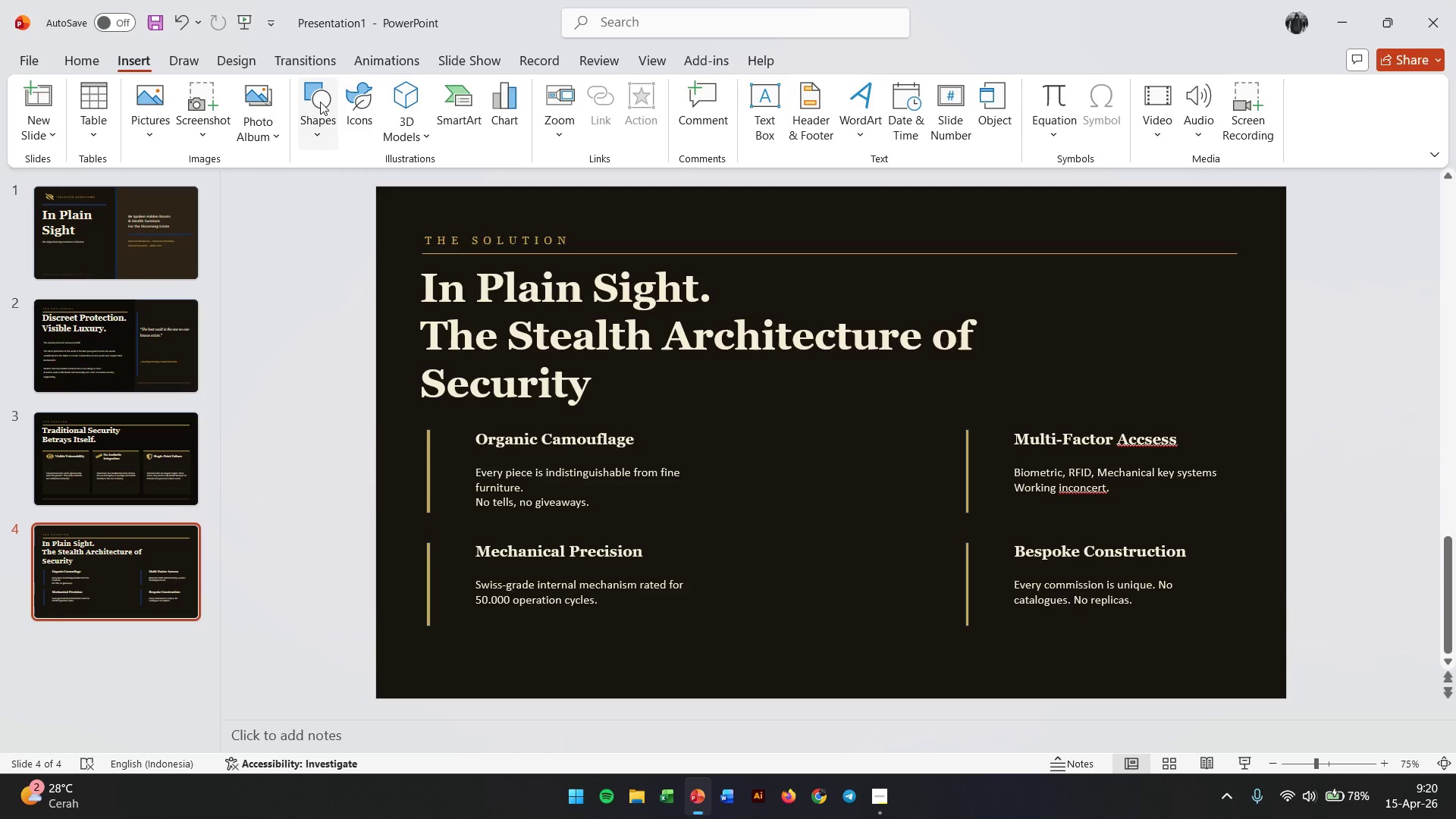 
left_click([139, 107])
 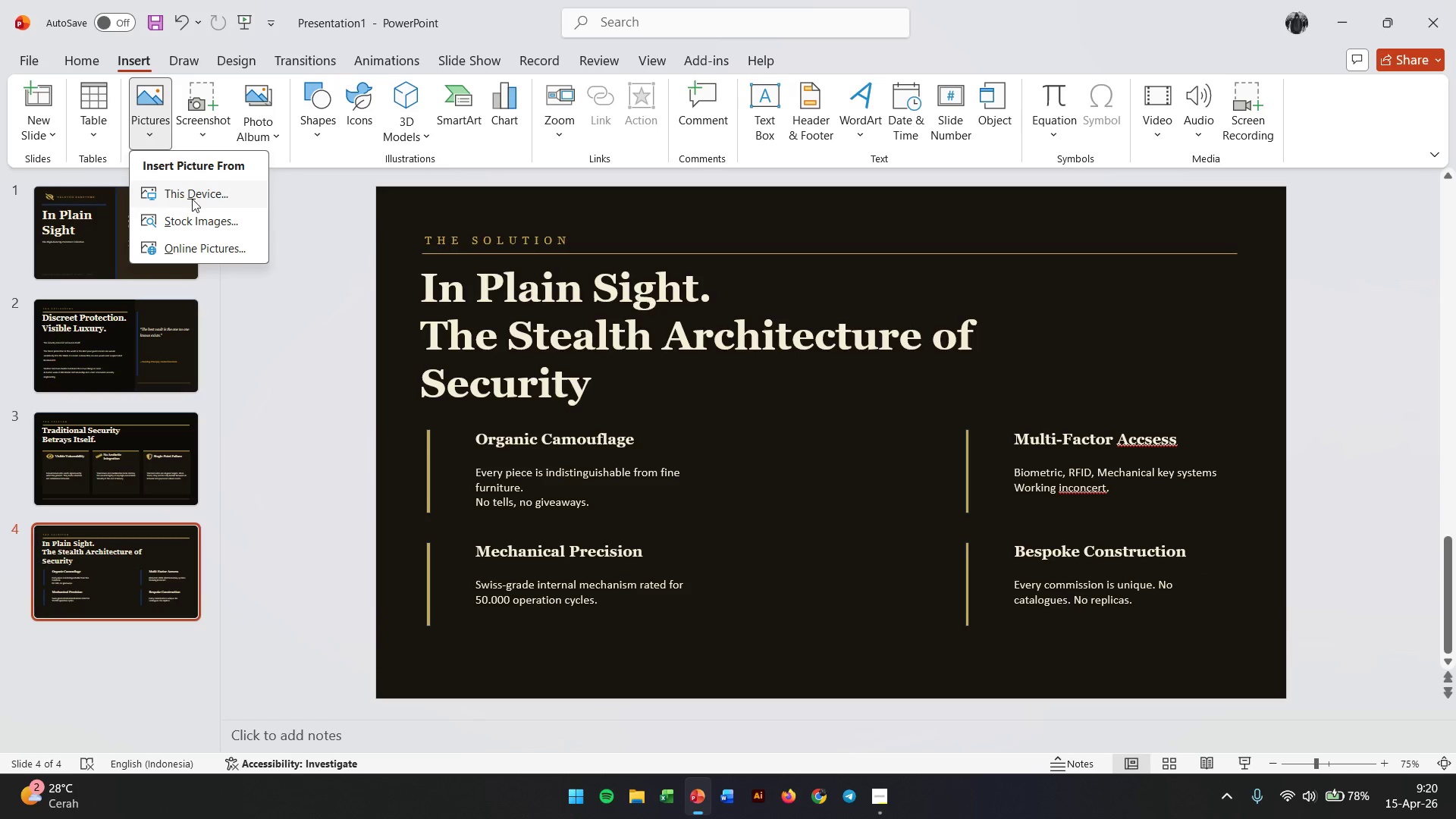 
left_click([192, 199])
 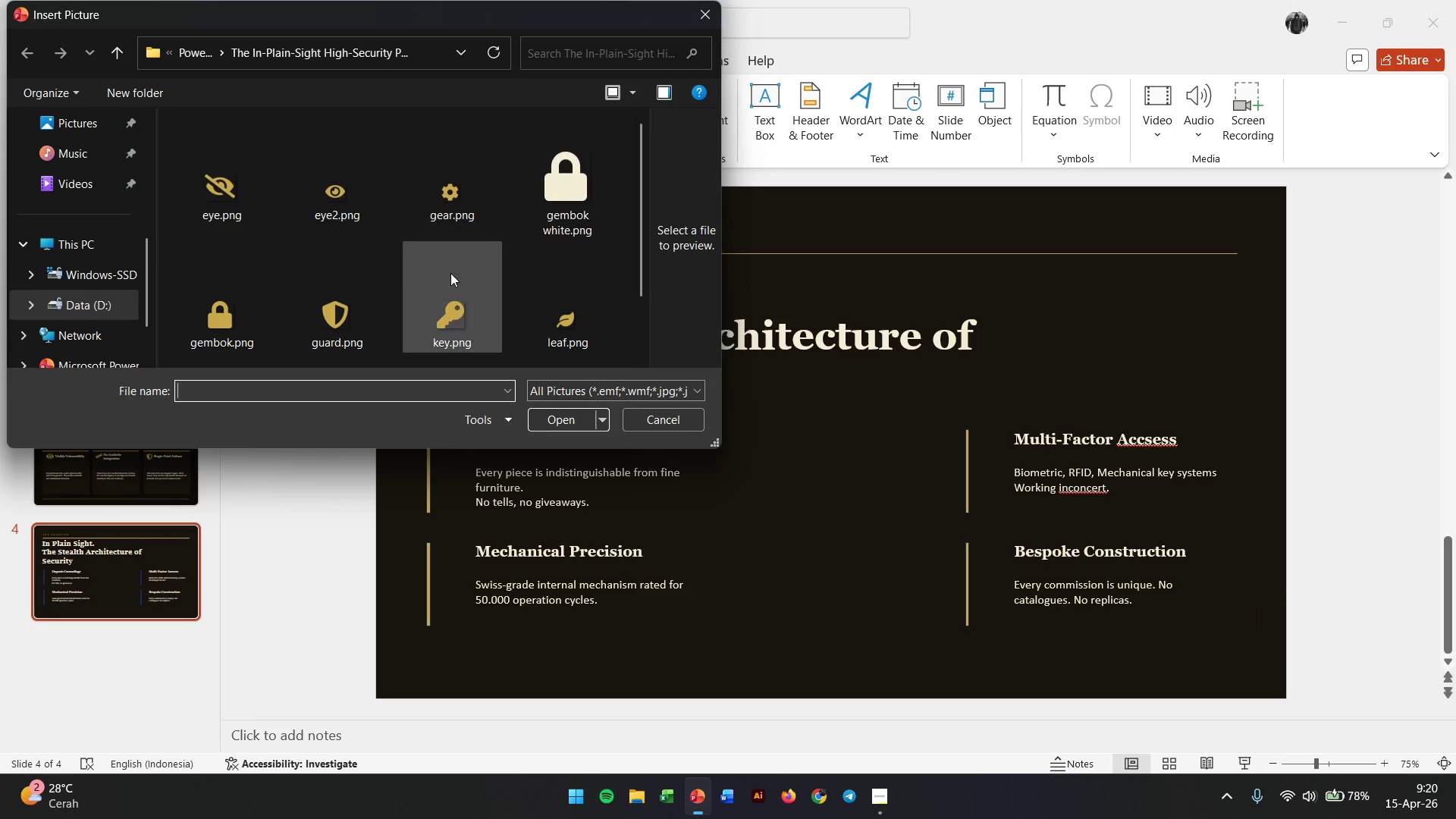 
mouse_move([445, 268])
 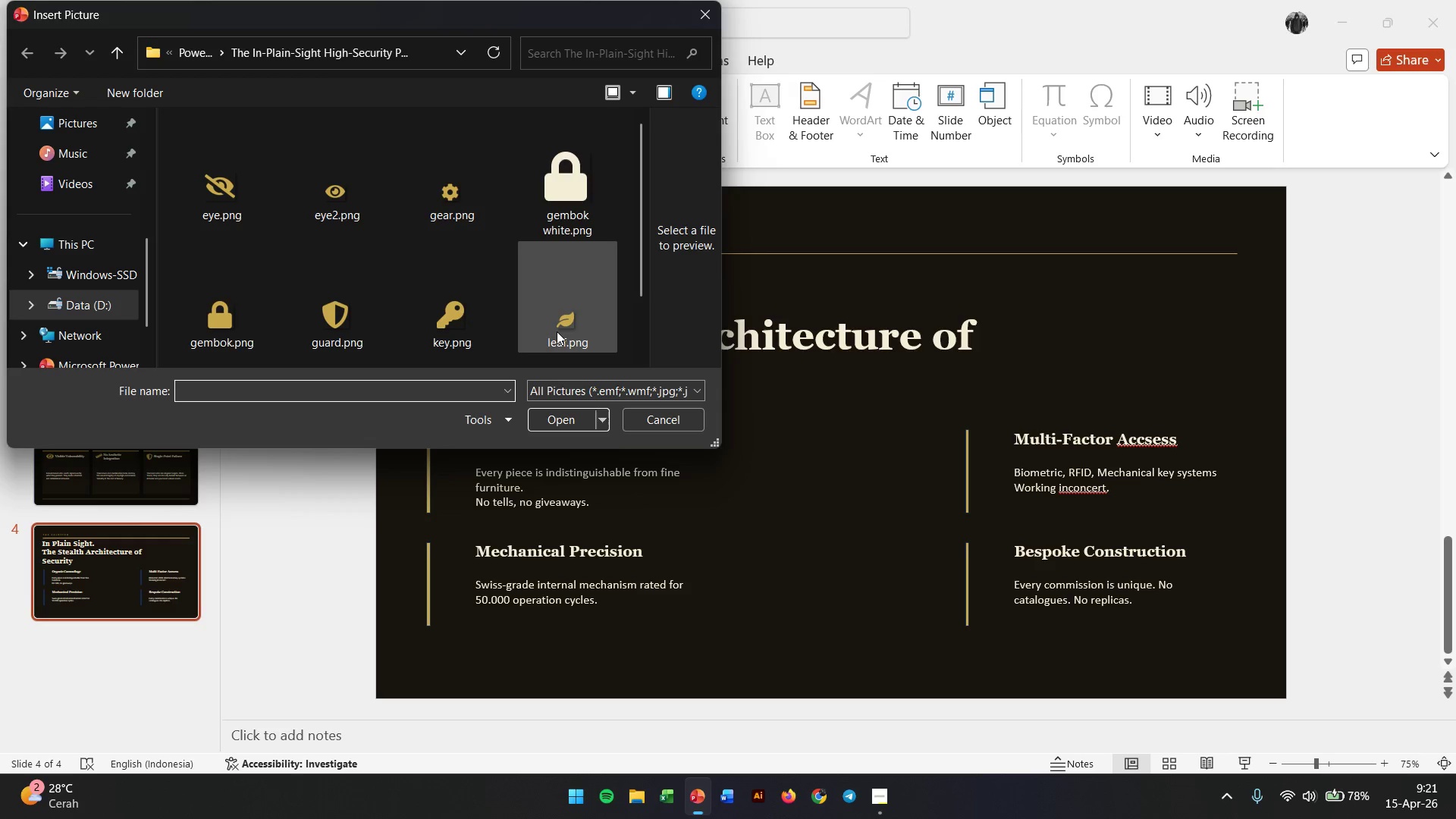 
left_click([560, 331])
 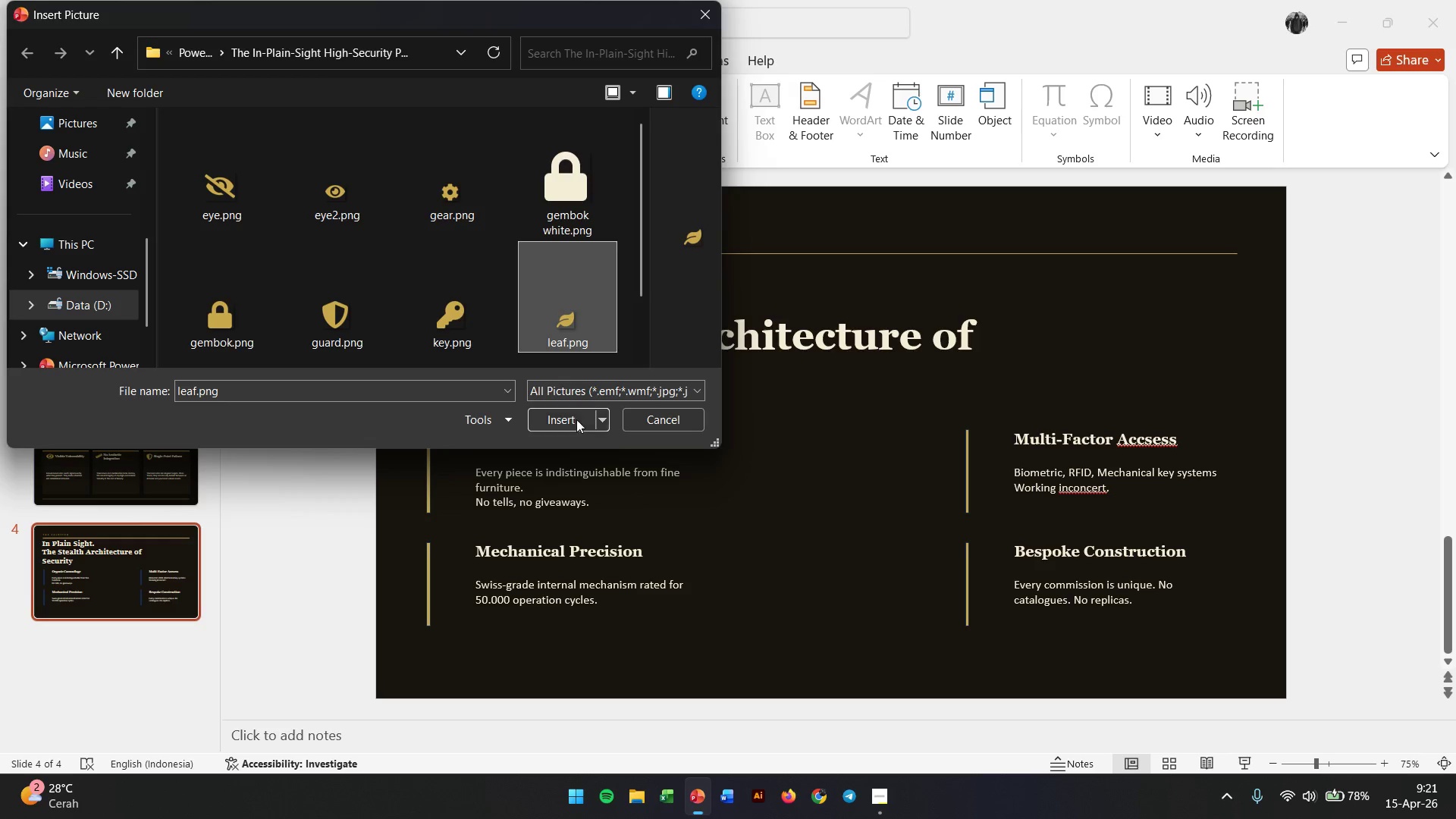 
left_click([570, 427])
 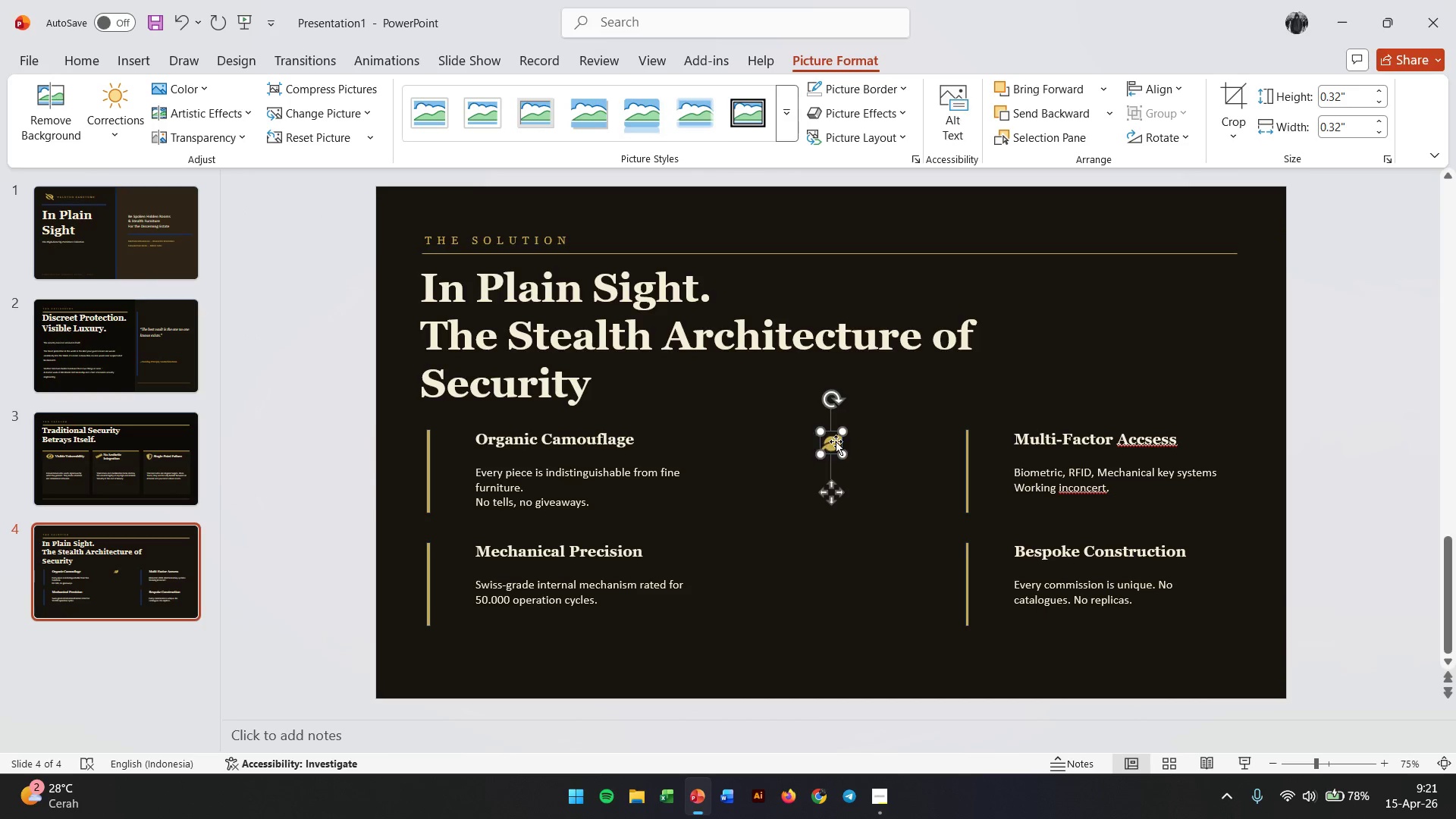 
left_click_drag(start_coordinate=[837, 441], to_coordinate=[446, 433])
 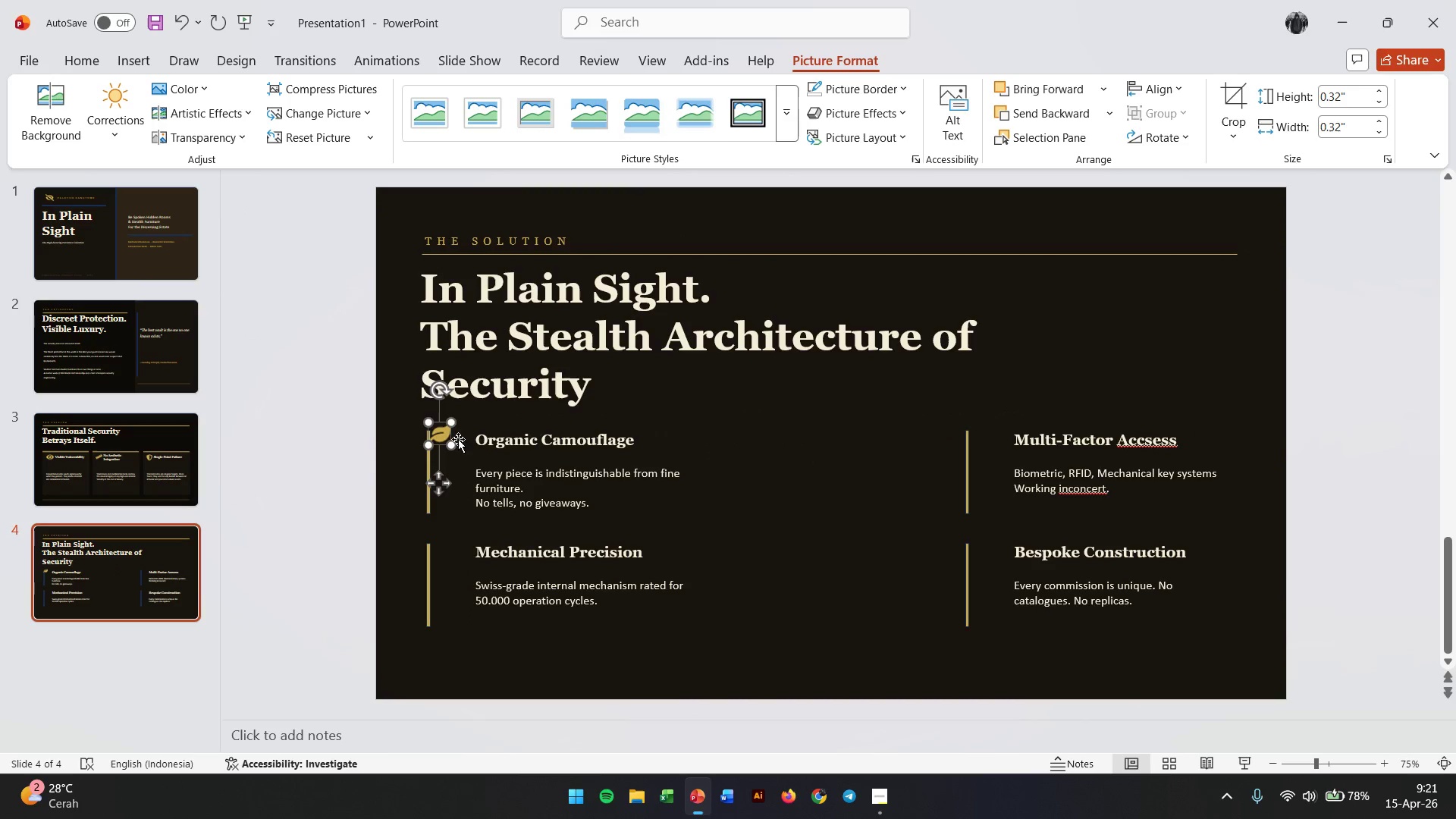 
left_click_drag(start_coordinate=[440, 432], to_coordinate=[443, 447])
 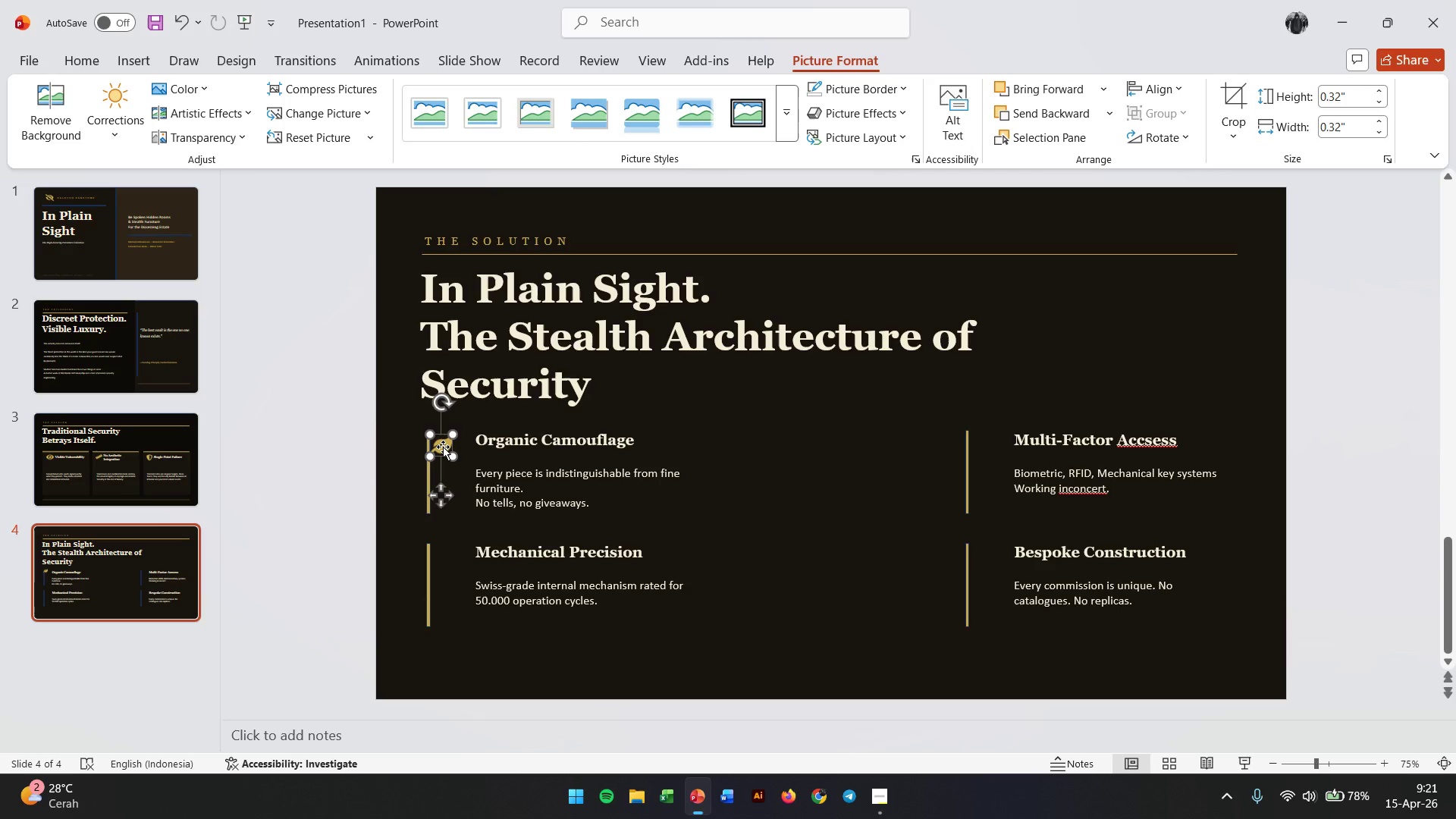 
left_click_drag(start_coordinate=[443, 447], to_coordinate=[443, 457])
 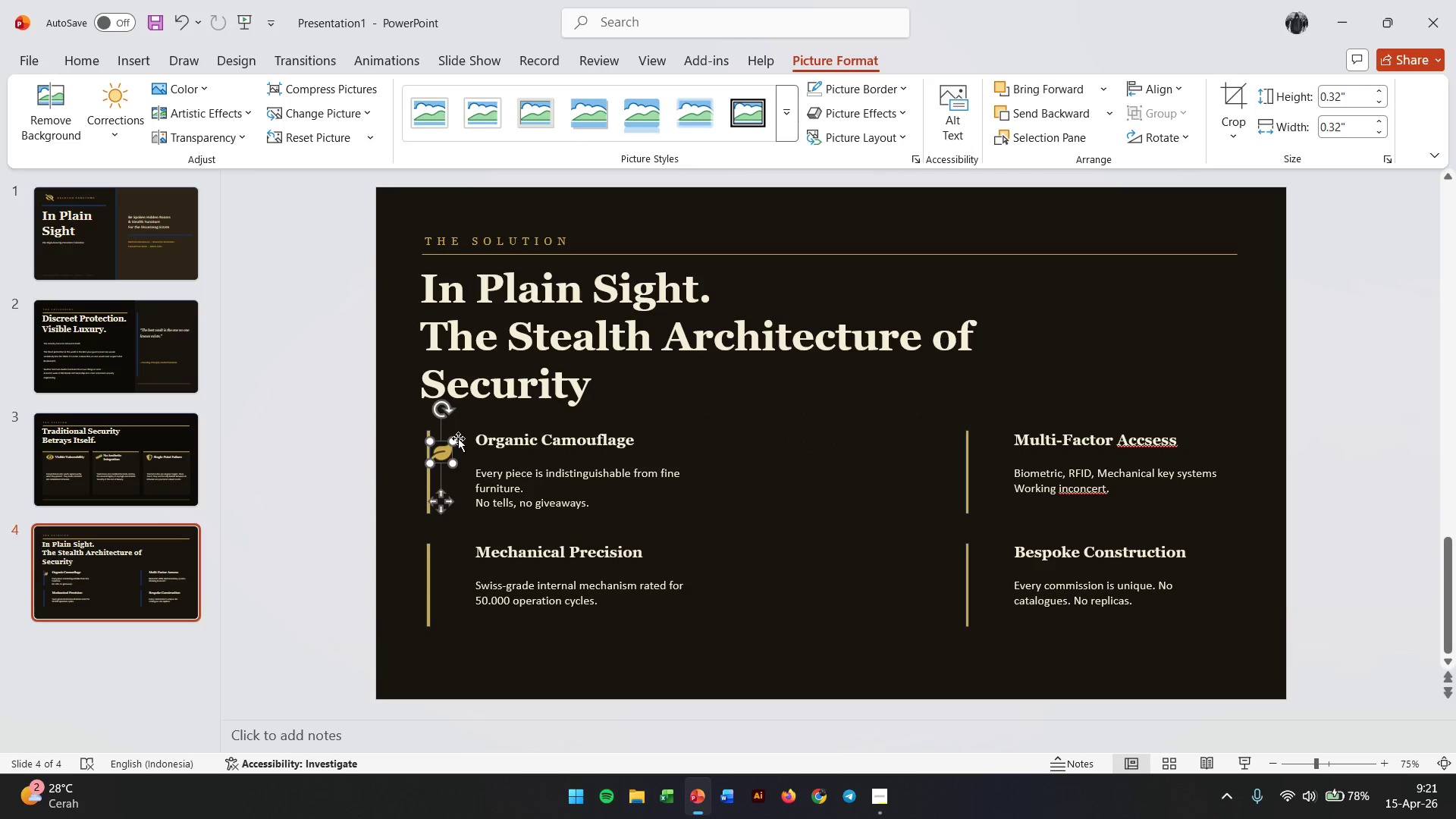 
left_click_drag(start_coordinate=[453, 440], to_coordinate=[469, 435])
 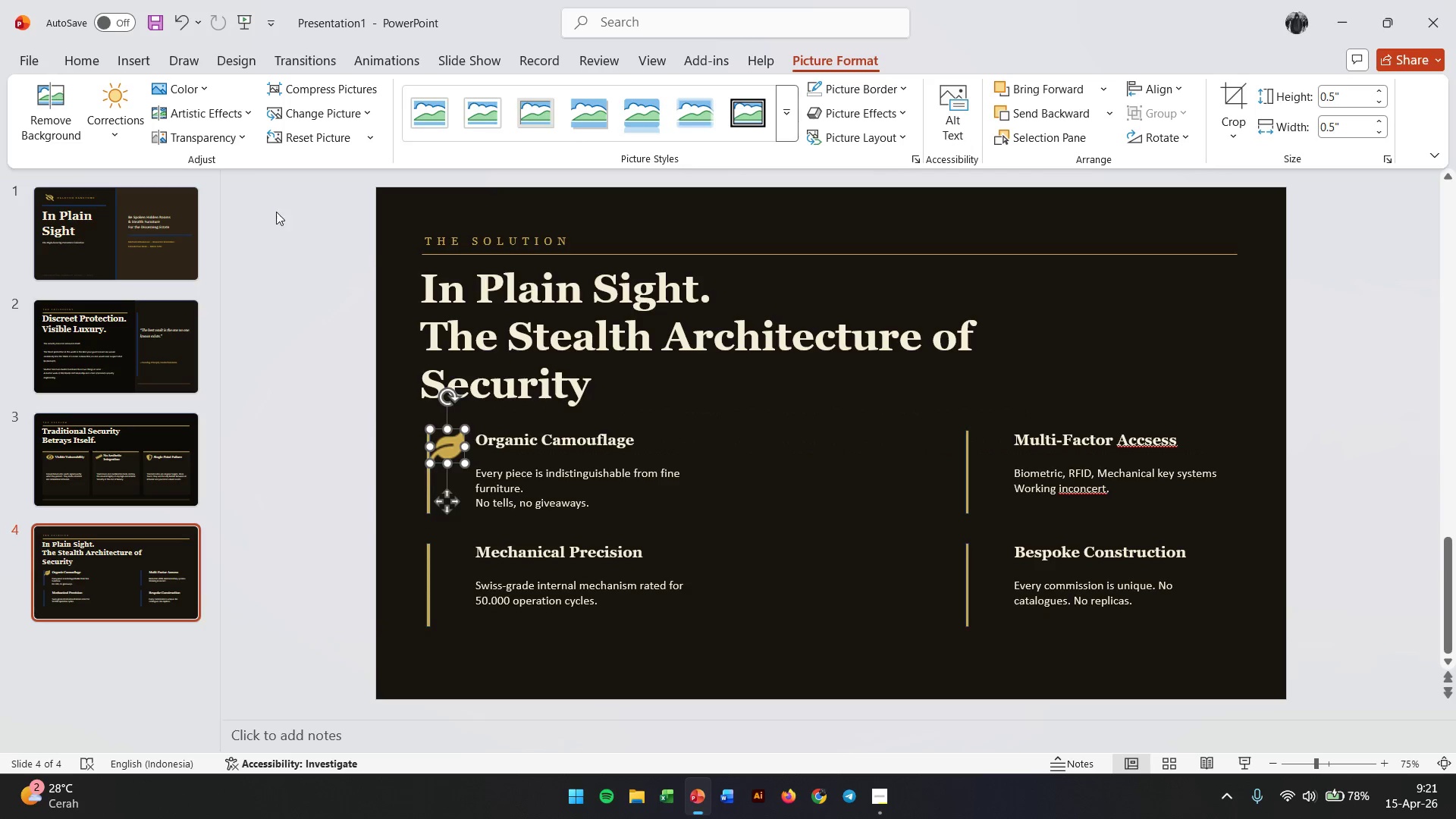 
left_click([131, 58])
 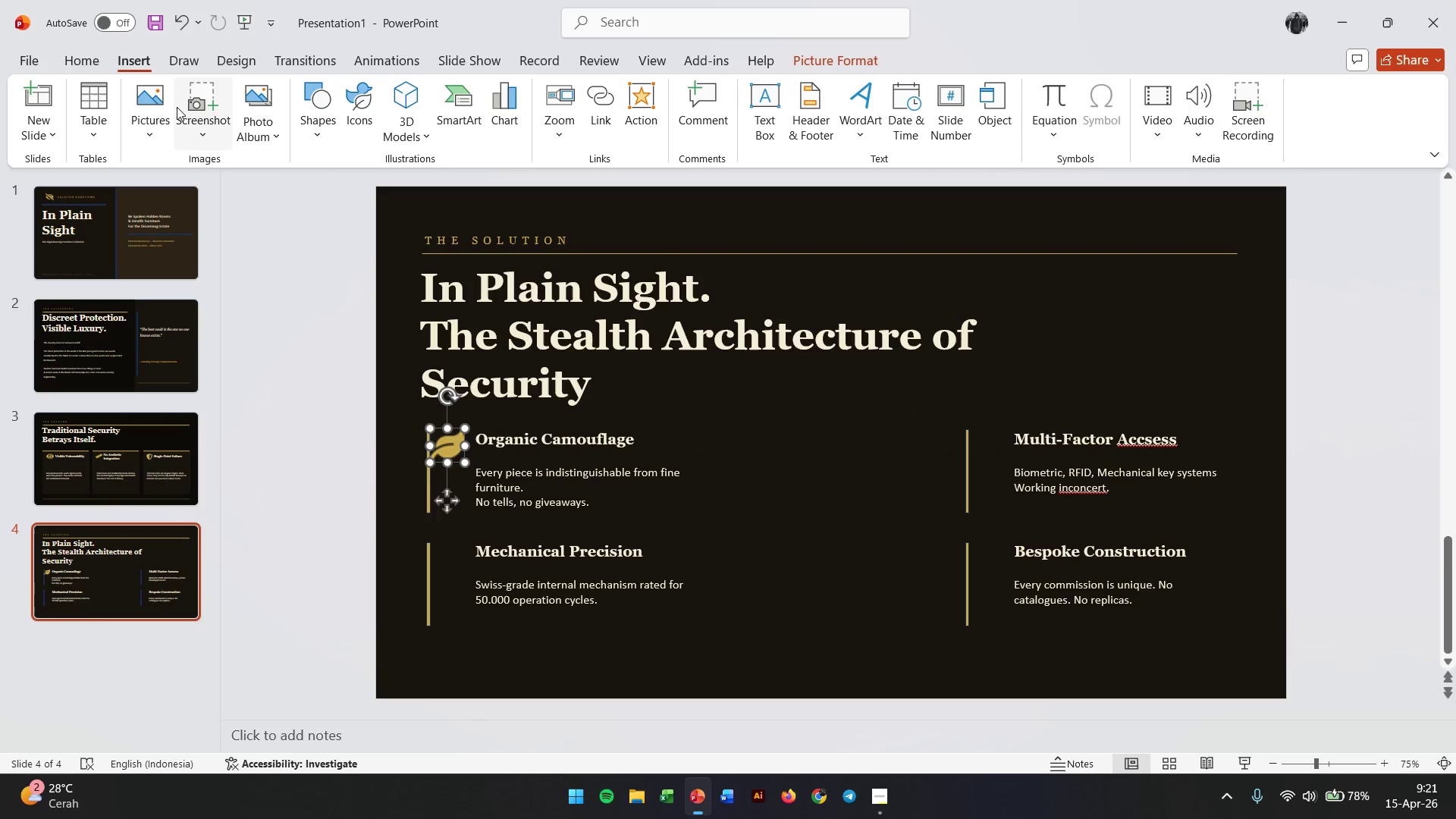 
left_click([162, 107])
 